 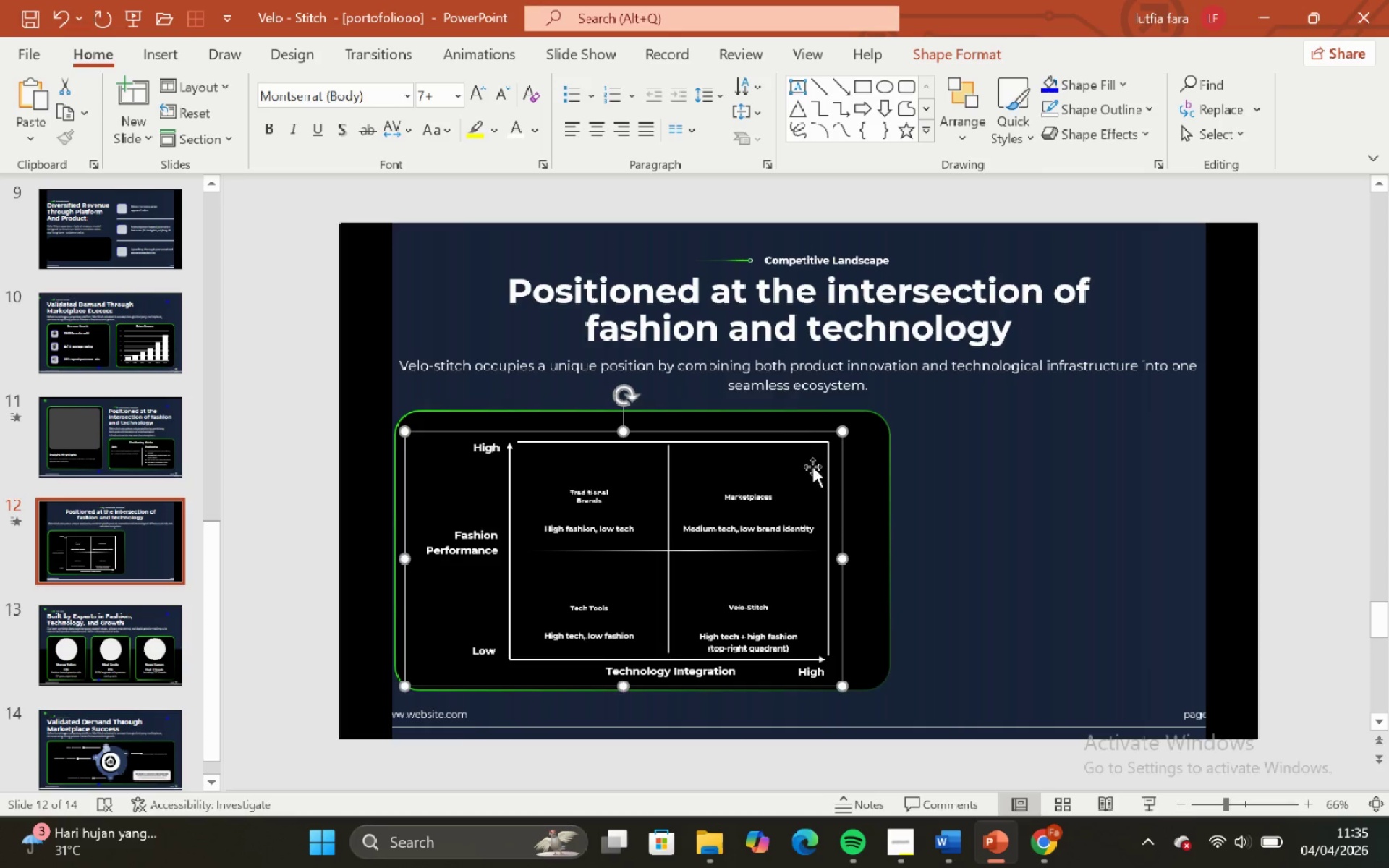 
hold_key(key=ShiftLeft, duration=0.31)
left_click([896, 536])
 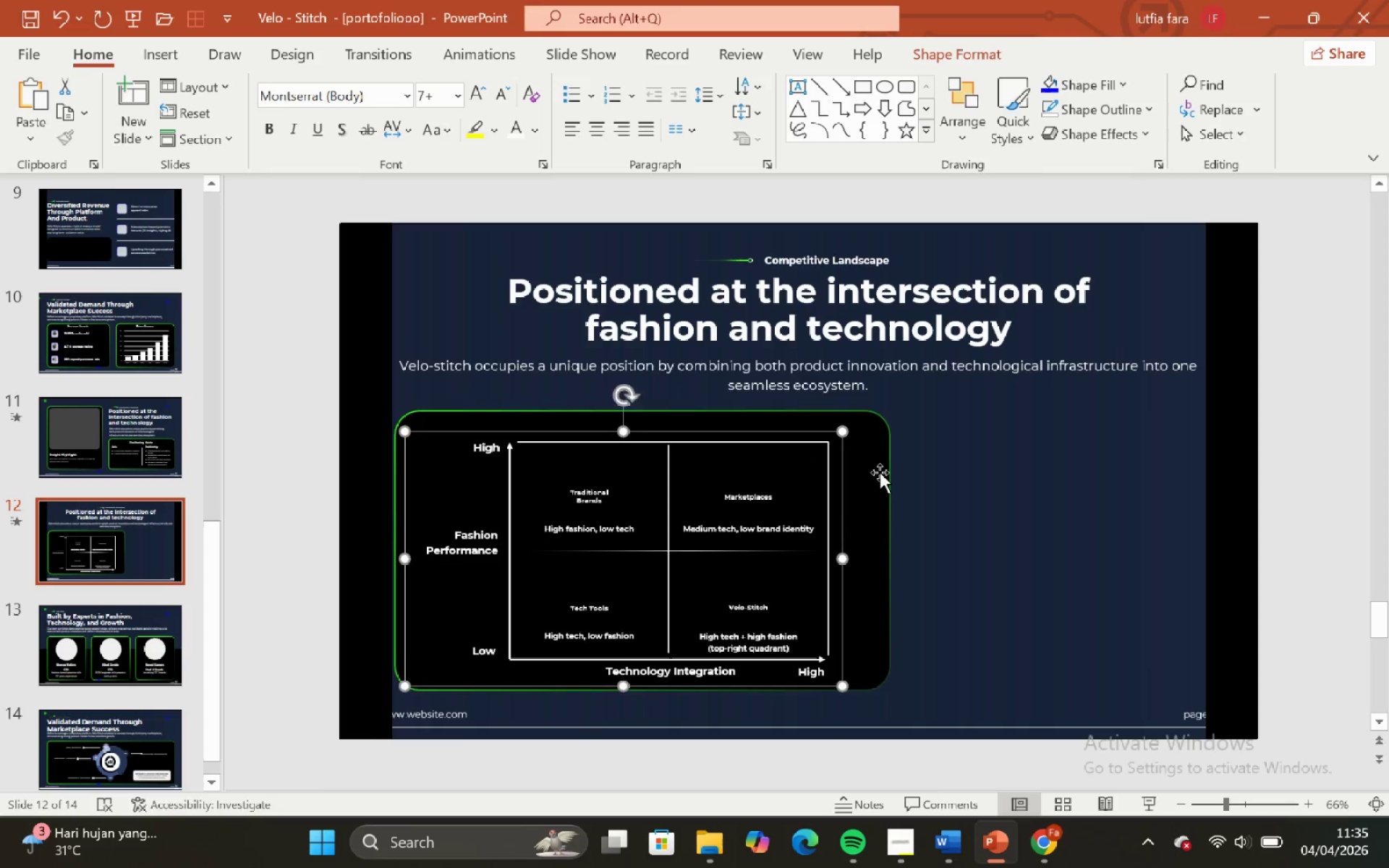 
left_click([880, 472])
 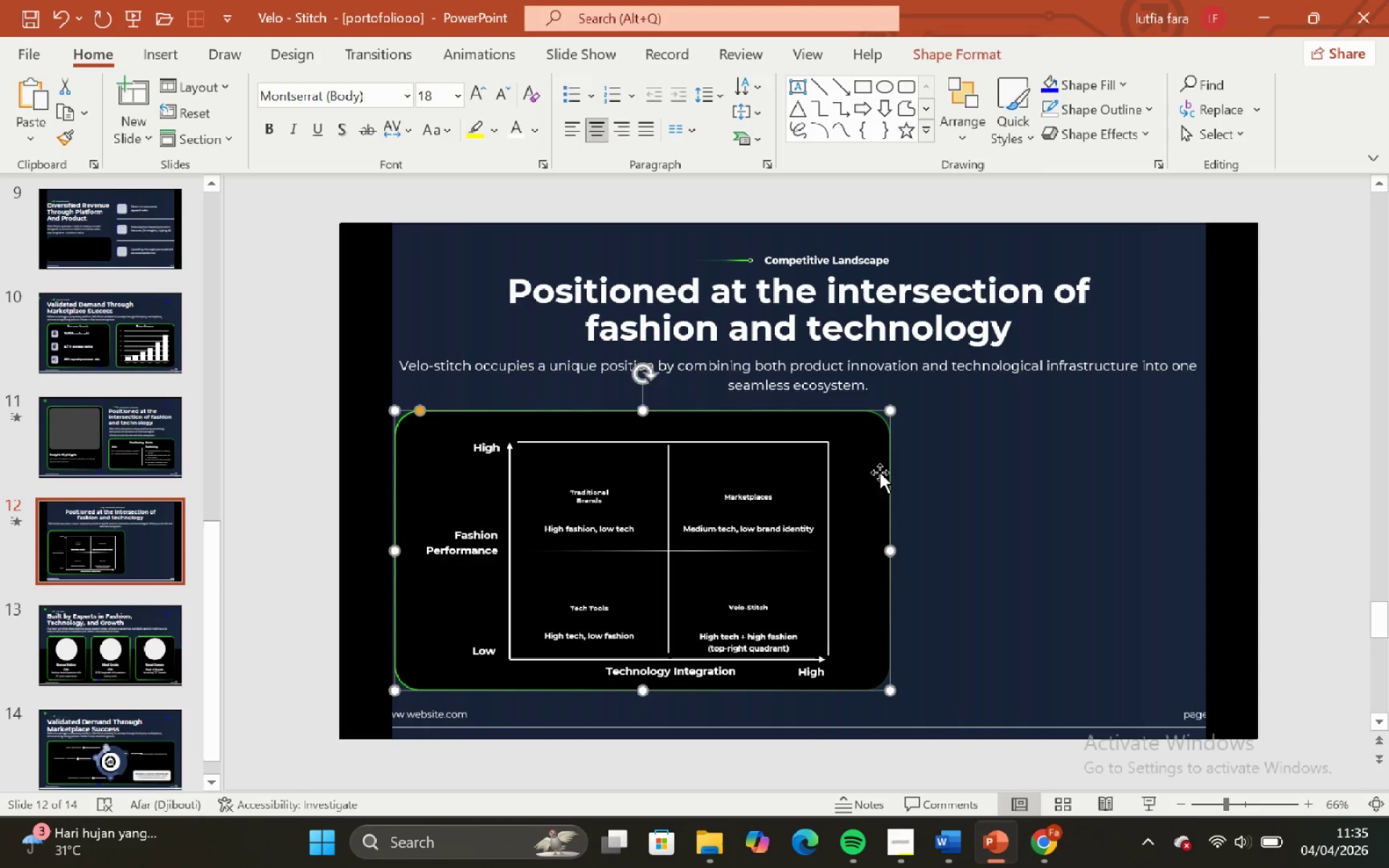 
hold_key(key=ShiftLeft, duration=0.45)
 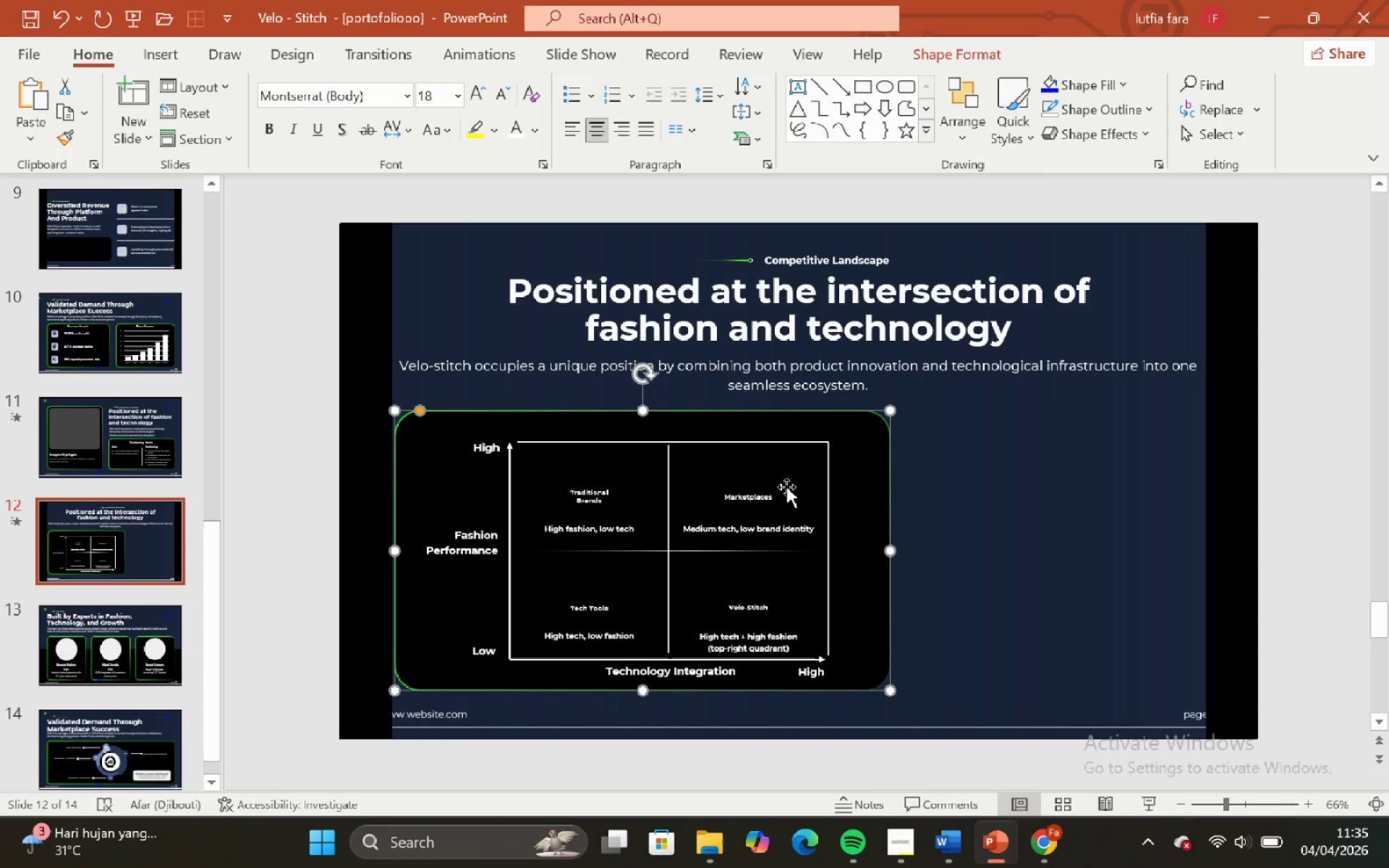 
hold_key(key=ShiftLeft, duration=1.03)
left_click([803, 447])
 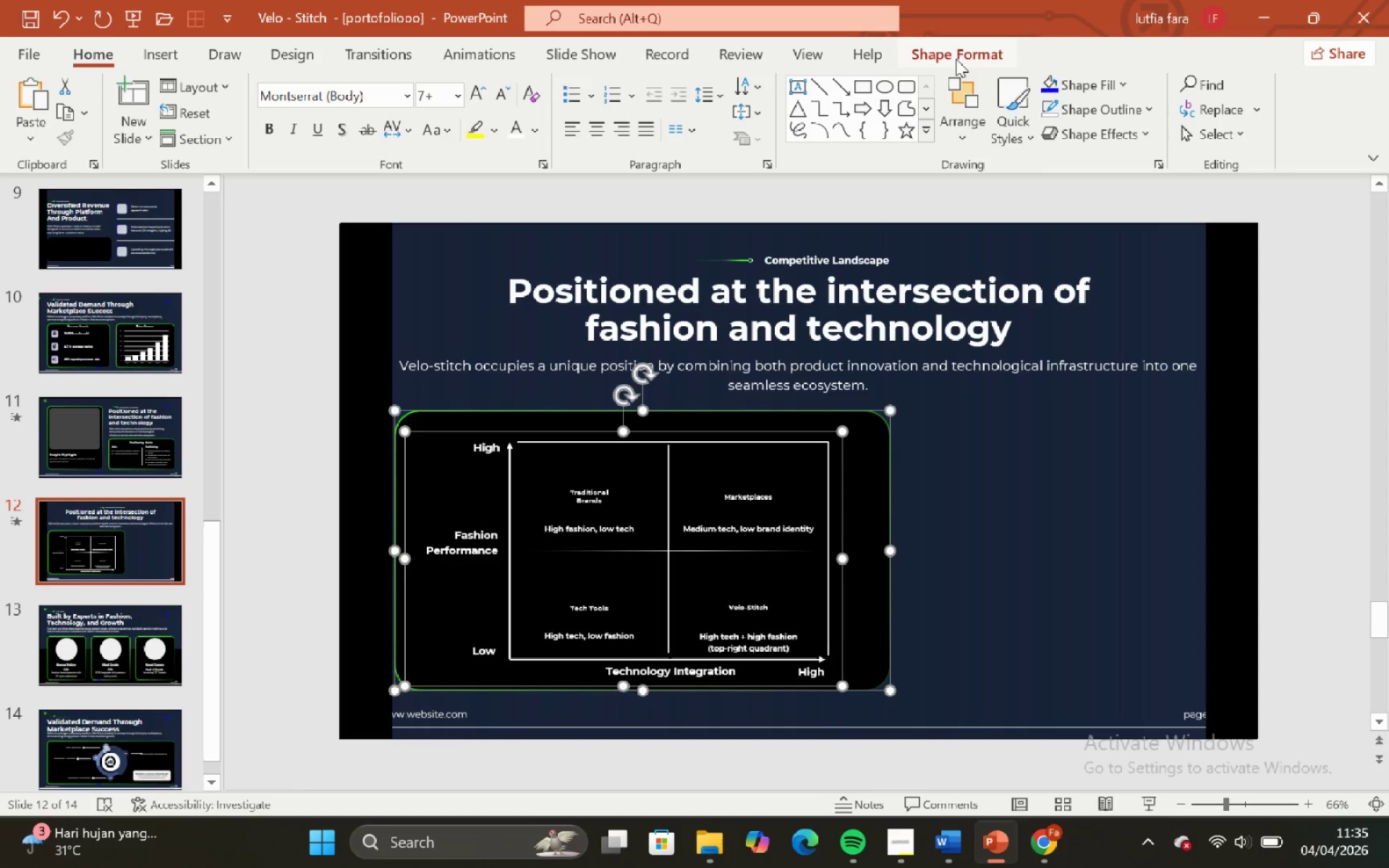 
left_click_drag(start_coordinate=[956, 53], to_coordinate=[1134, 89])
 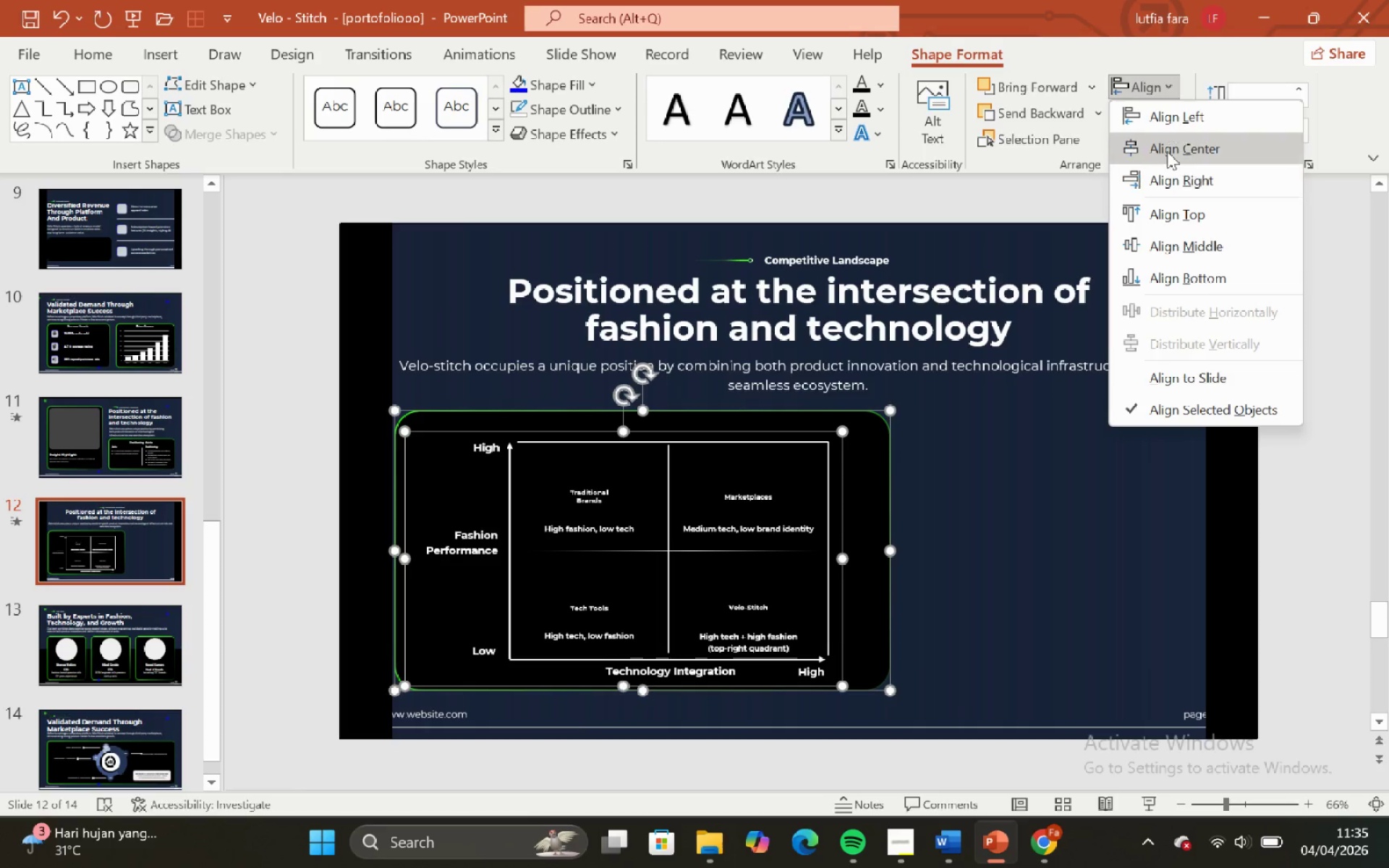 
left_click([1134, 89])
 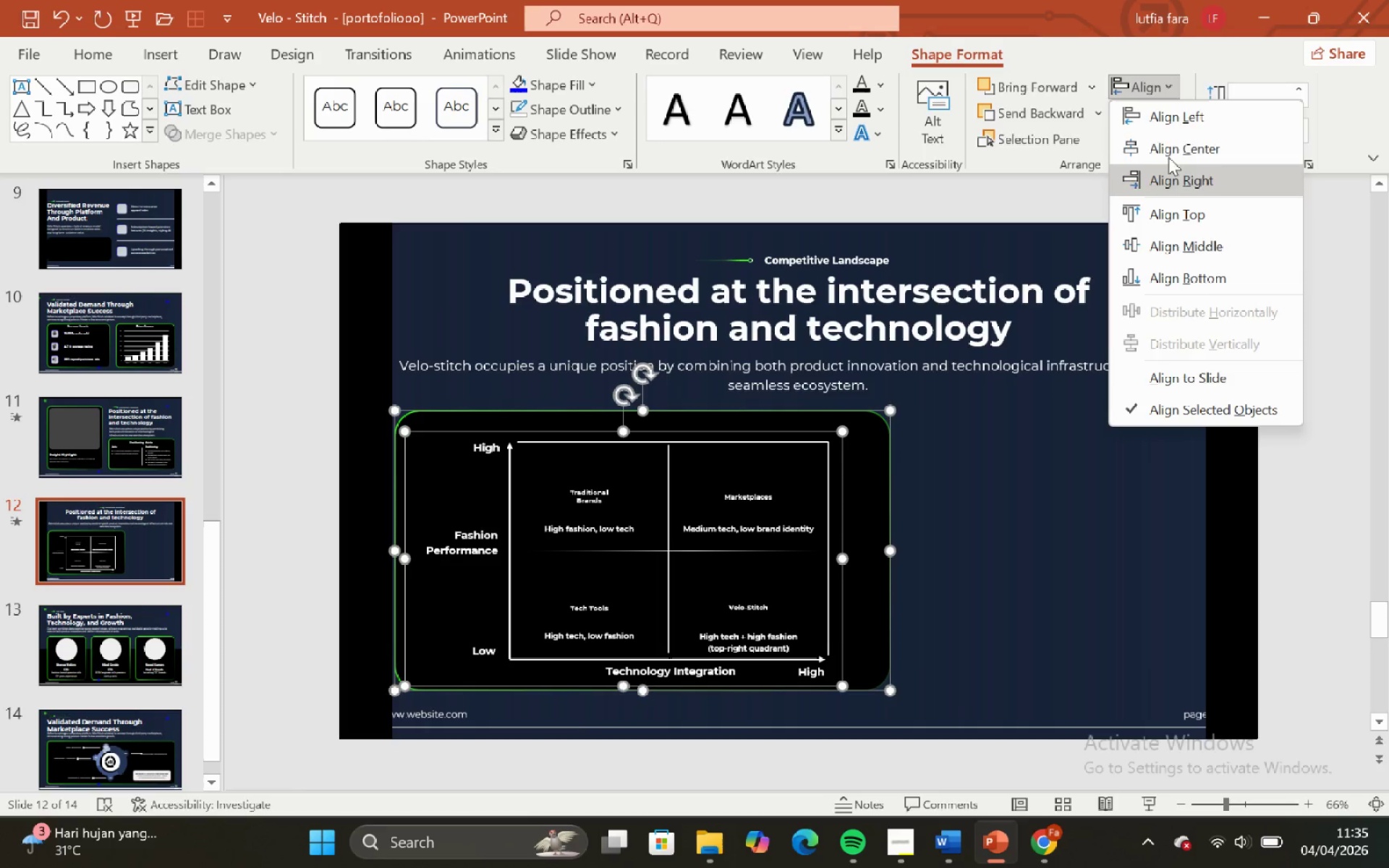 
left_click([1167, 151])
 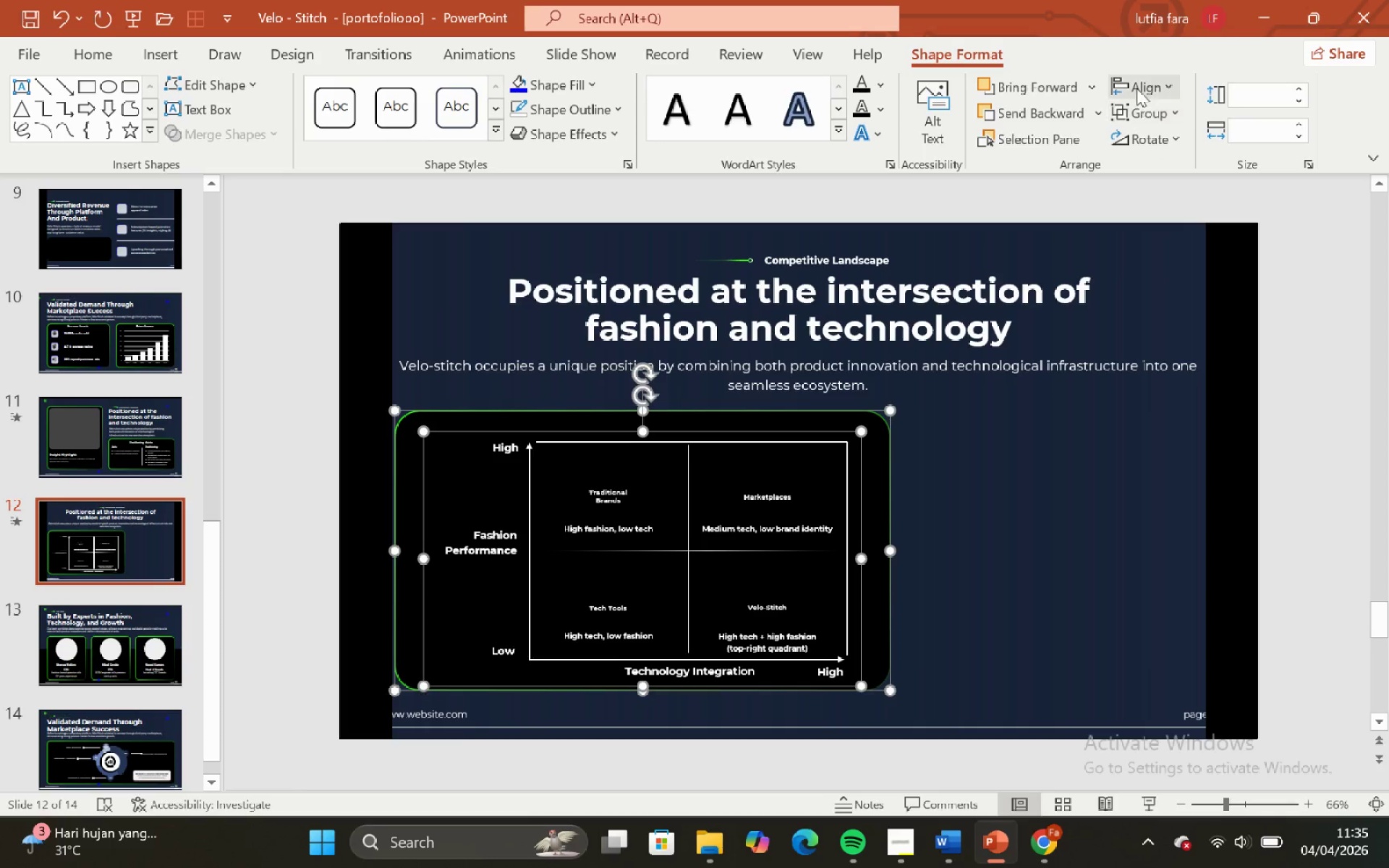 
left_click([1137, 85])
 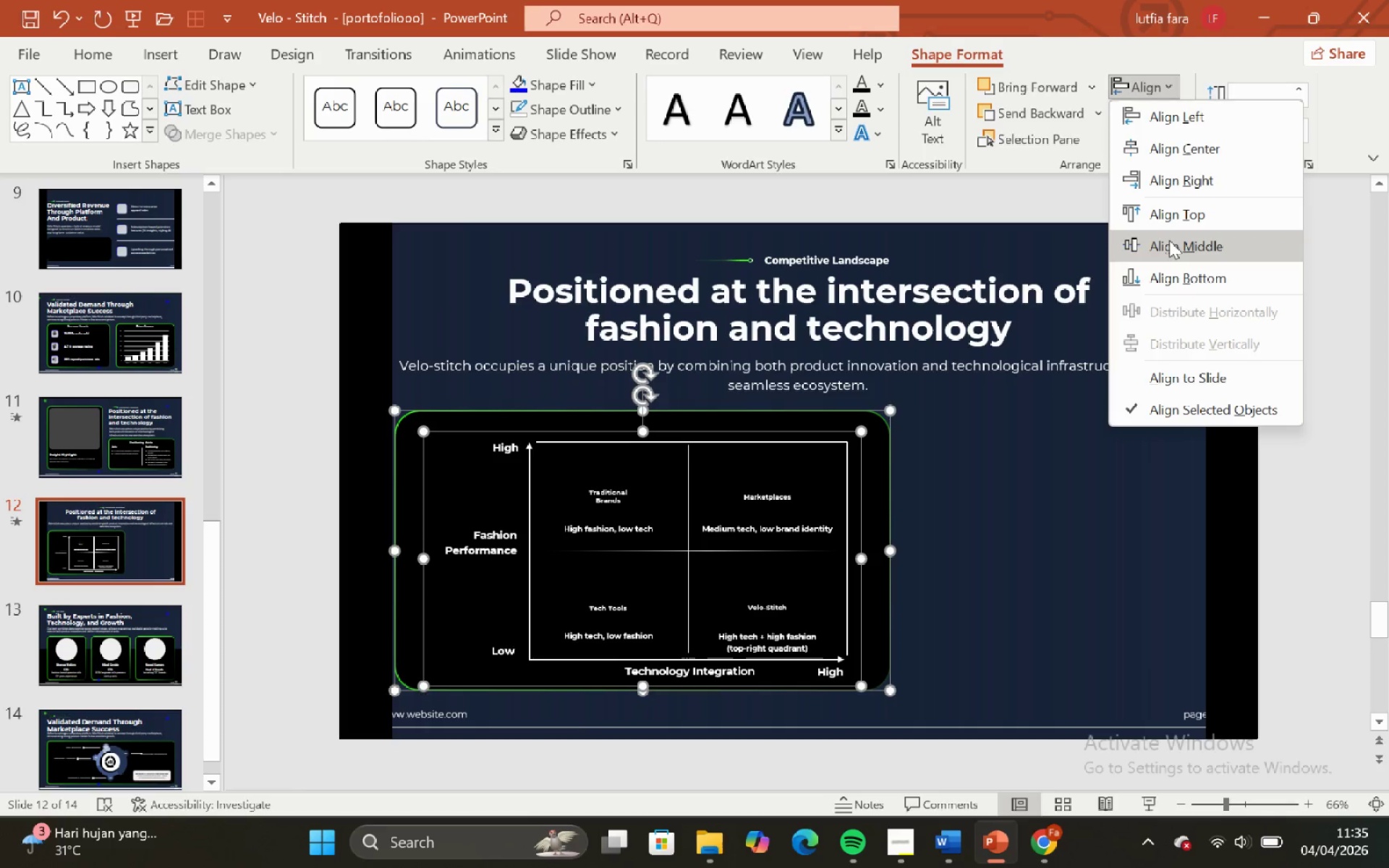 
left_click([1169, 241])
 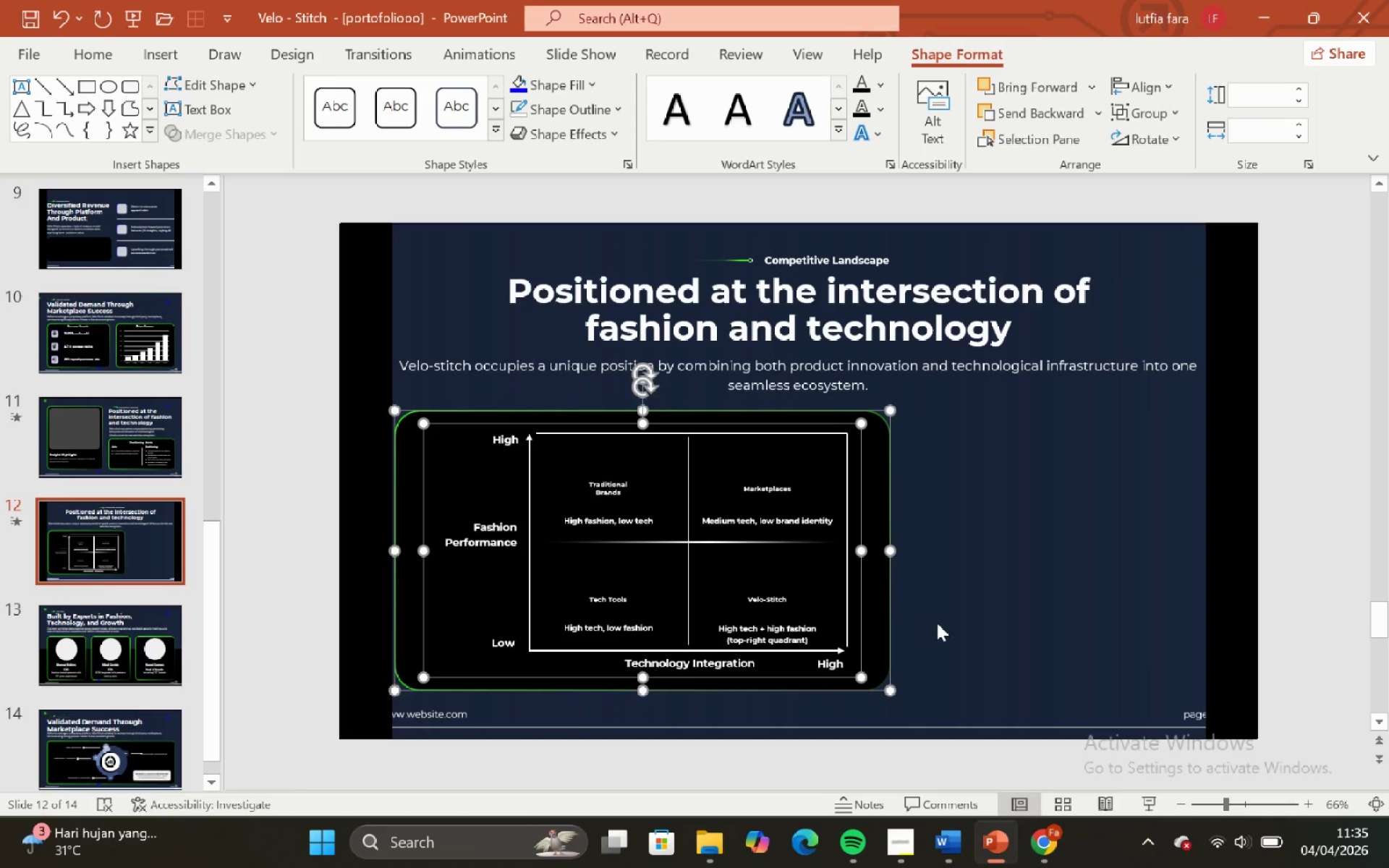 
left_click([988, 602])
 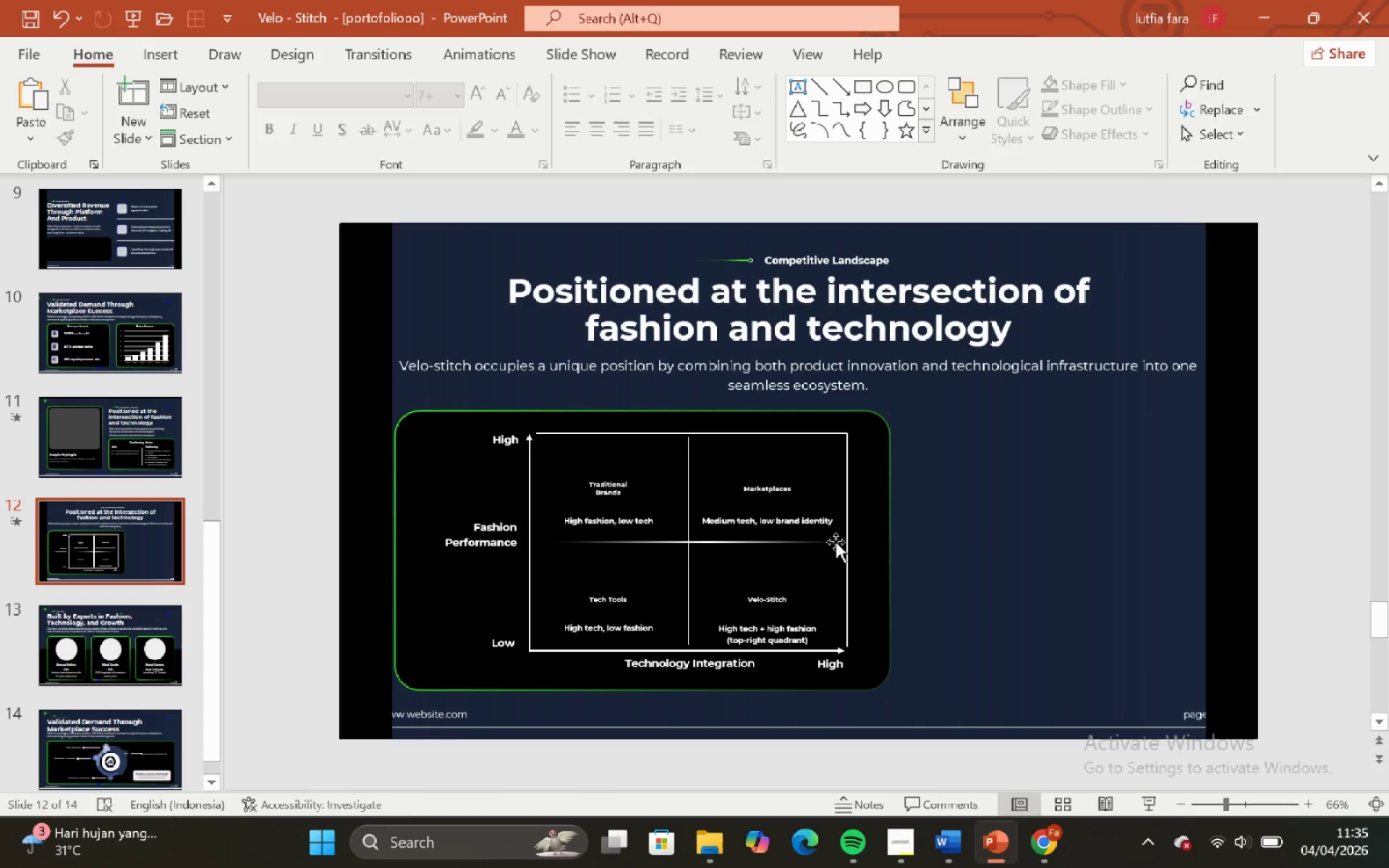 
left_click([854, 545])
 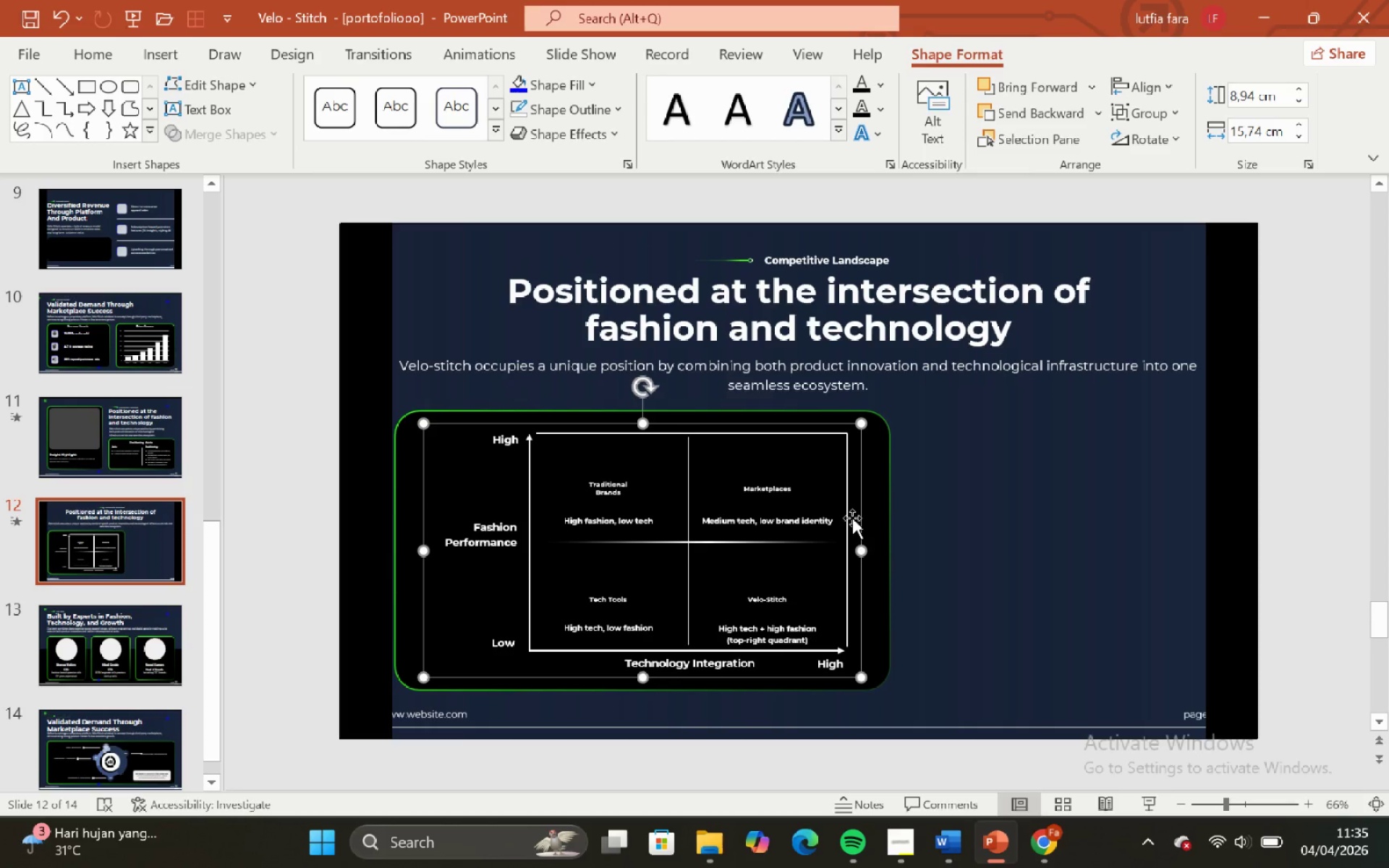 
hold_key(key=ShiftLeft, duration=0.55)
 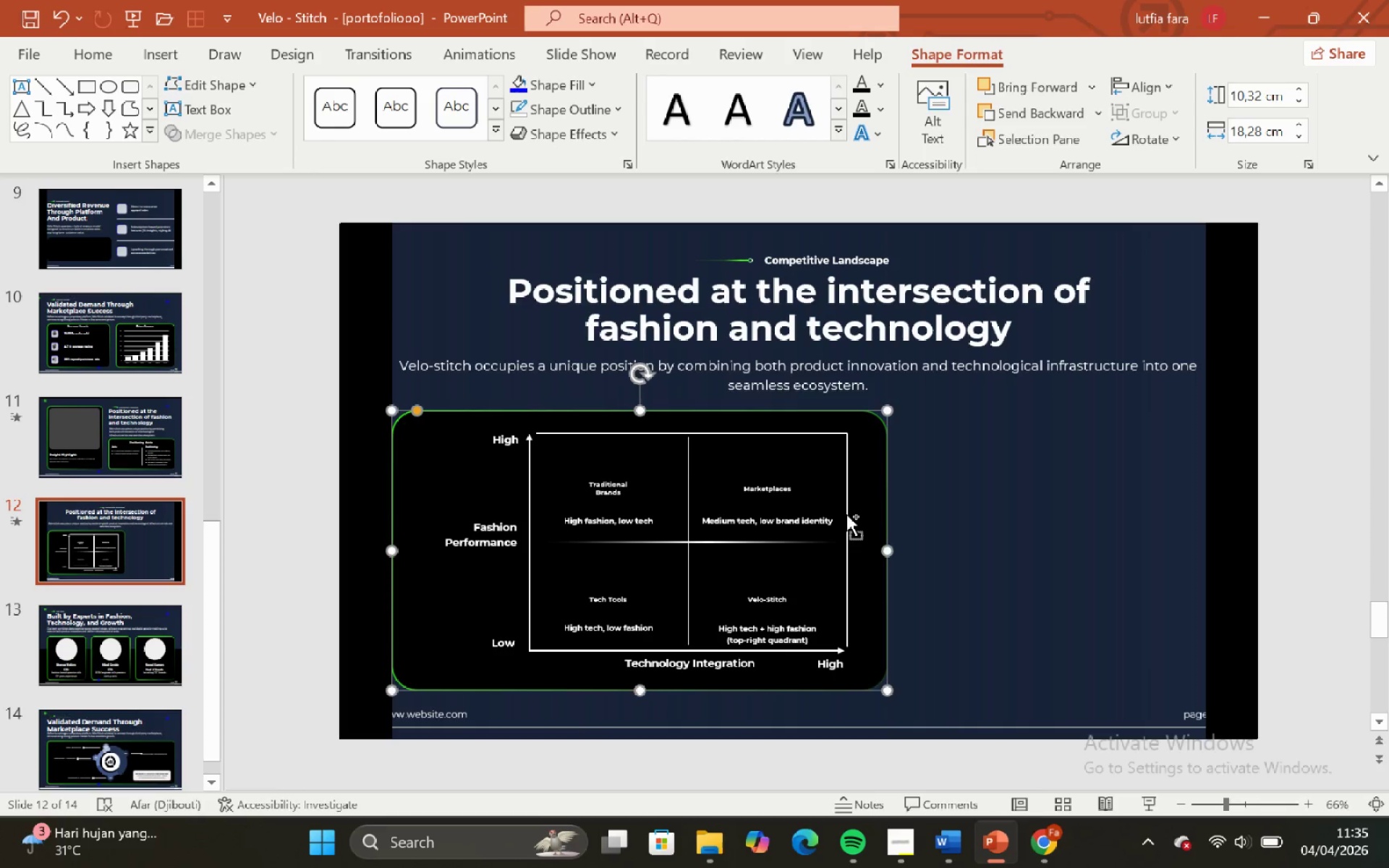 
key(Control+ControlLeft)
 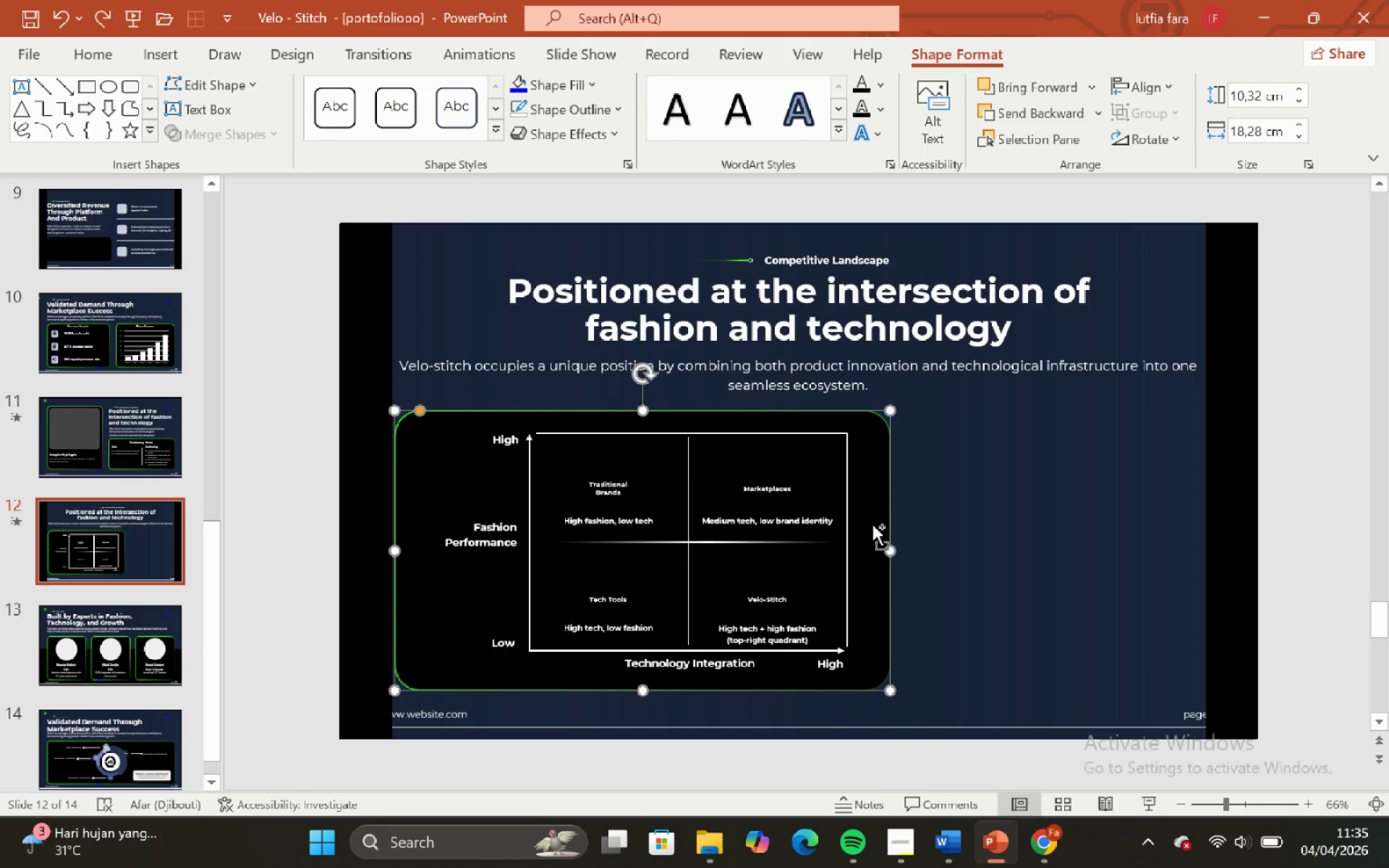 
key(Control+Z)
 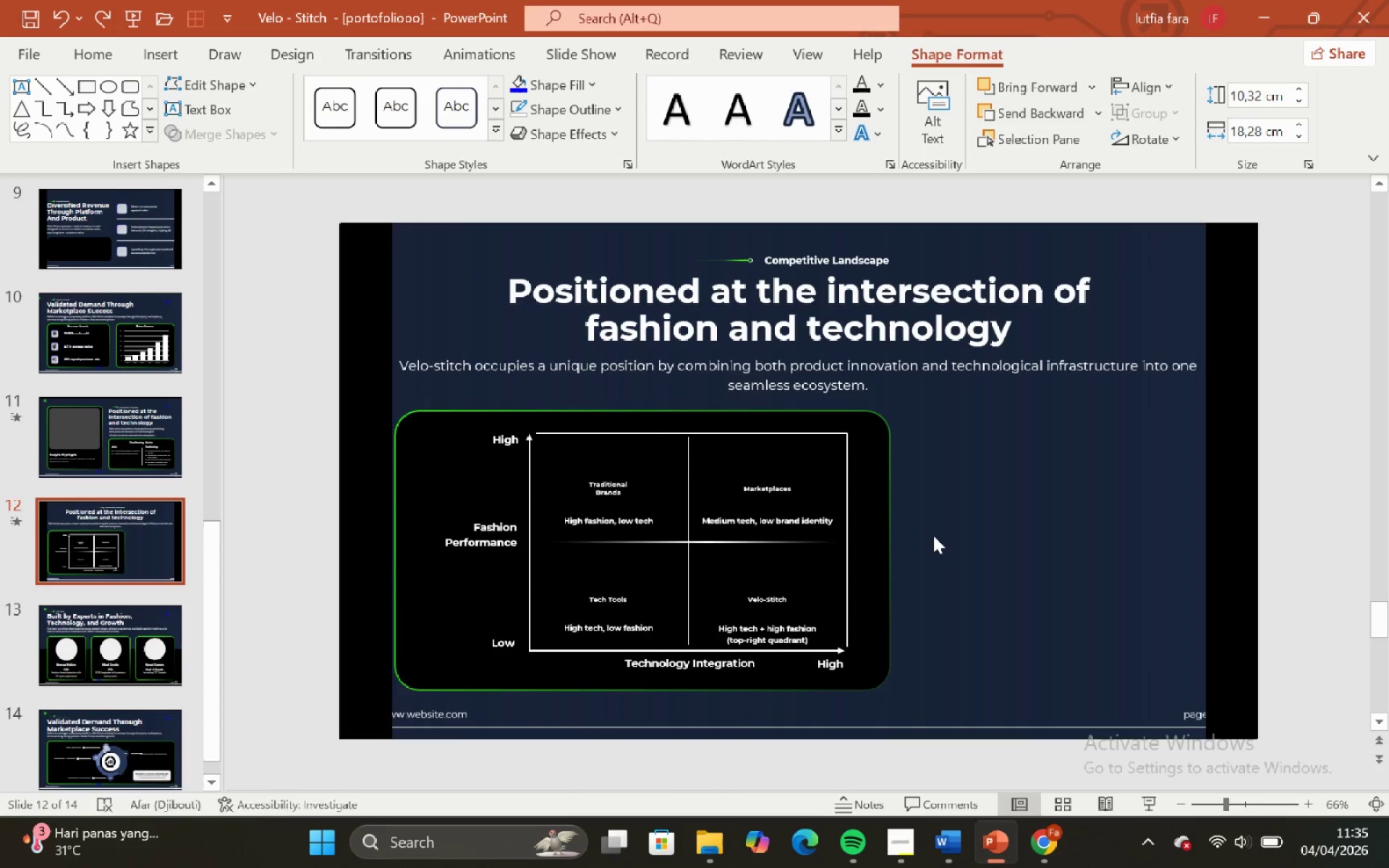 
left_click([933, 535])
 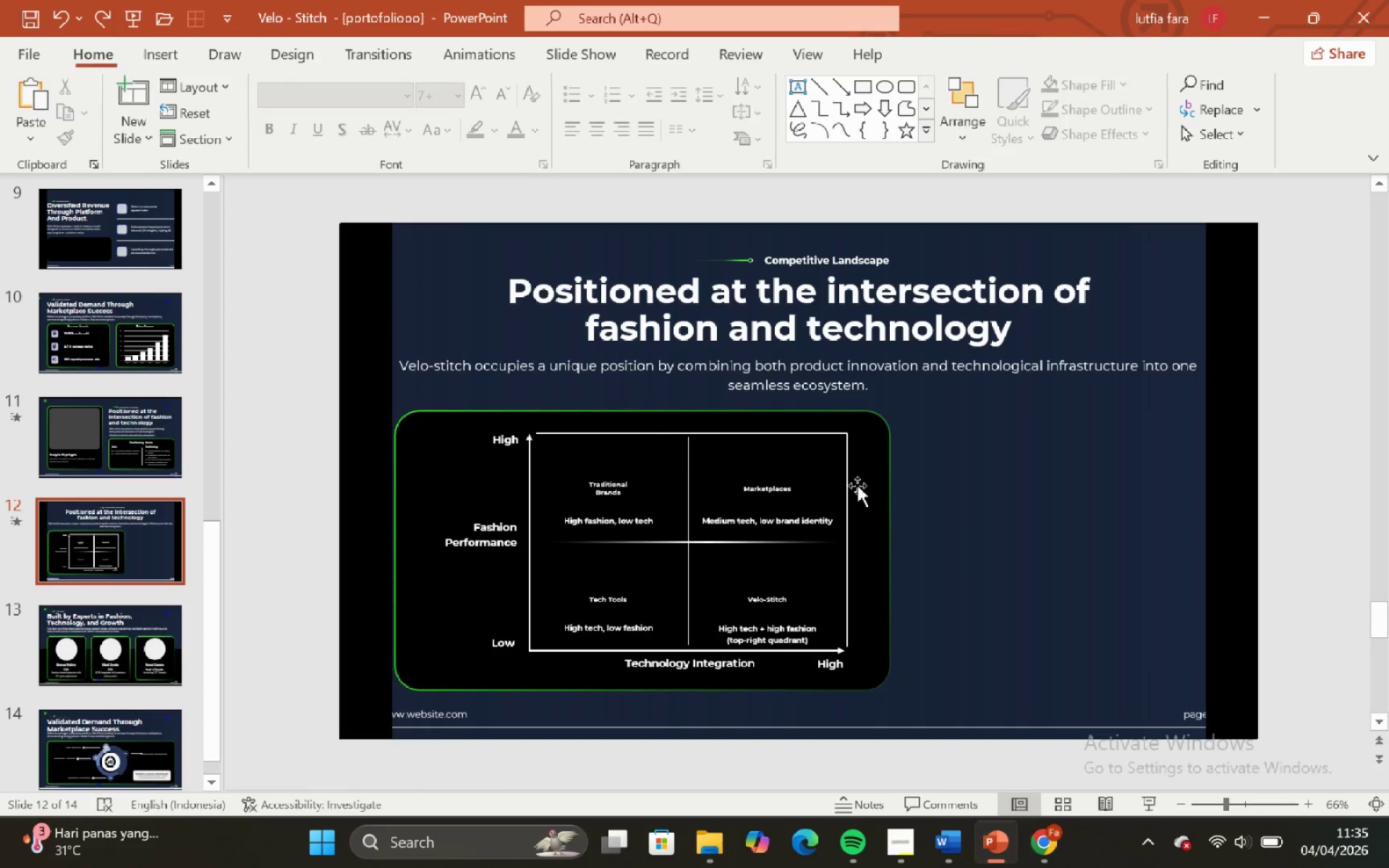 
left_click([857, 485])
 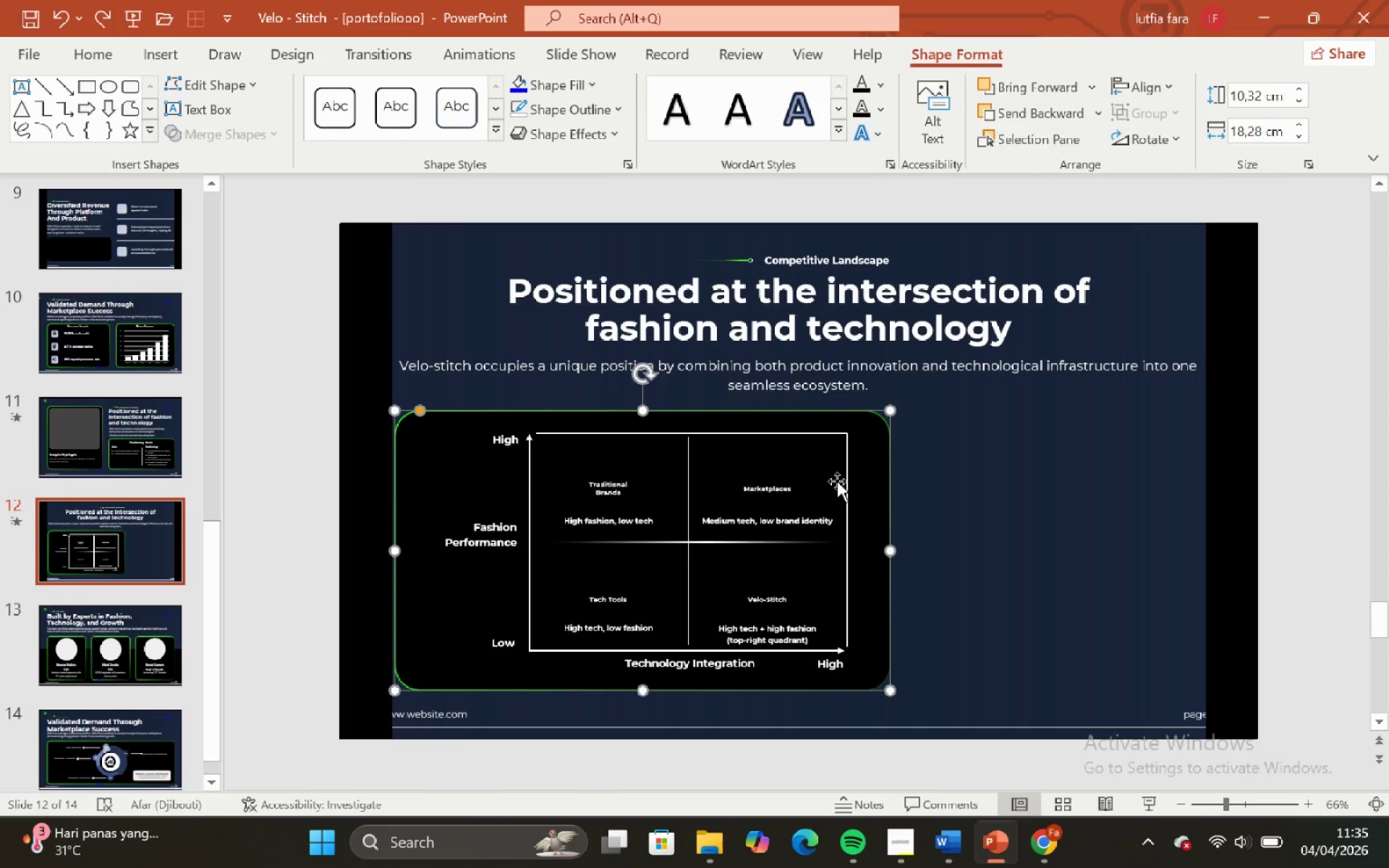 
left_click([835, 480])
 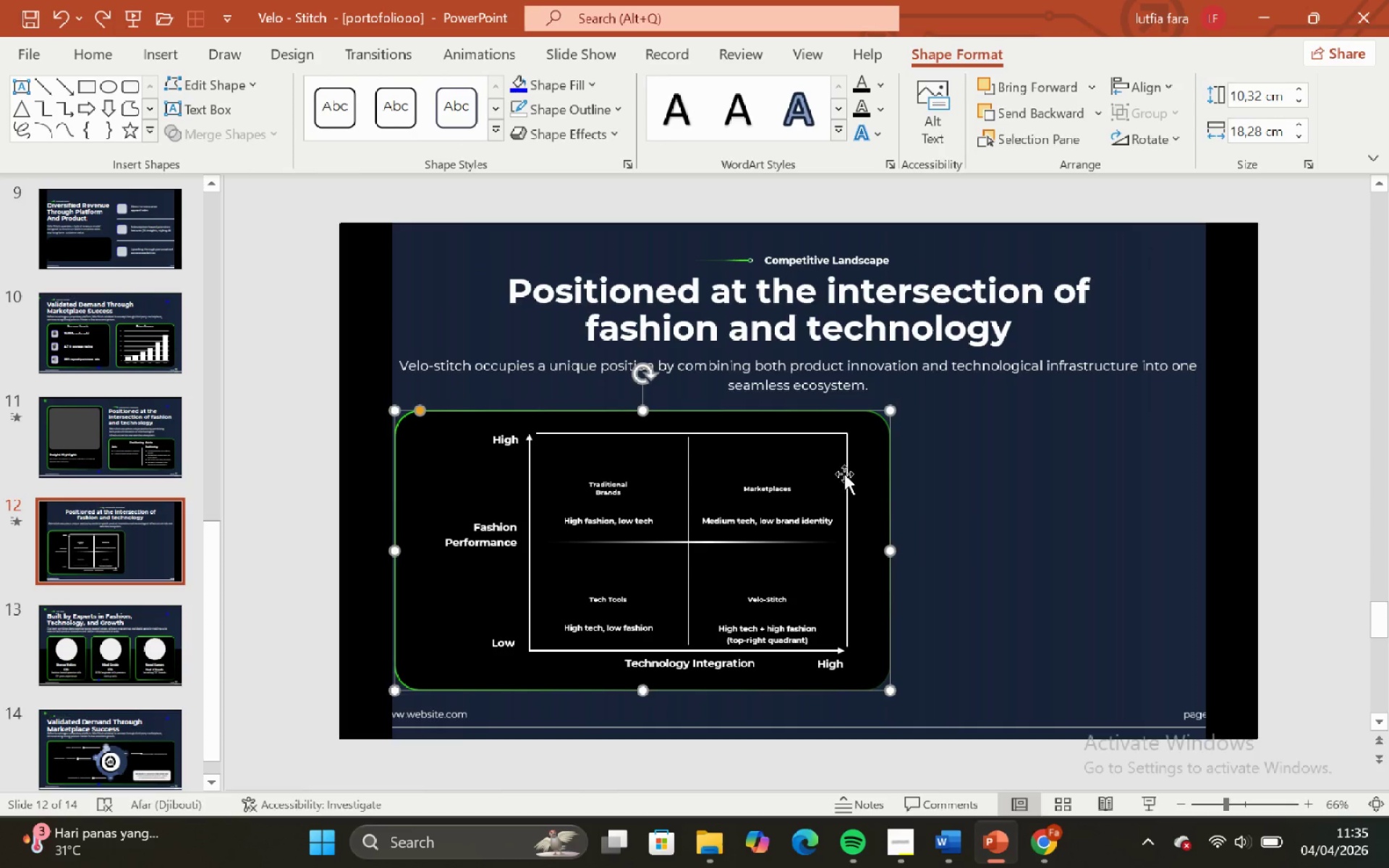 
left_click([844, 472])
 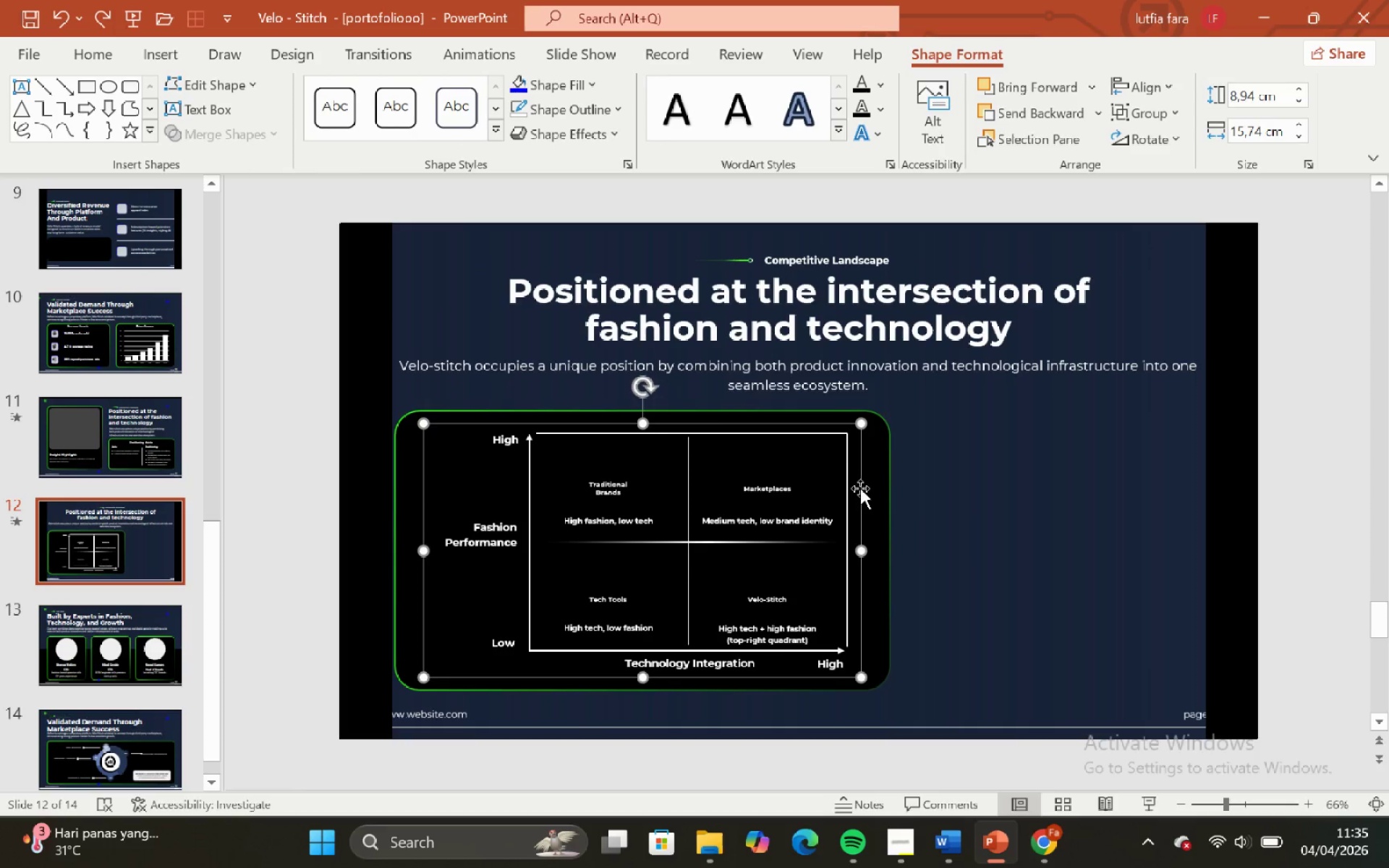 
left_click_drag(start_coordinate=[860, 488], to_coordinate=[851, 490])
 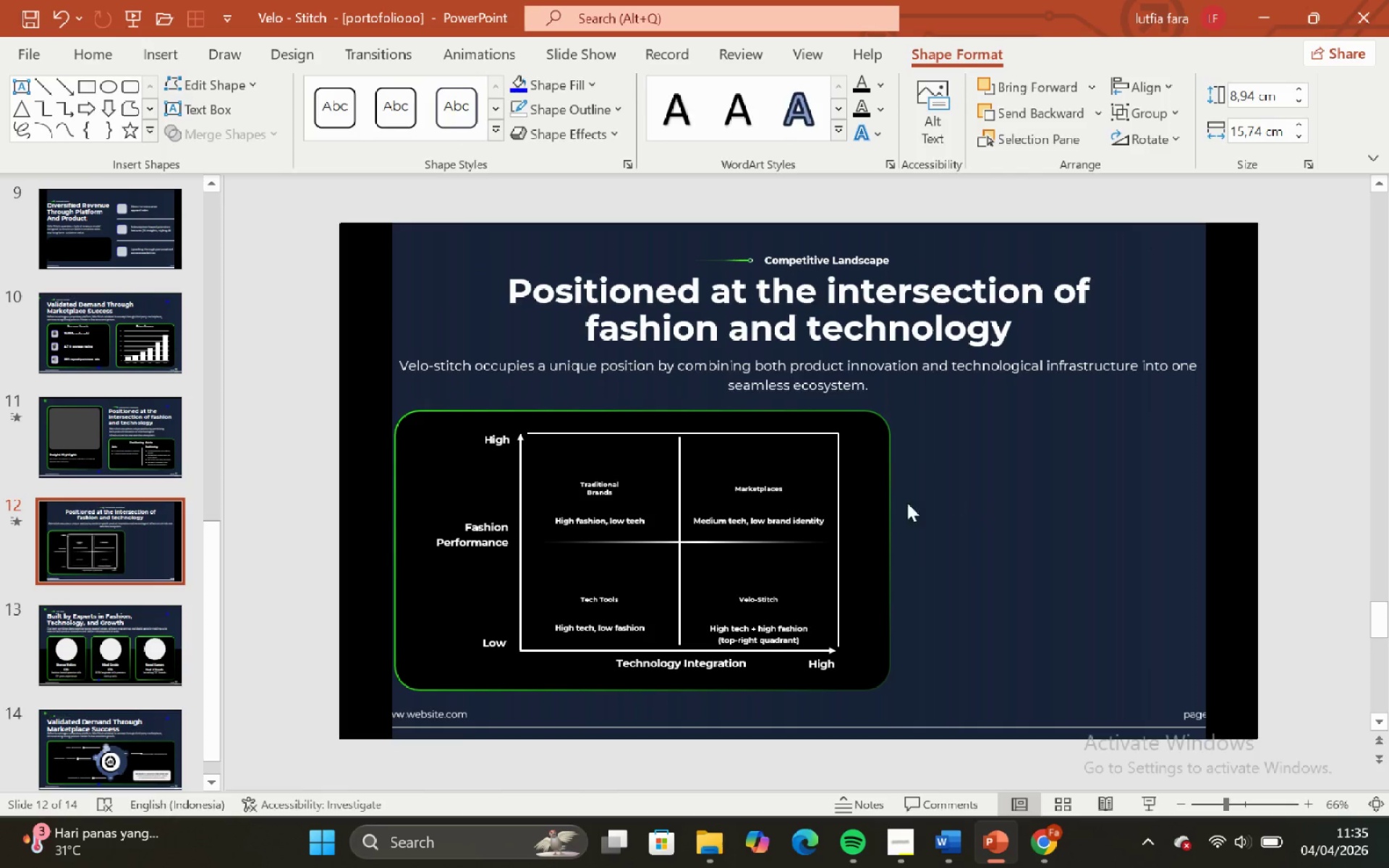 
hold_key(key=ShiftLeft, duration=3.55)
 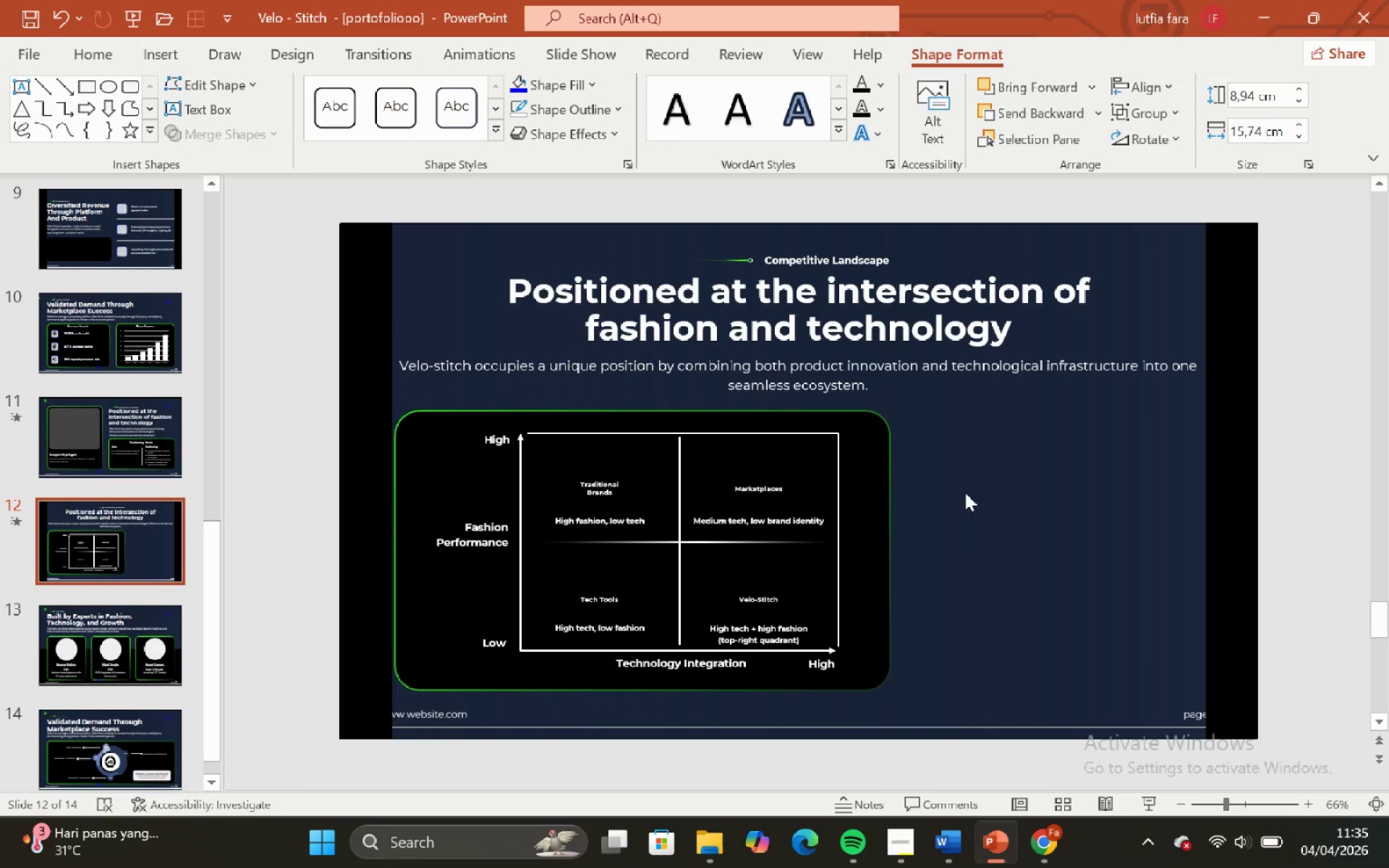 
left_click([965, 493])
 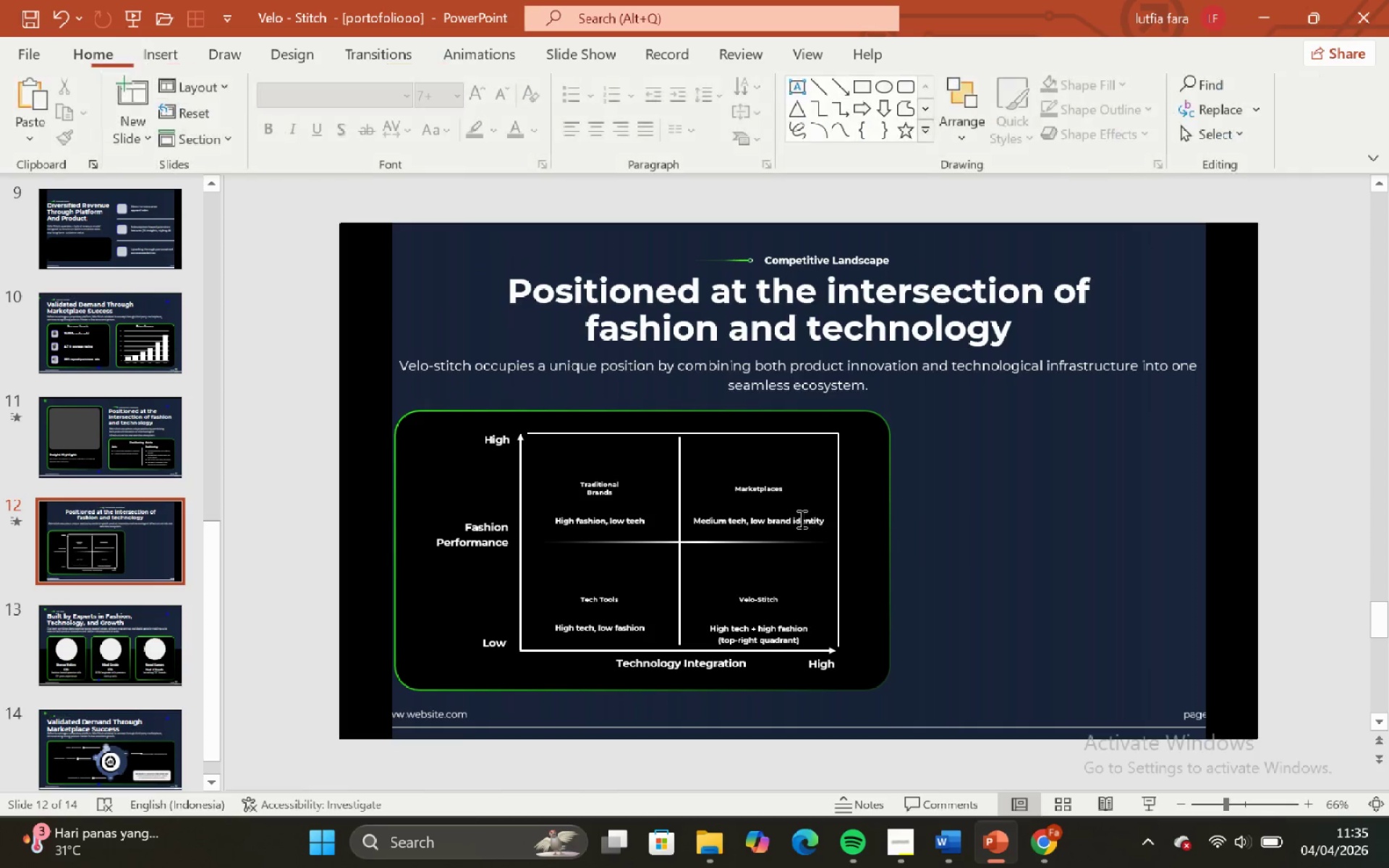 
left_click([800, 519])
 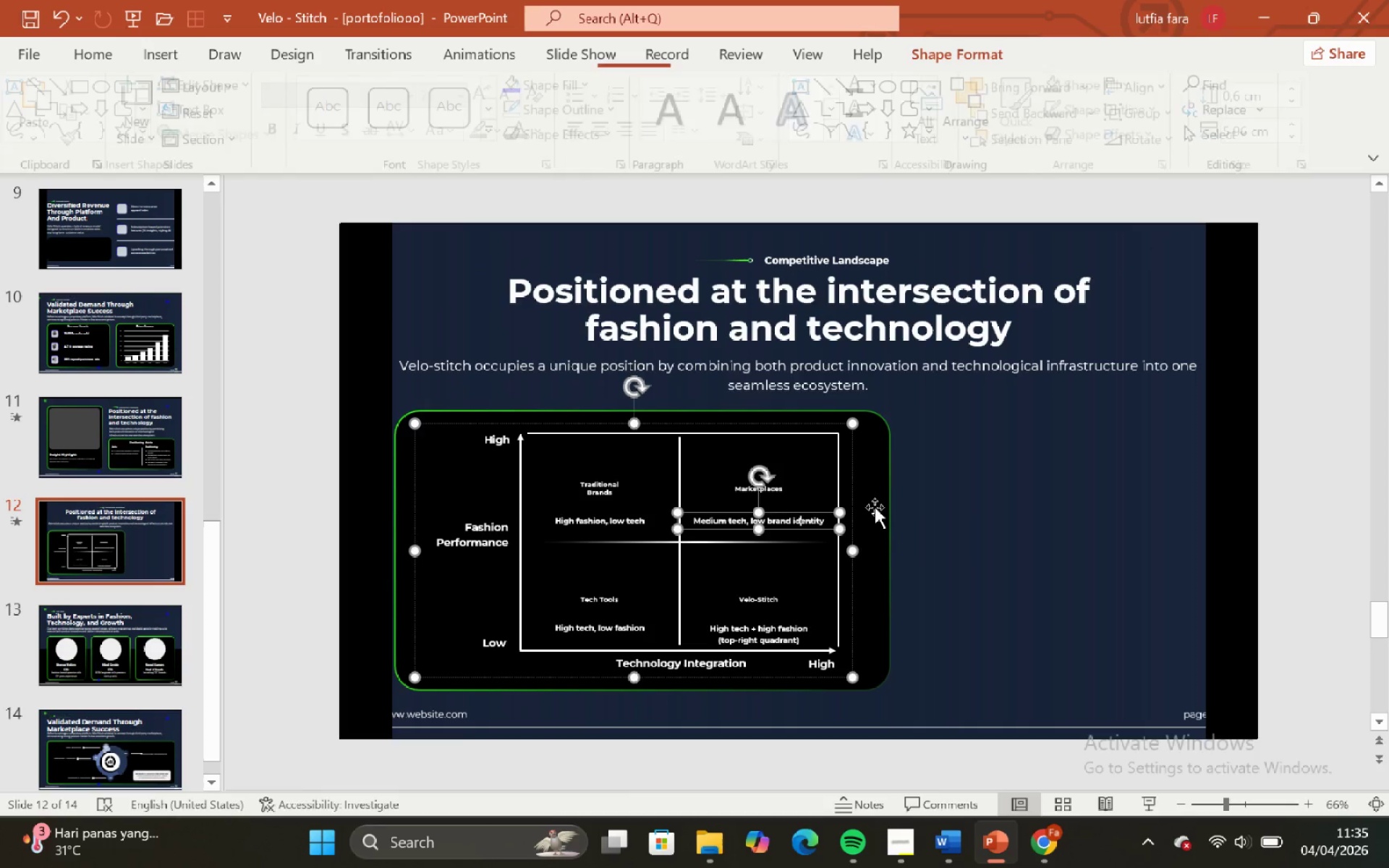 
hold_key(key=ShiftLeft, duration=0.42)
double_click([875, 501])
 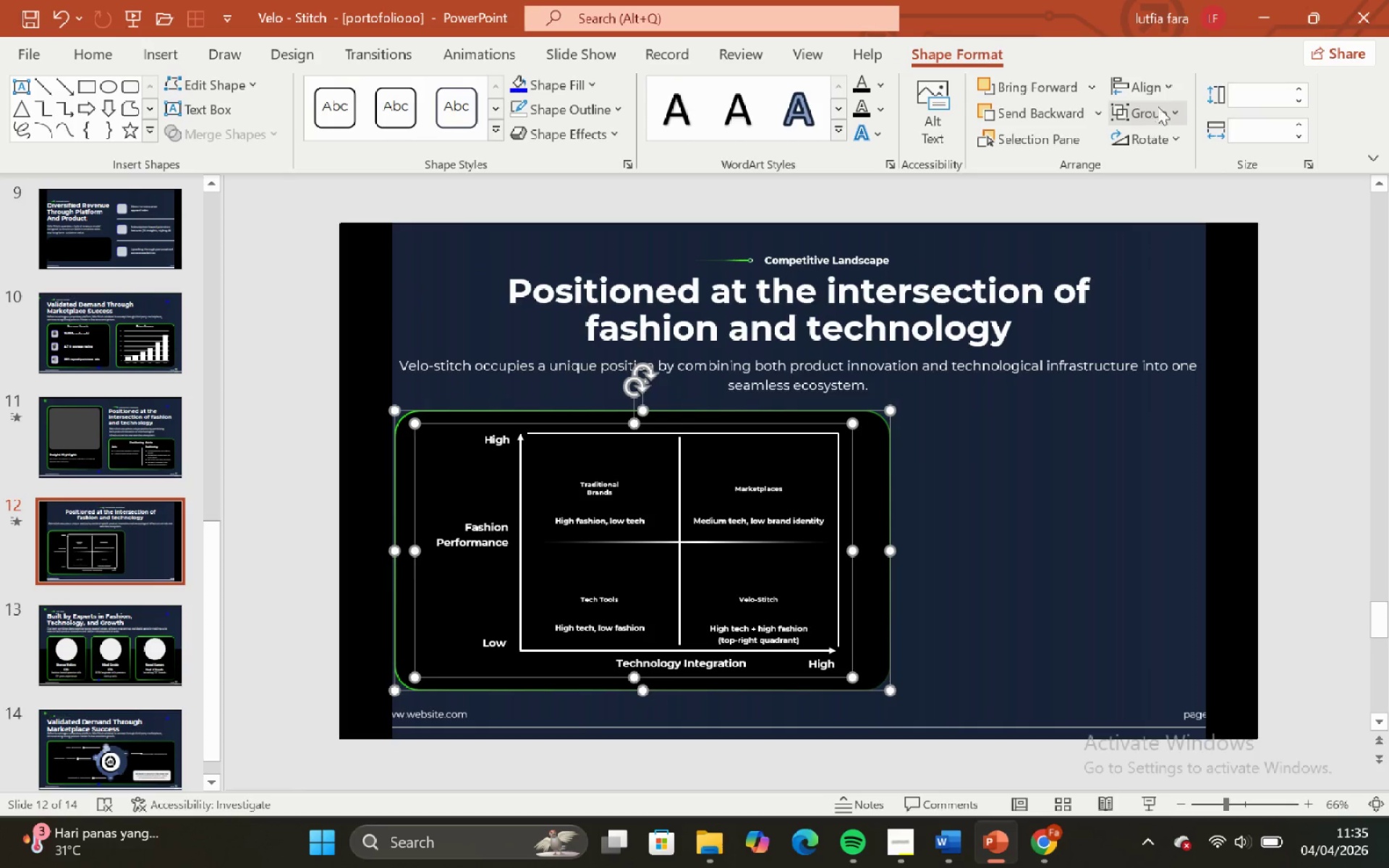 
left_click([1158, 94])
 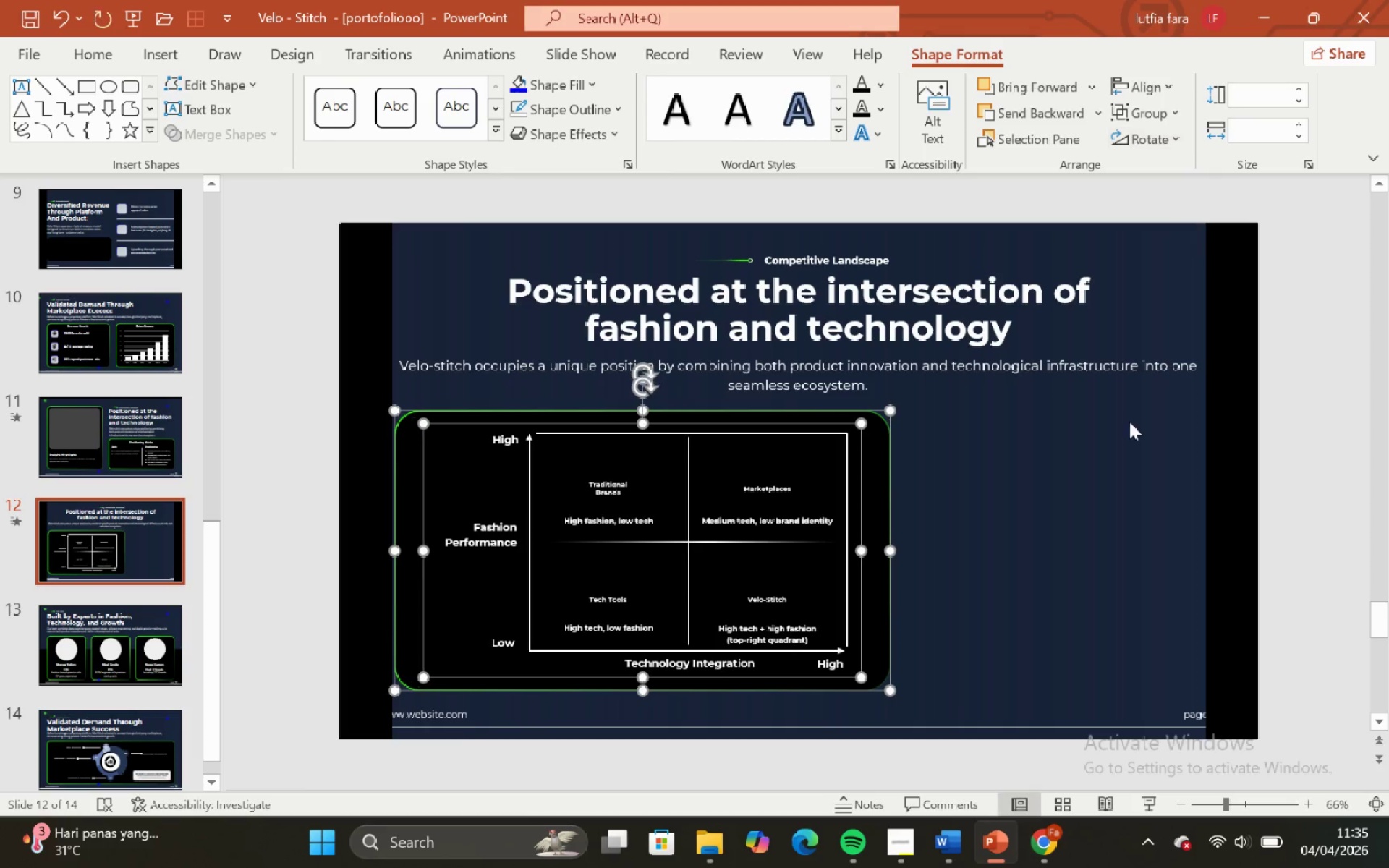 
left_click([1097, 474])
 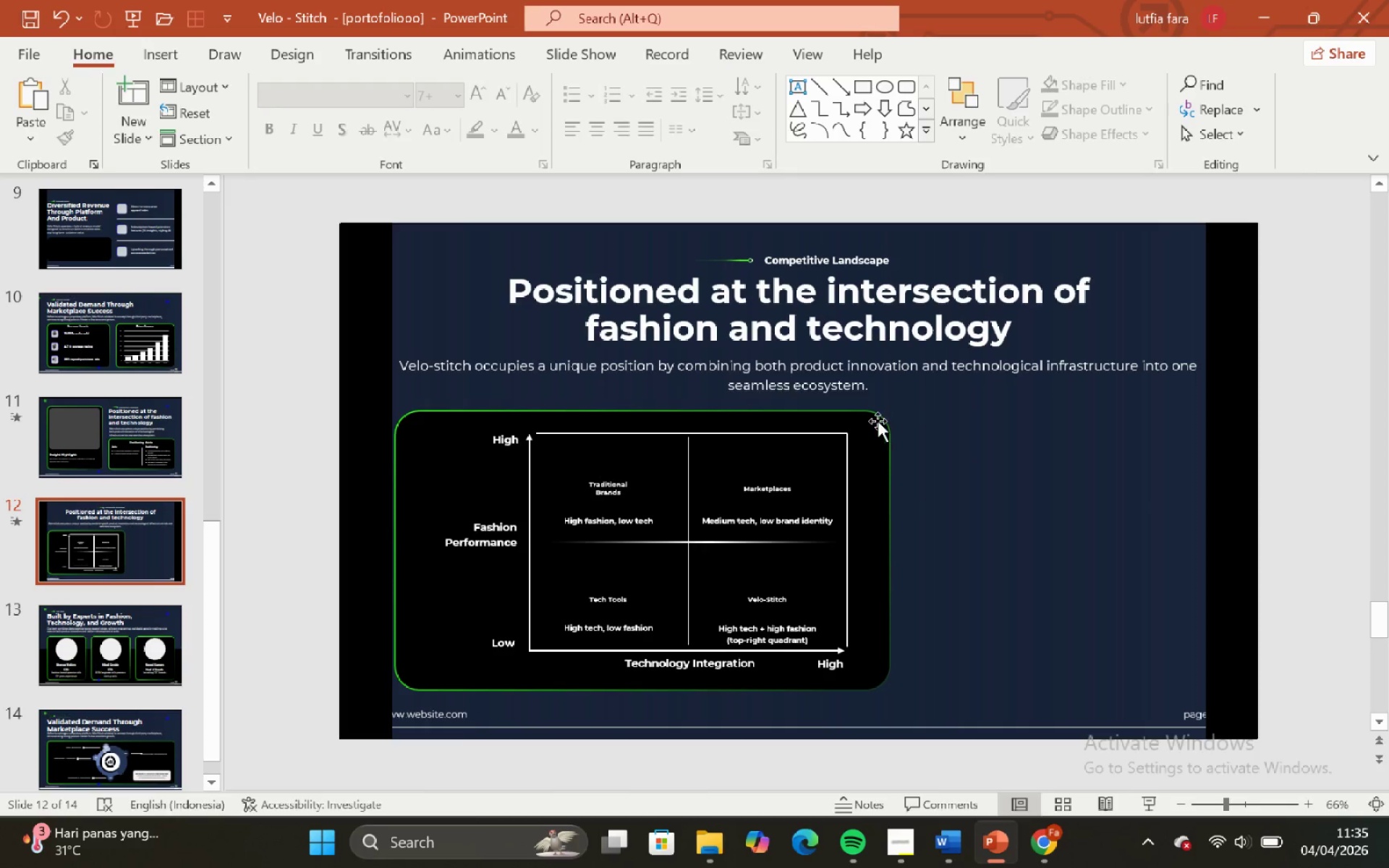 
left_click([878, 421])
 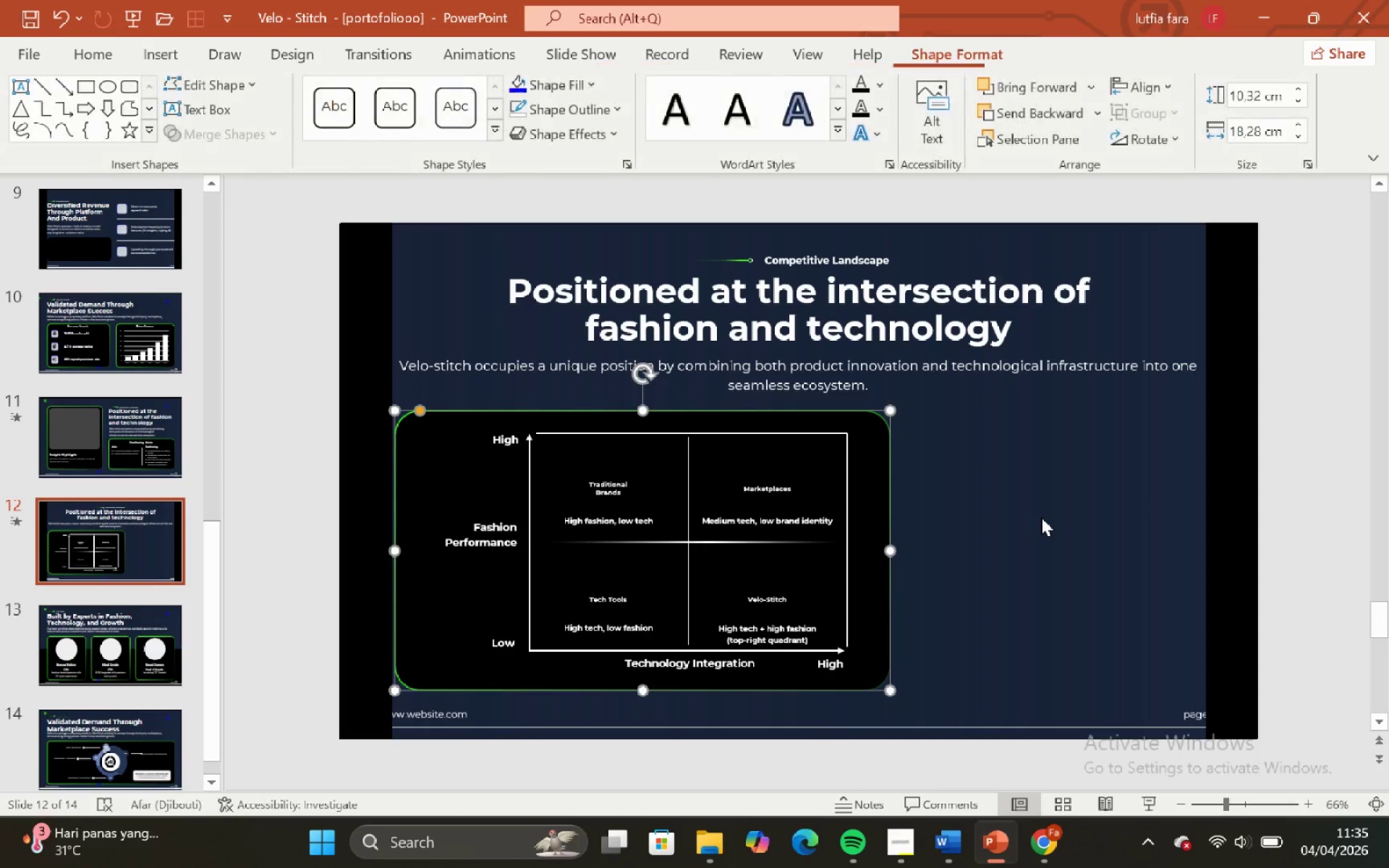 
left_click([1041, 517])
 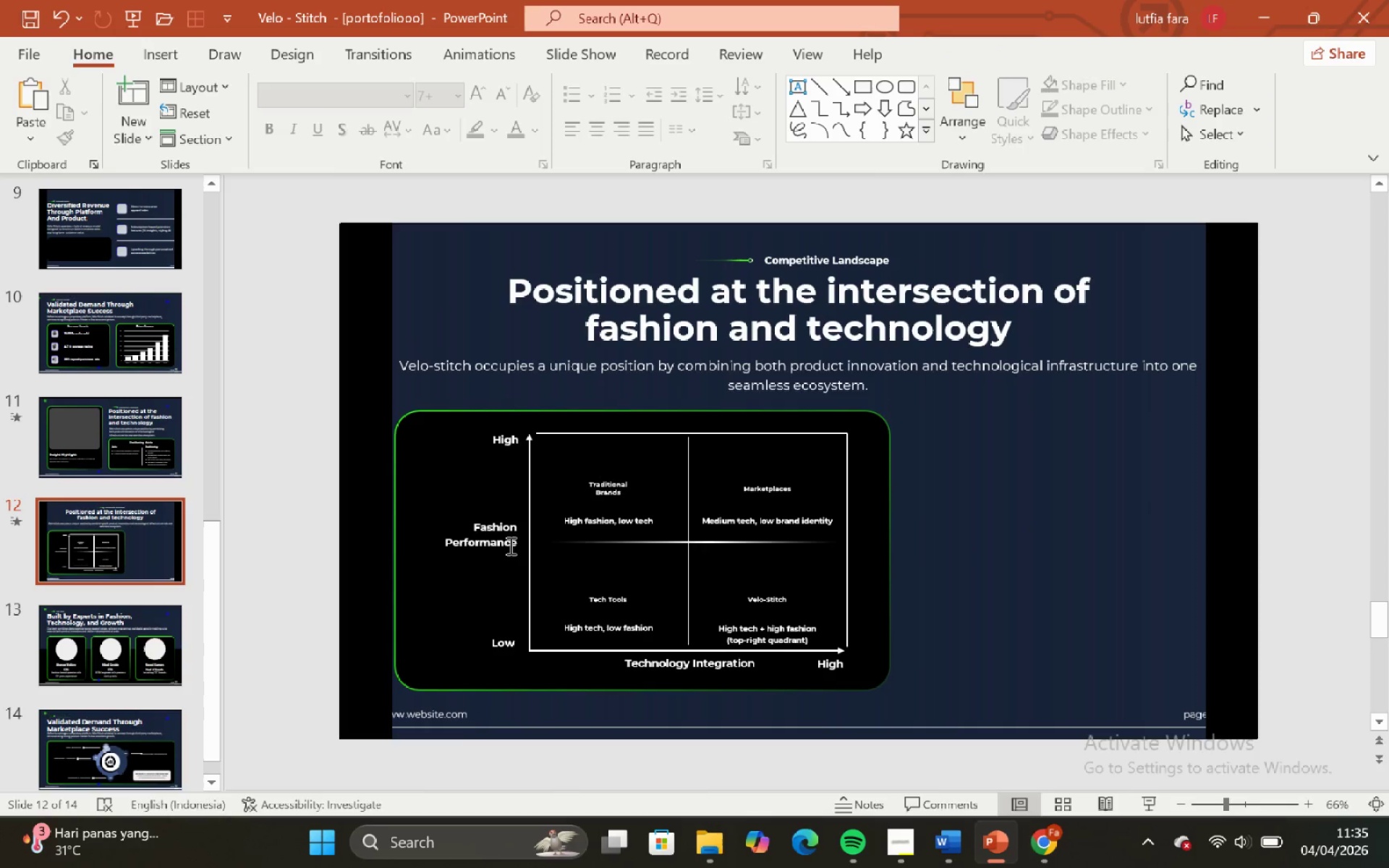 
left_click([46, 454])
 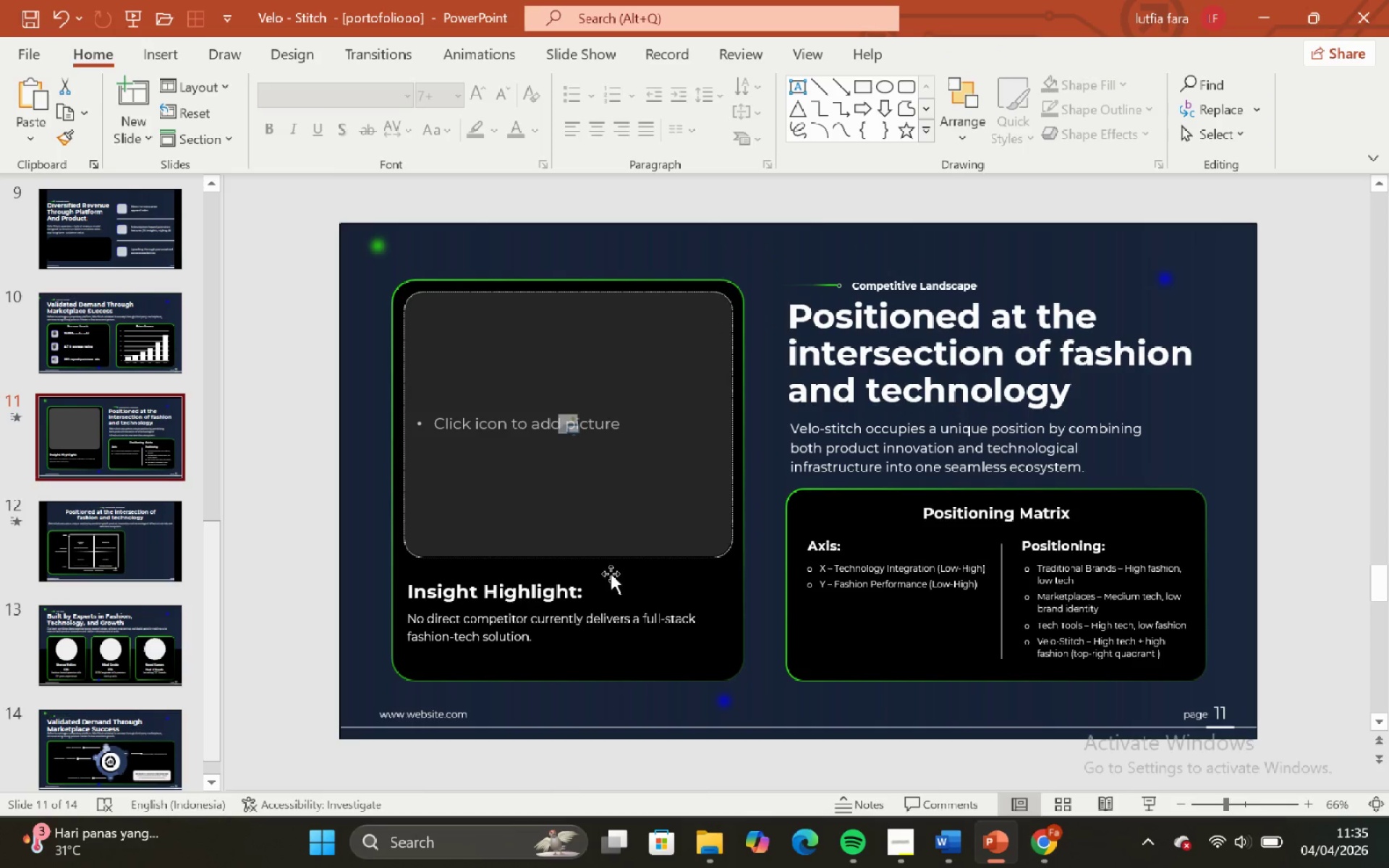 
left_click([611, 574])
 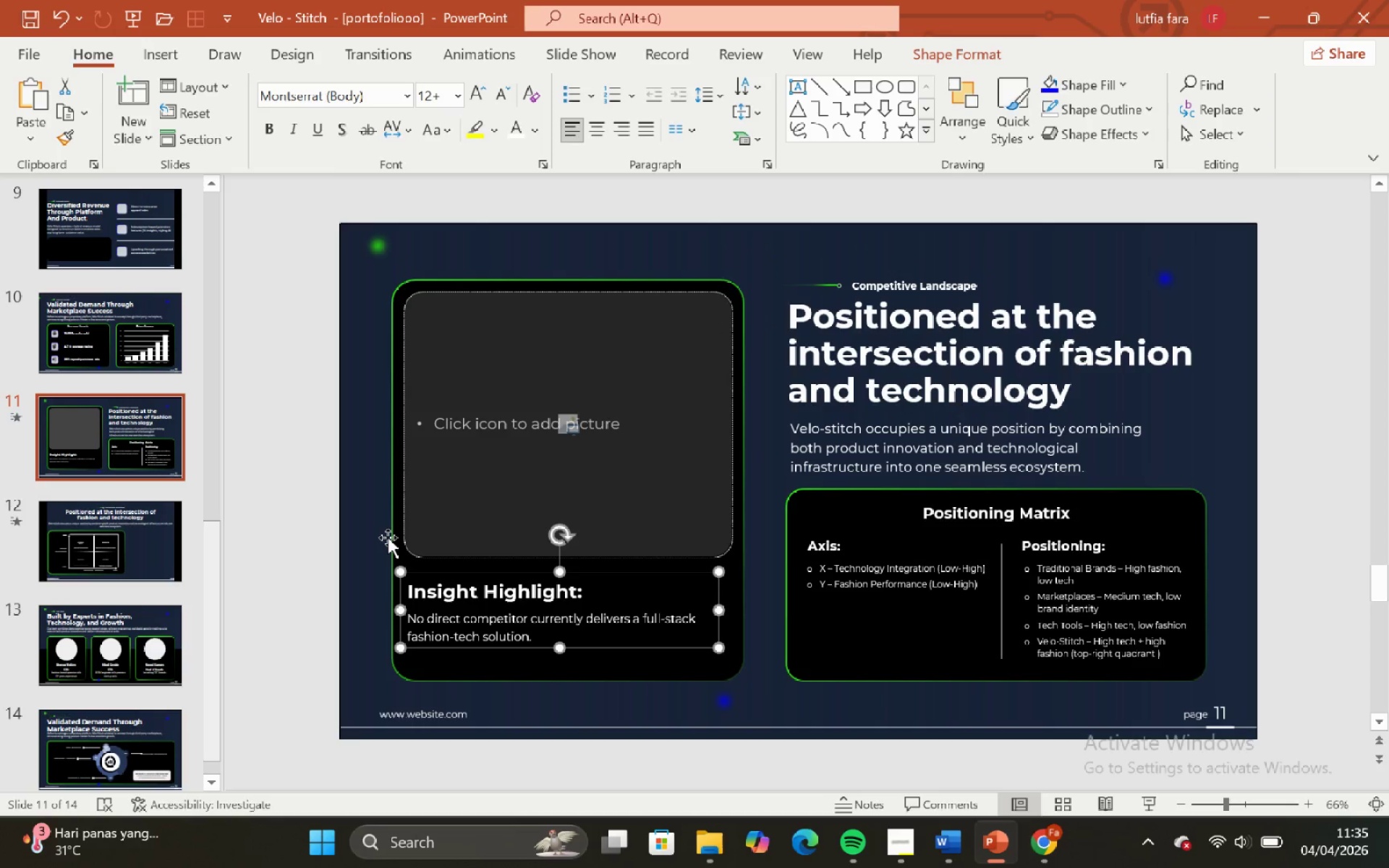 
hold_key(key=ShiftLeft, duration=0.42)
left_click([388, 537])
 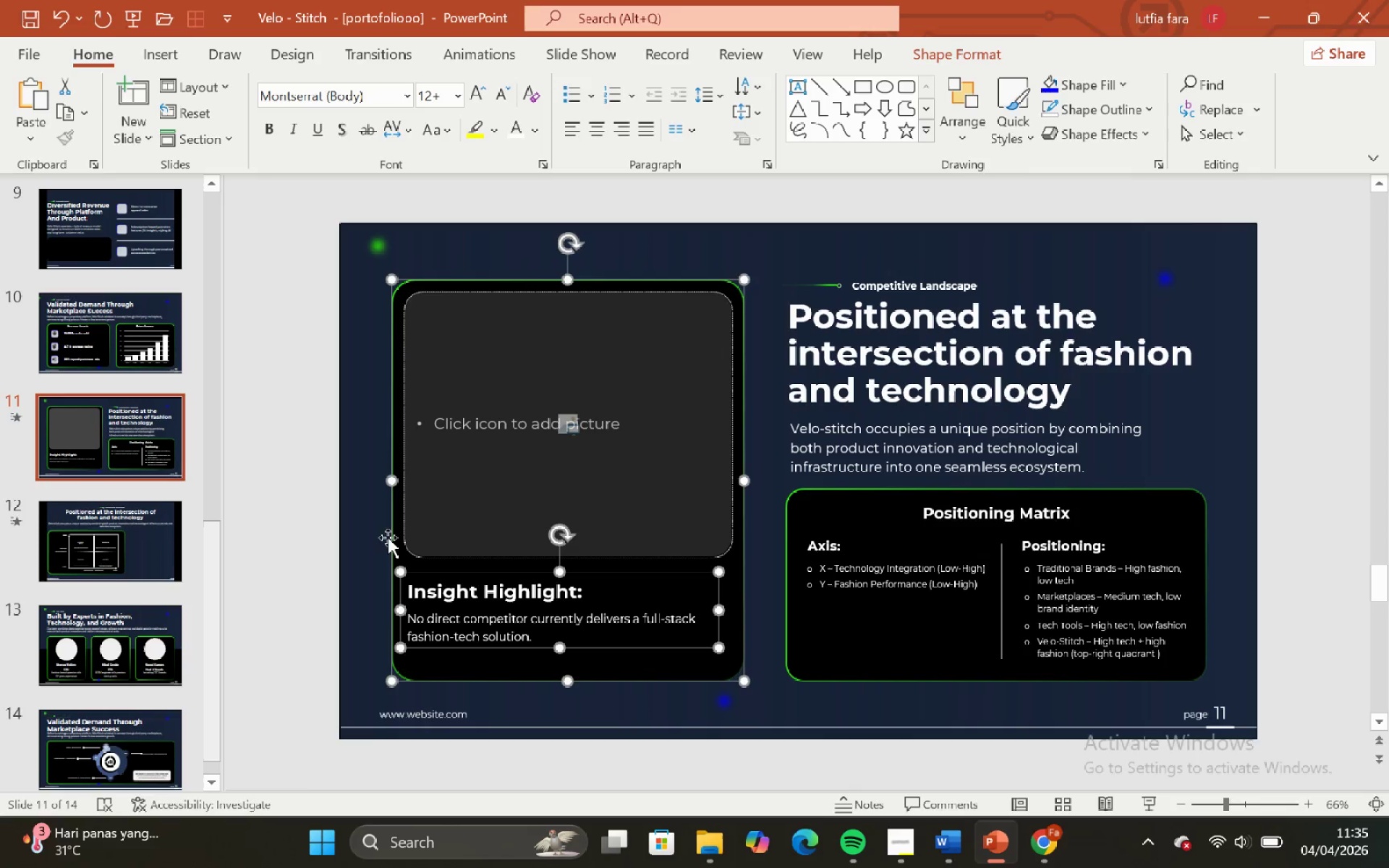 
key(Control+C)
 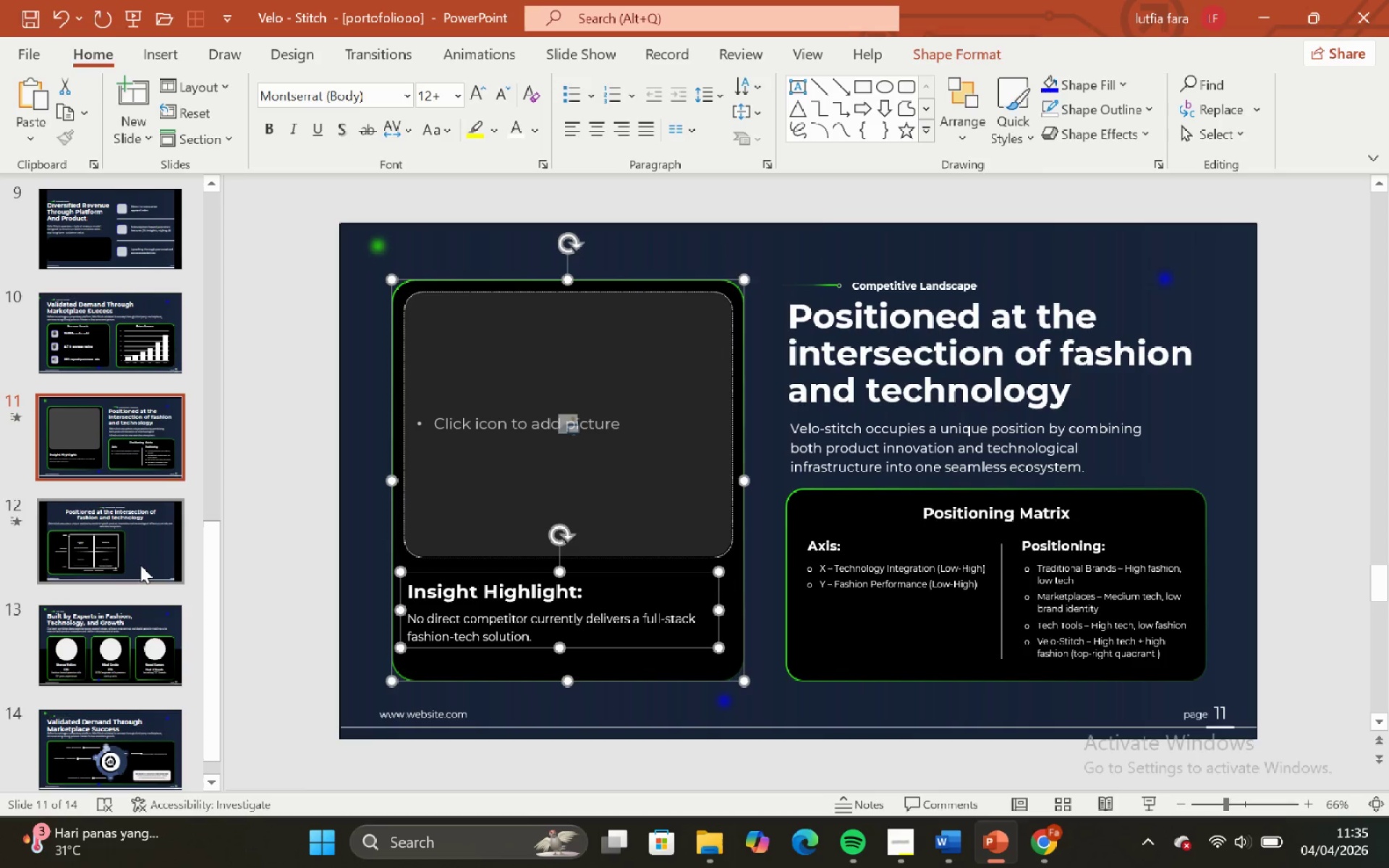 
left_click([139, 560])
 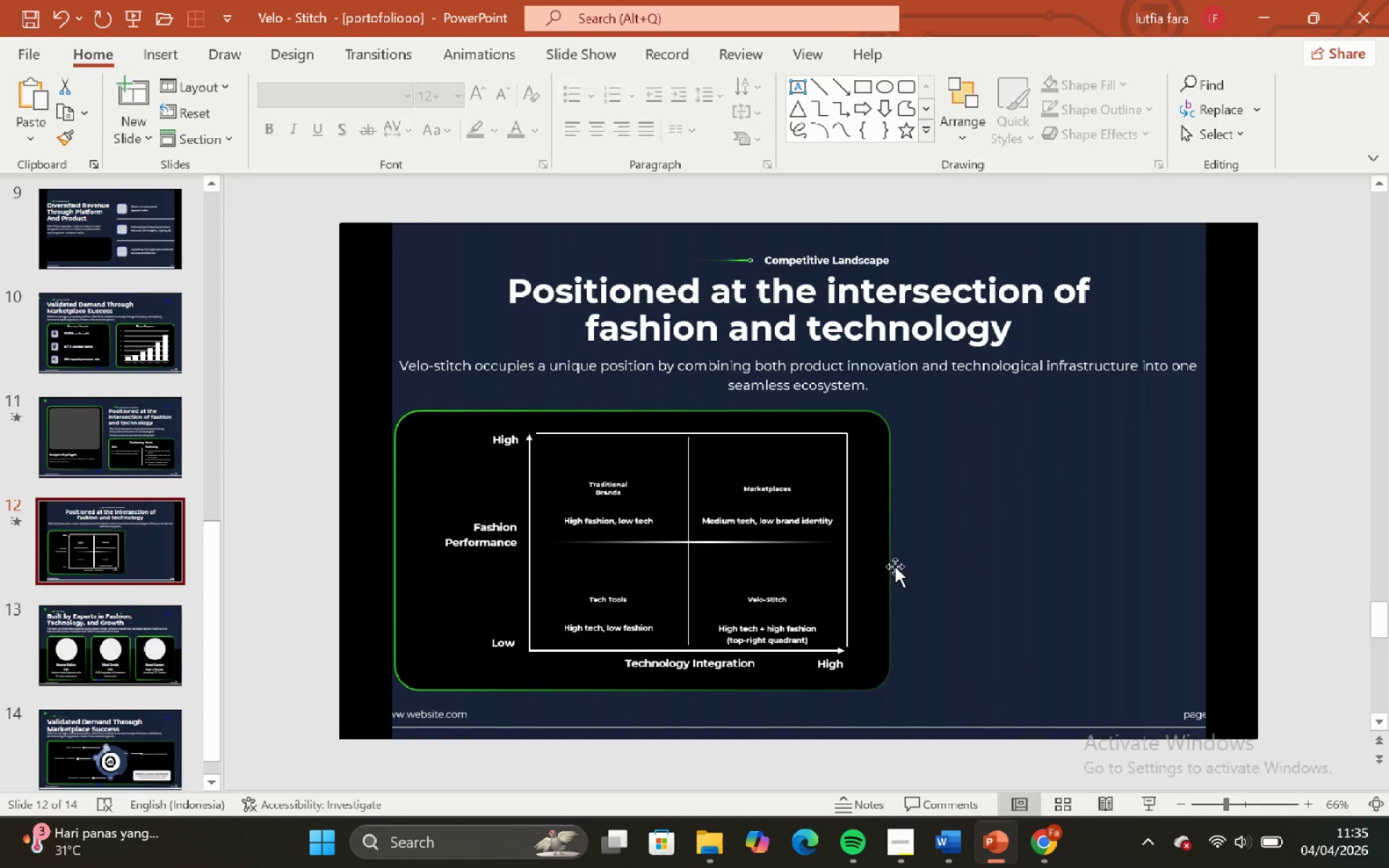 
key(Control+V)
 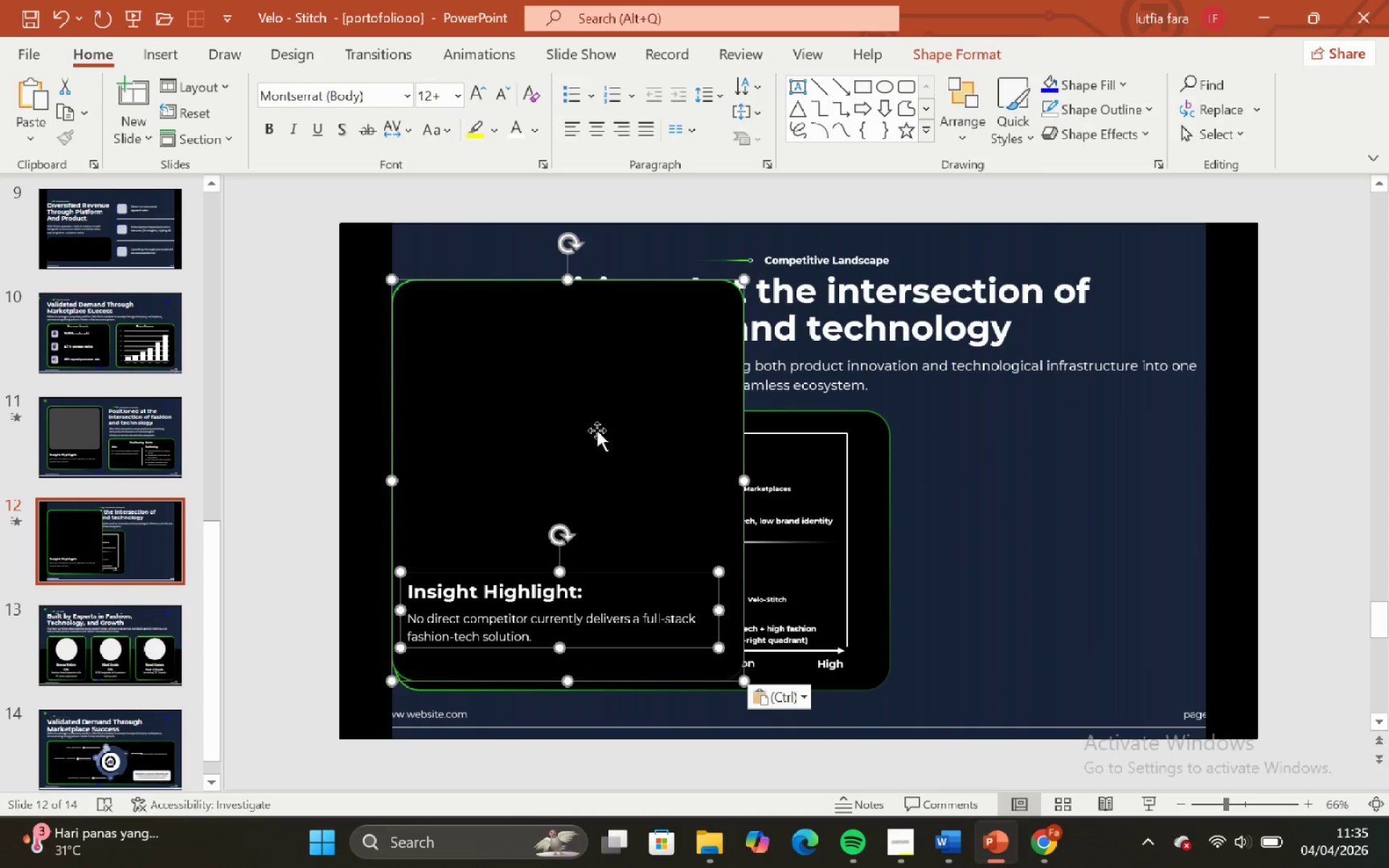 
left_click_drag(start_coordinate=[596, 425], to_coordinate=[1178, 490])
 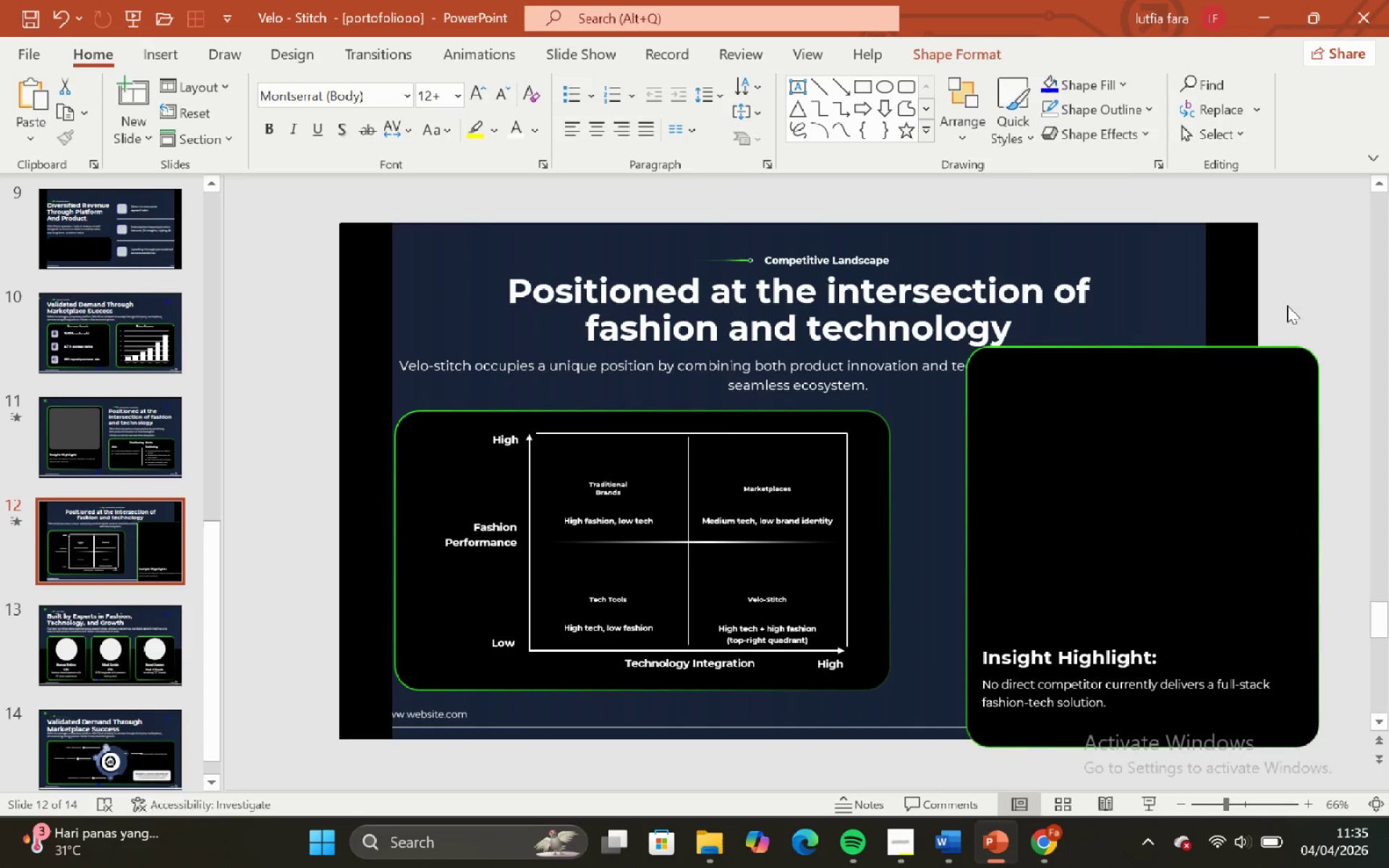 
double_click([1288, 393])
 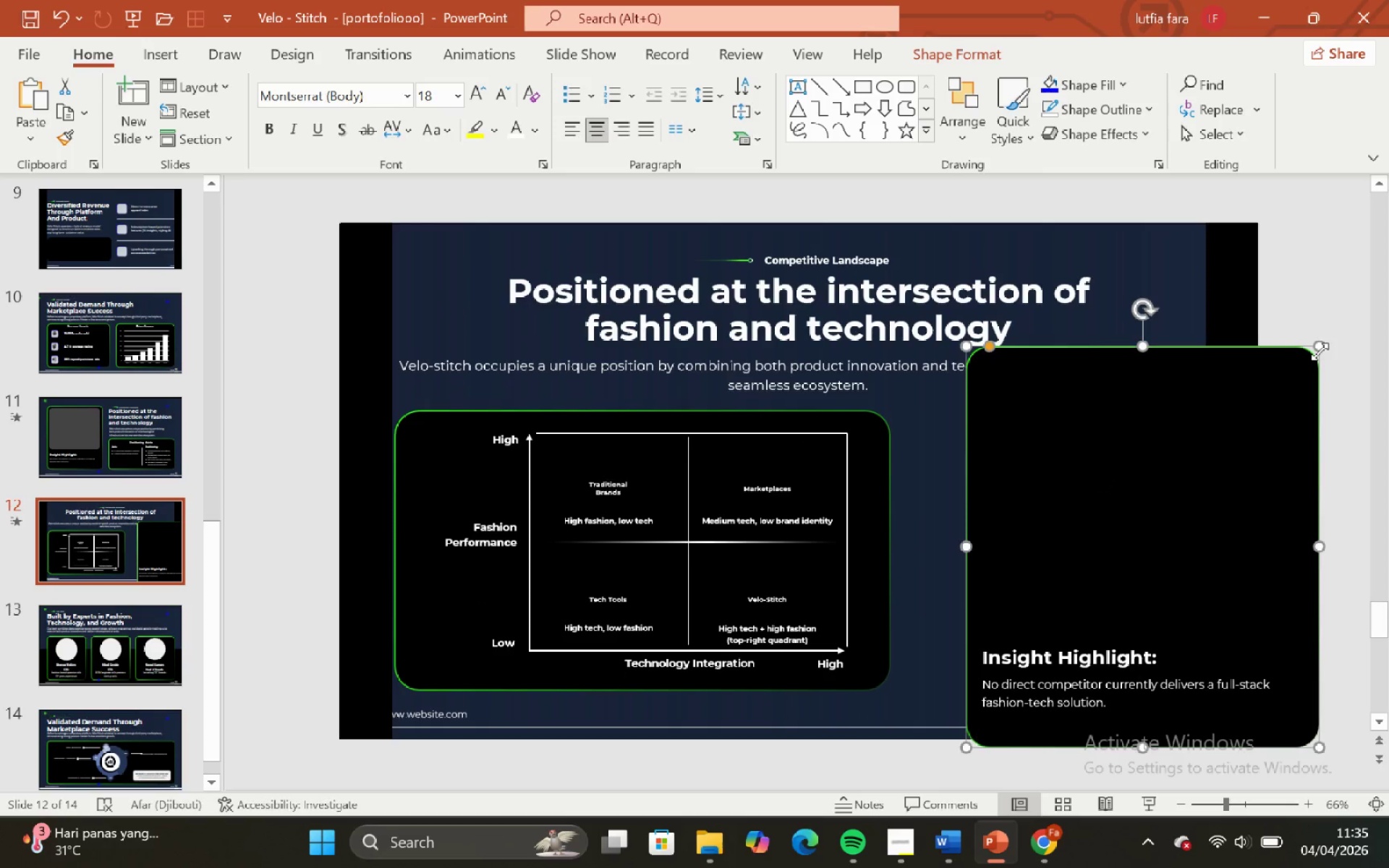 
left_click_drag(start_coordinate=[1320, 352], to_coordinate=[1216, 444])
 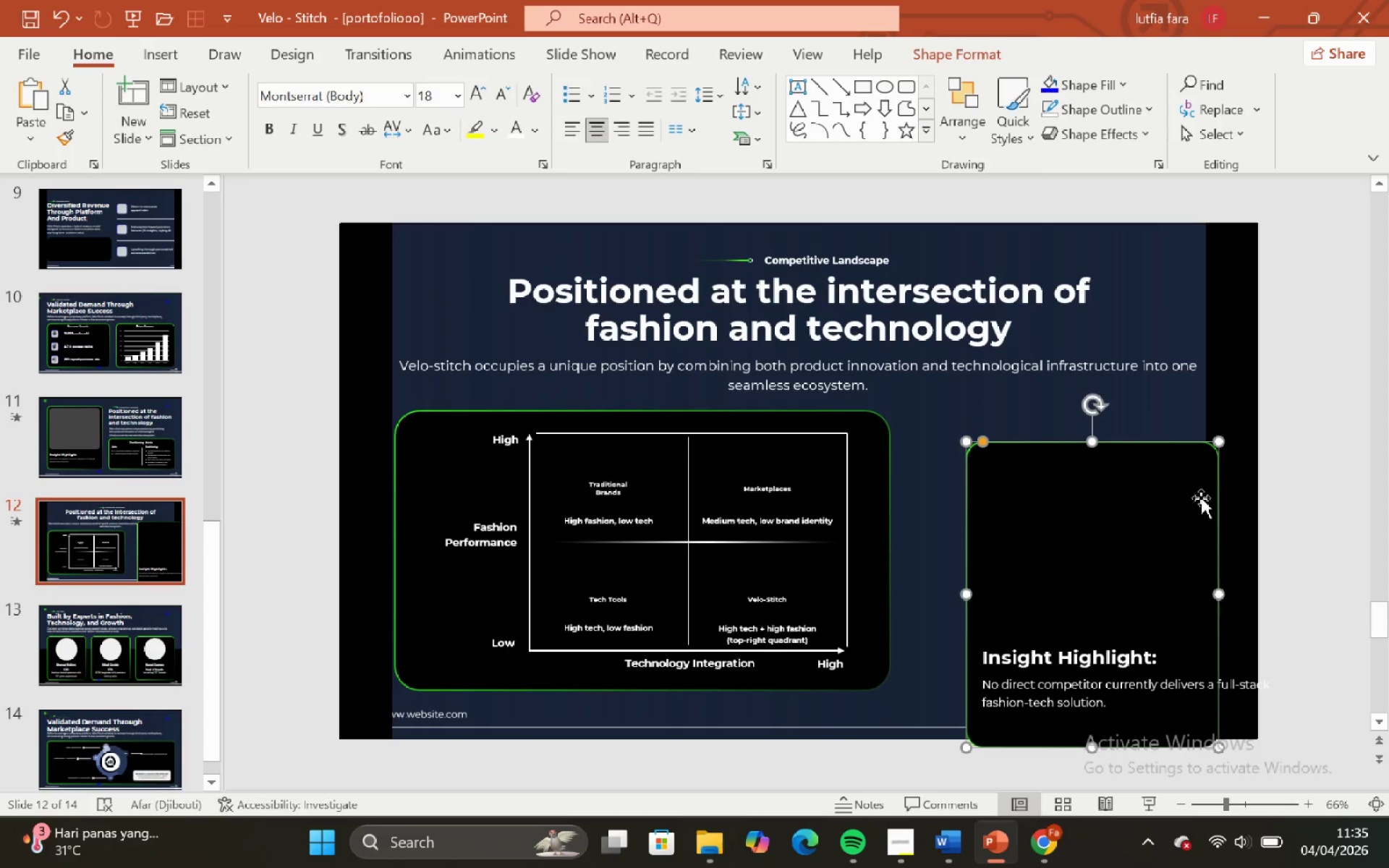 
left_click_drag(start_coordinate=[1201, 498], to_coordinate=[1186, 472])
 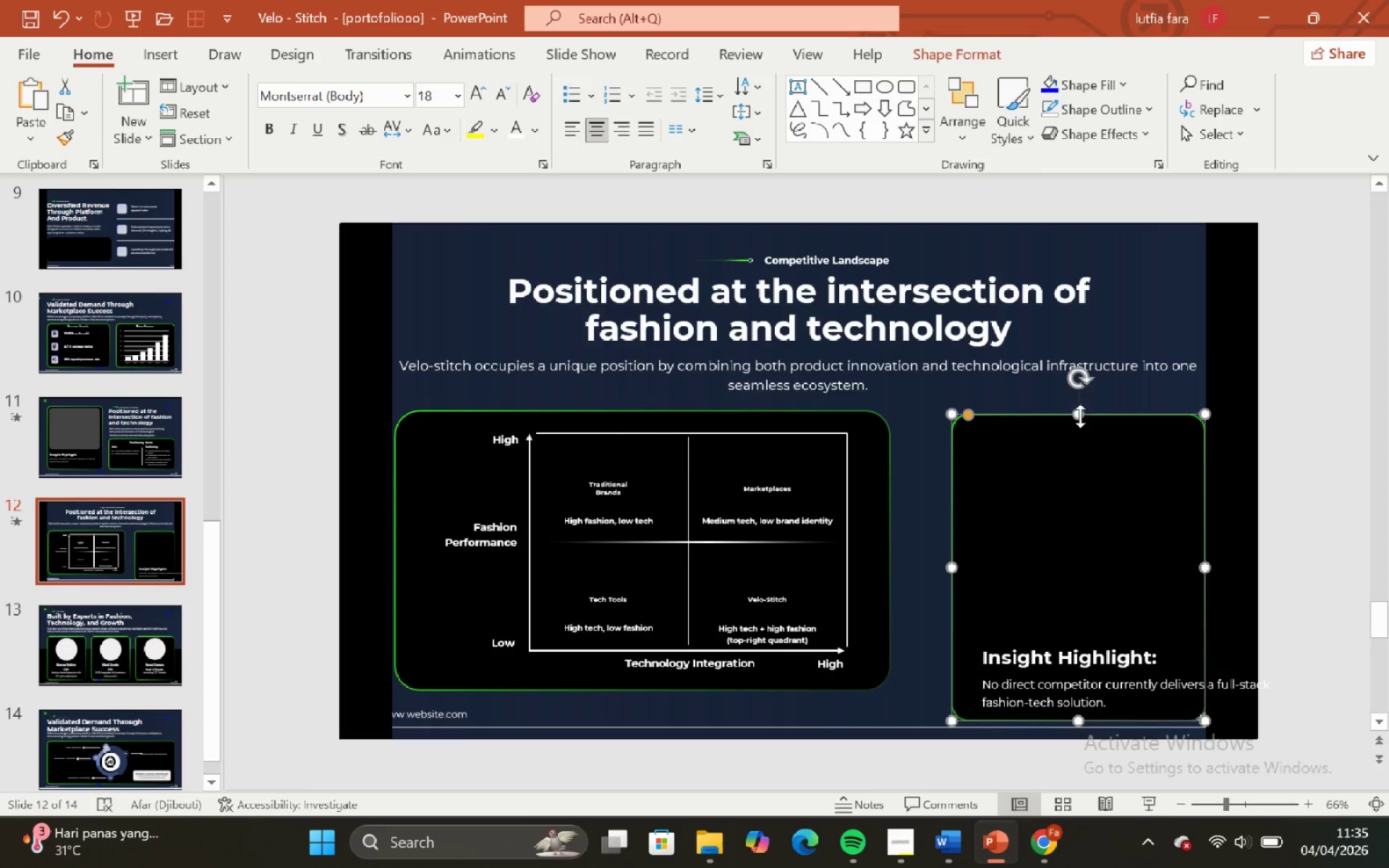 
left_click_drag(start_coordinate=[1079, 416], to_coordinate=[1073, 411])
 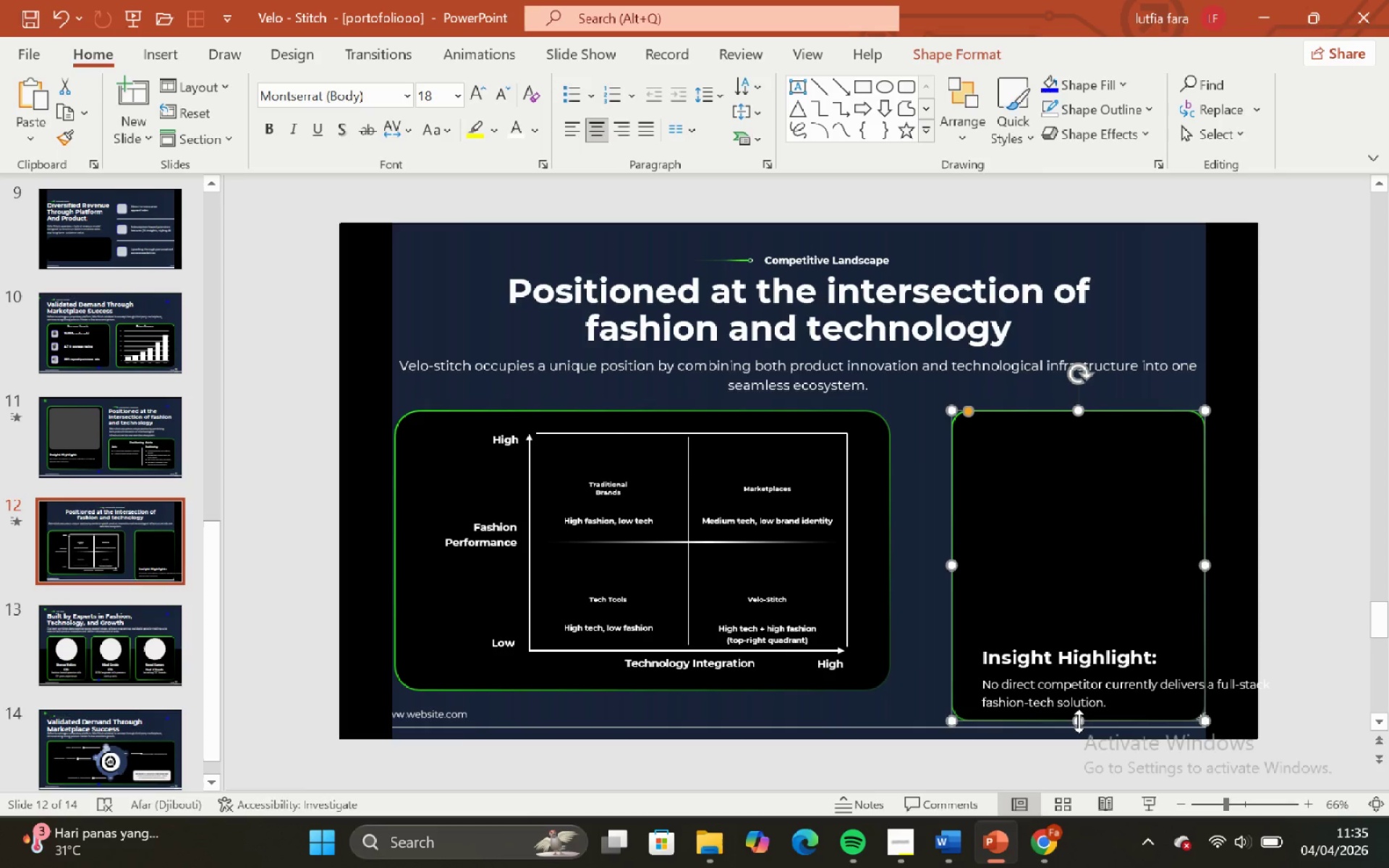 
left_click_drag(start_coordinate=[1079, 721], to_coordinate=[1066, 689])
 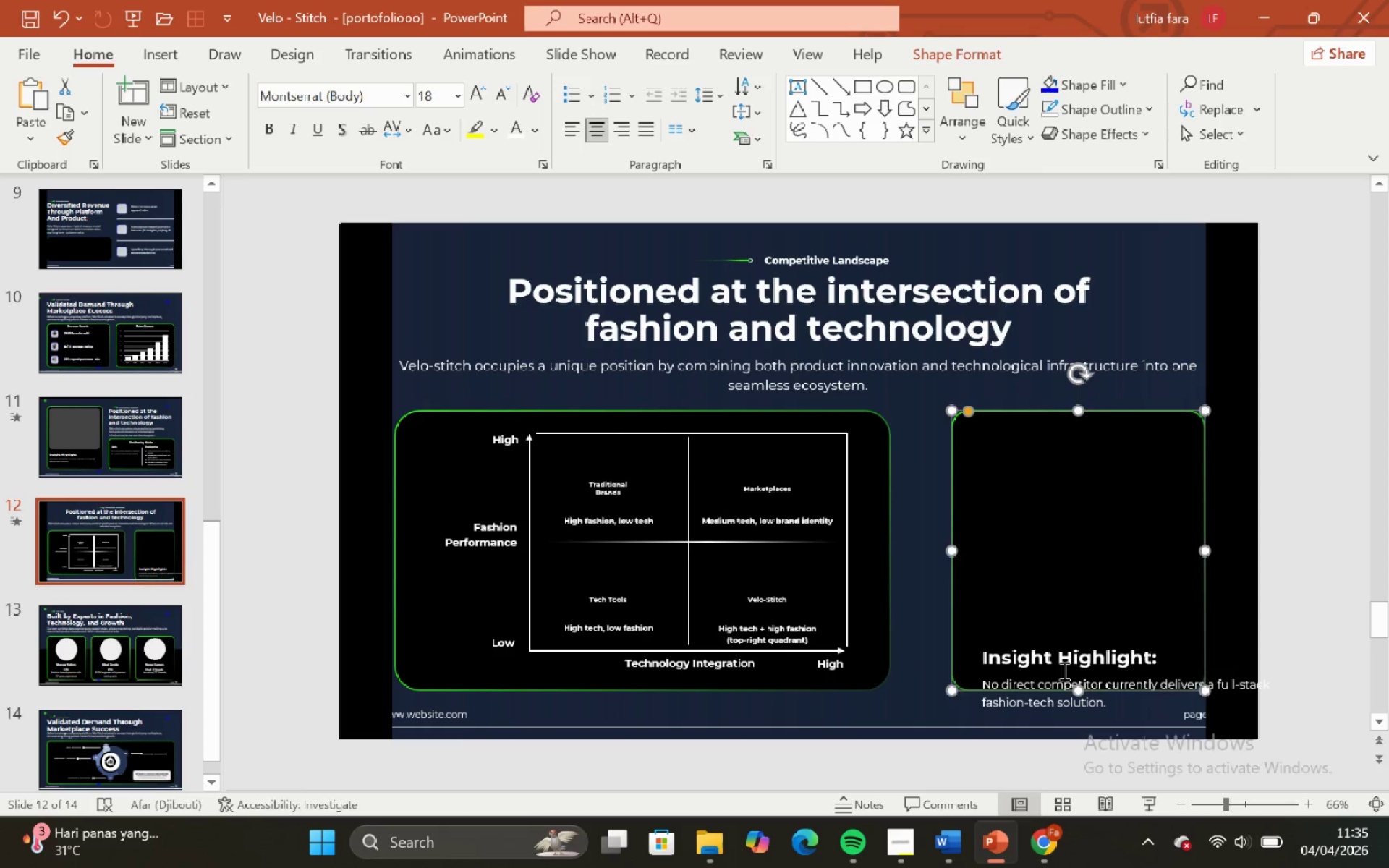 
left_click([1063, 671])
 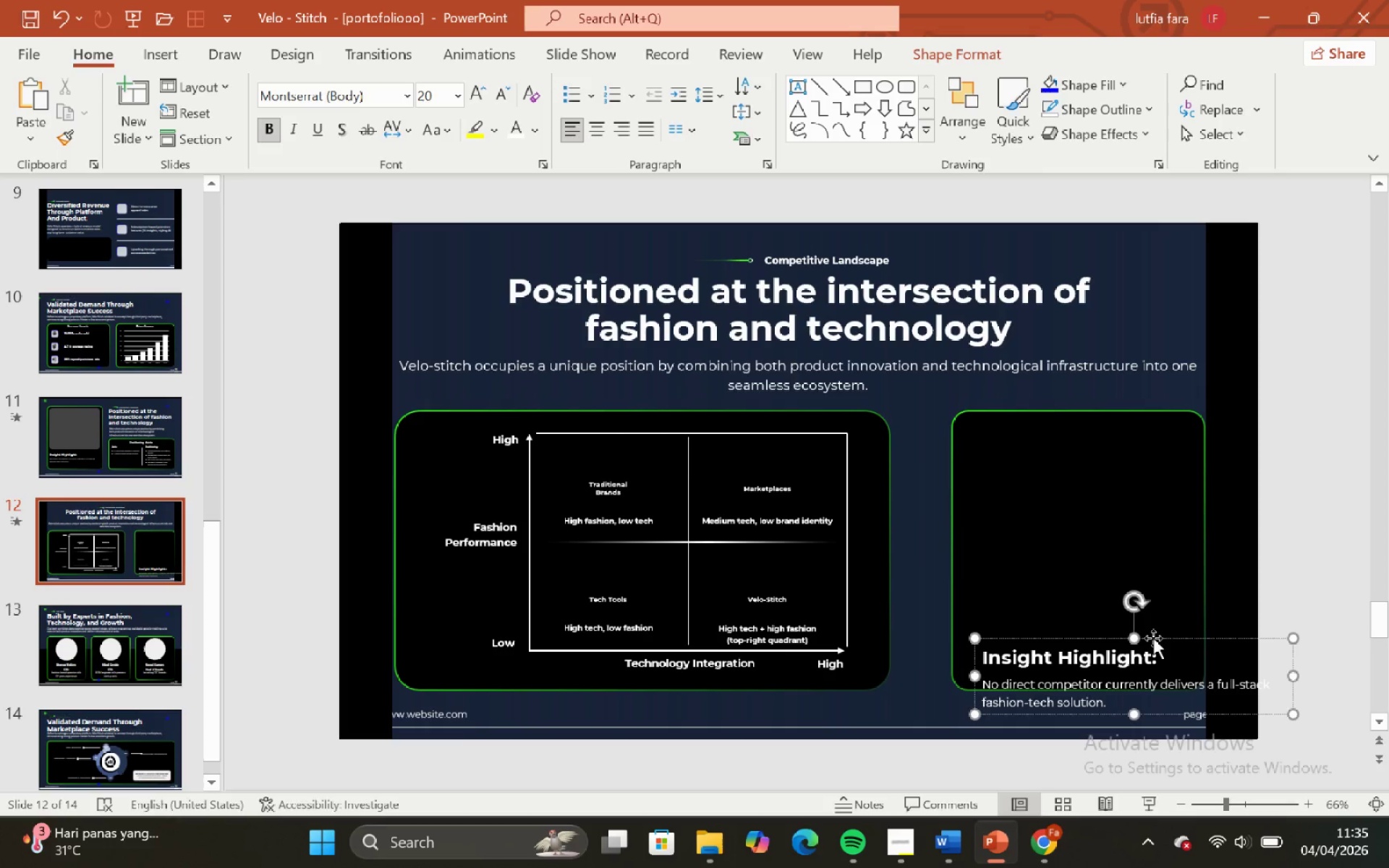 
left_click_drag(start_coordinate=[1154, 639], to_coordinate=[1139, 588])
 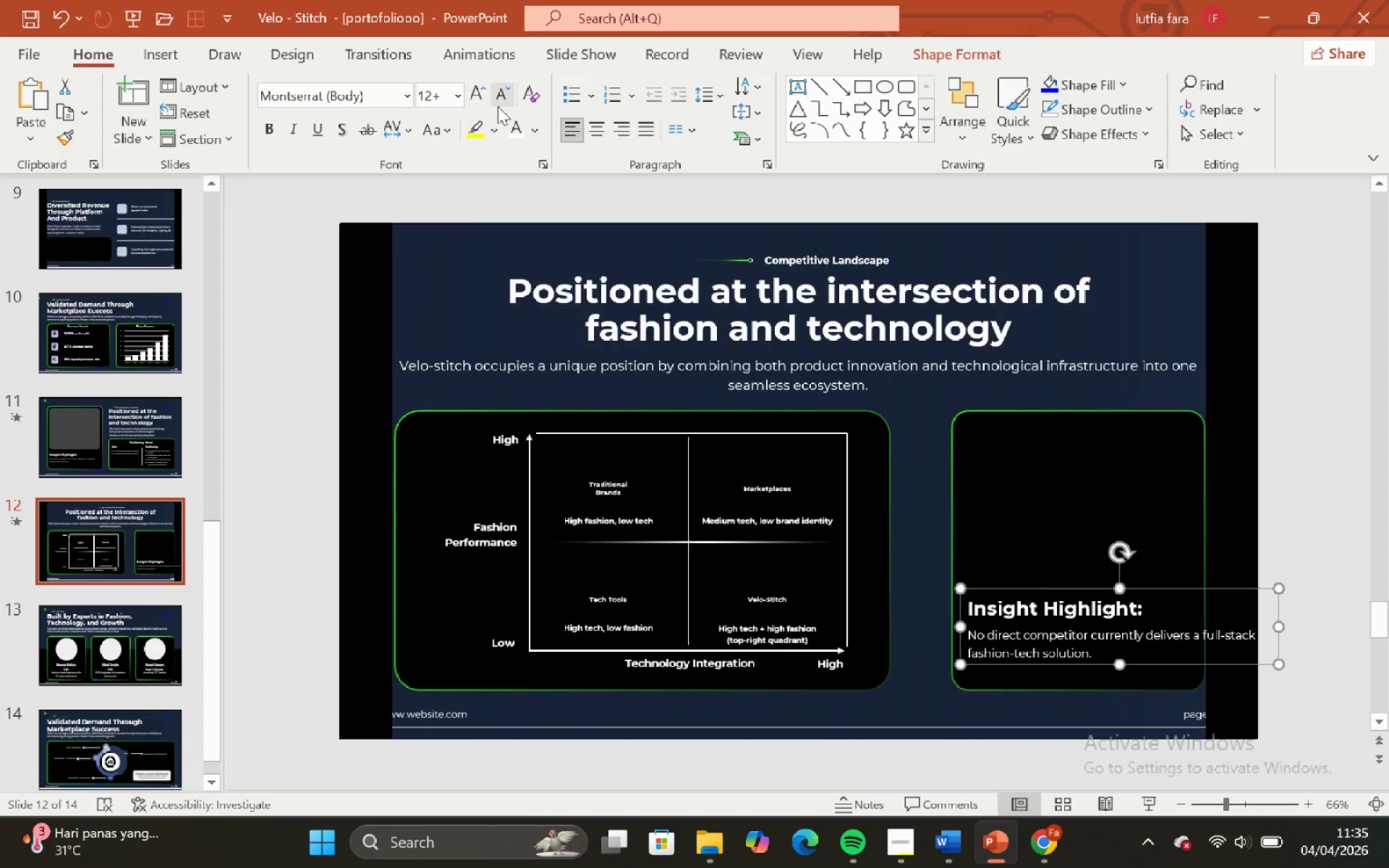 
double_click([498, 106])
 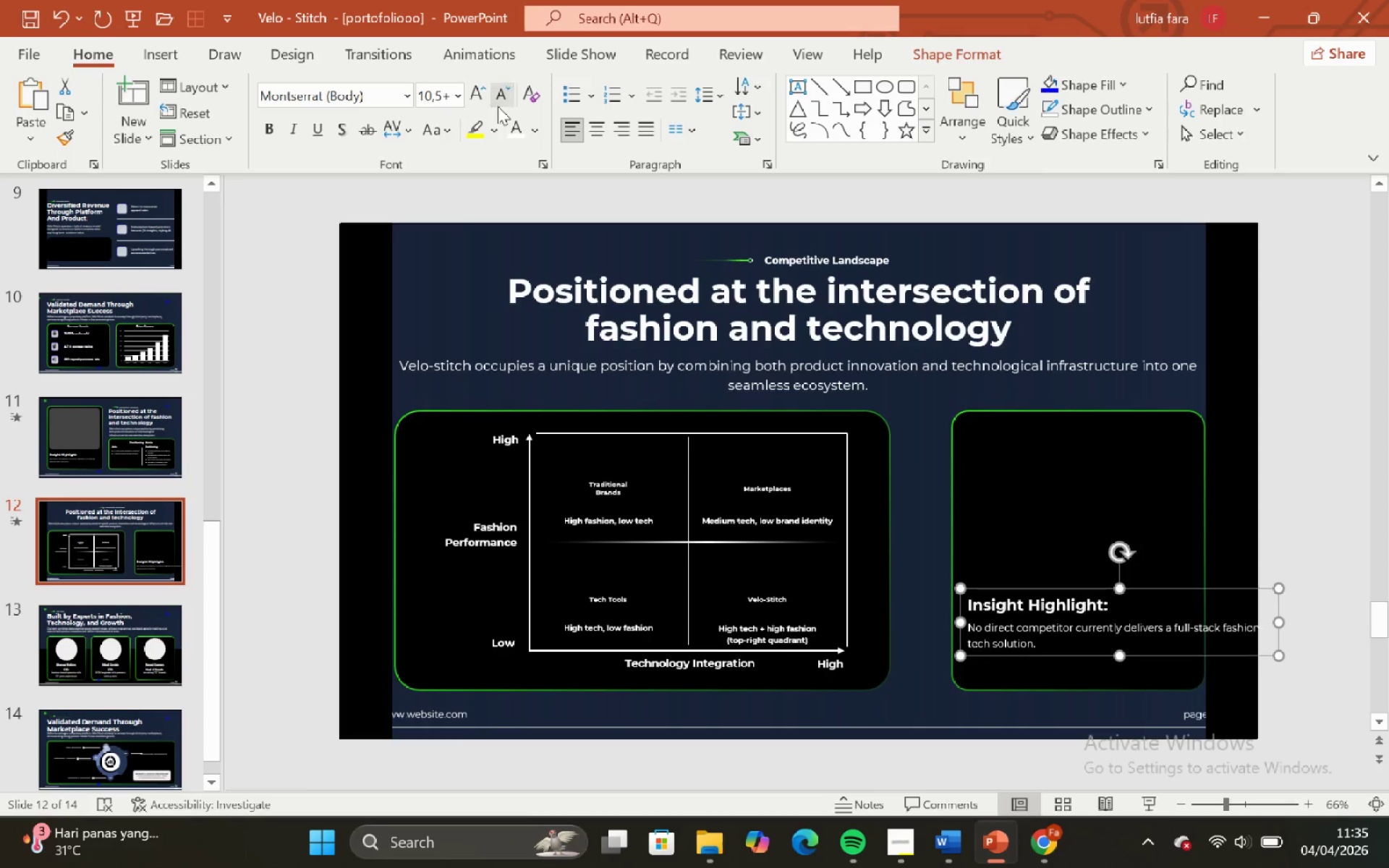 
triple_click([498, 106])
 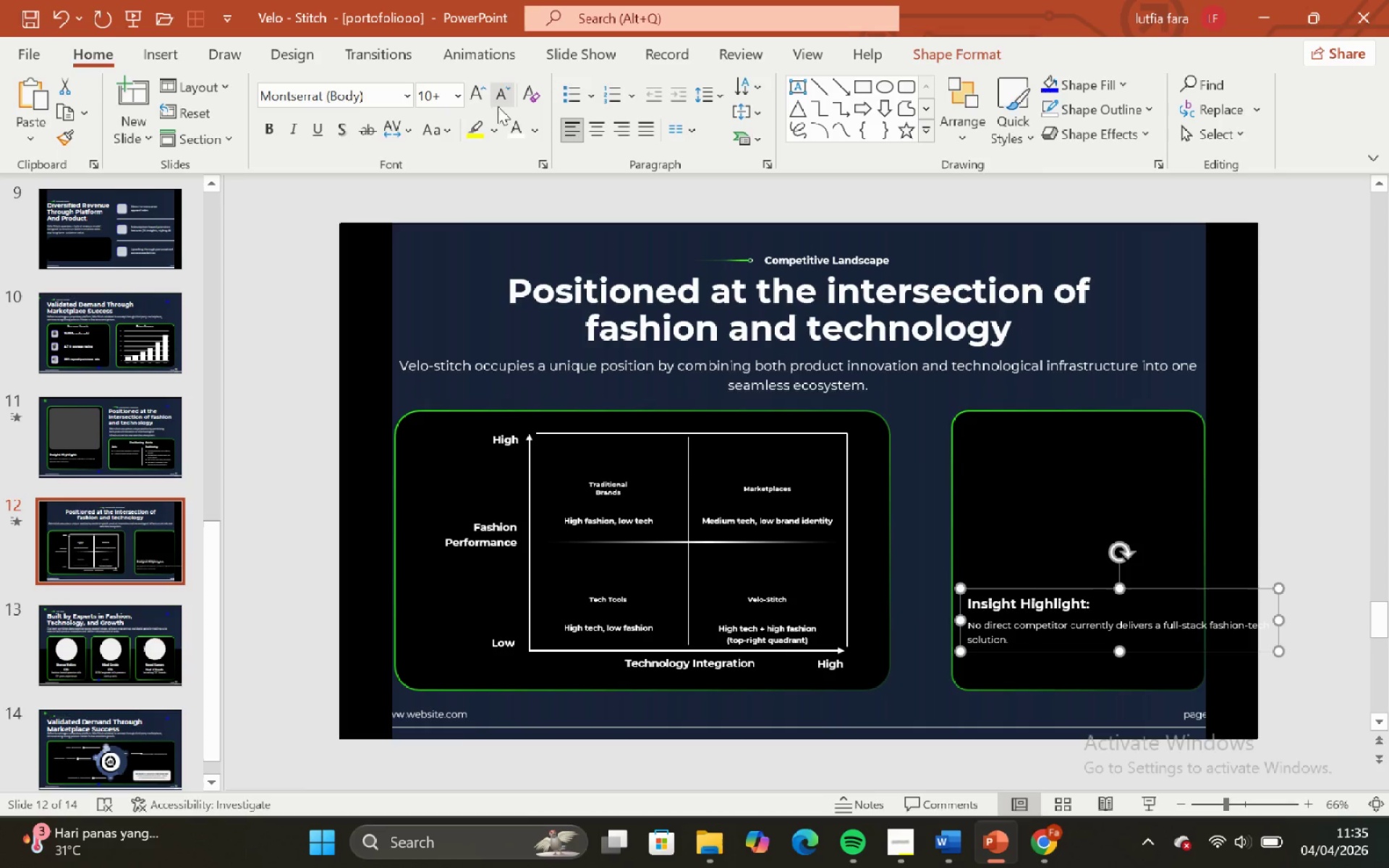 
left_click([498, 106])
 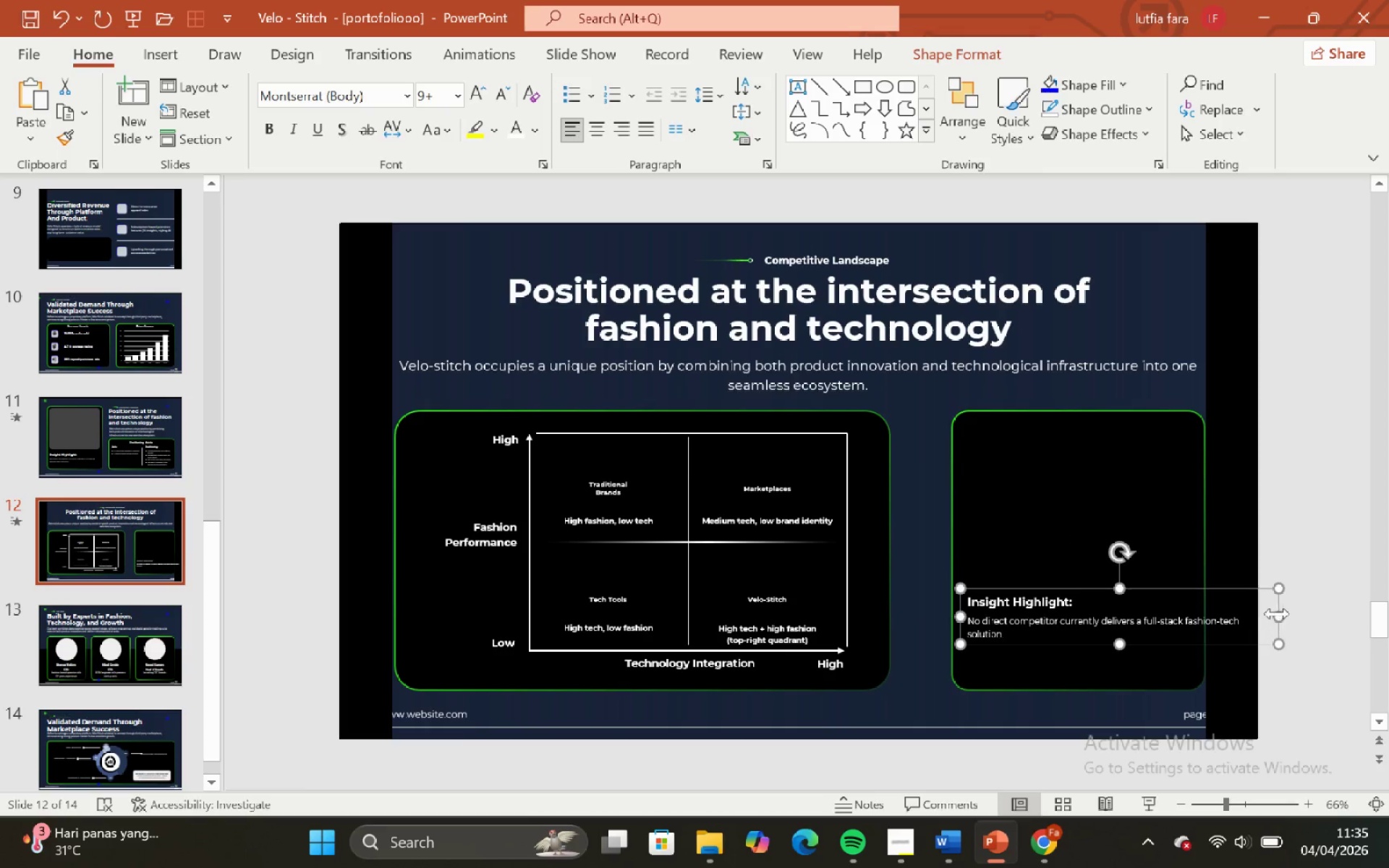 
left_click_drag(start_coordinate=[1280, 614], to_coordinate=[1182, 618])
 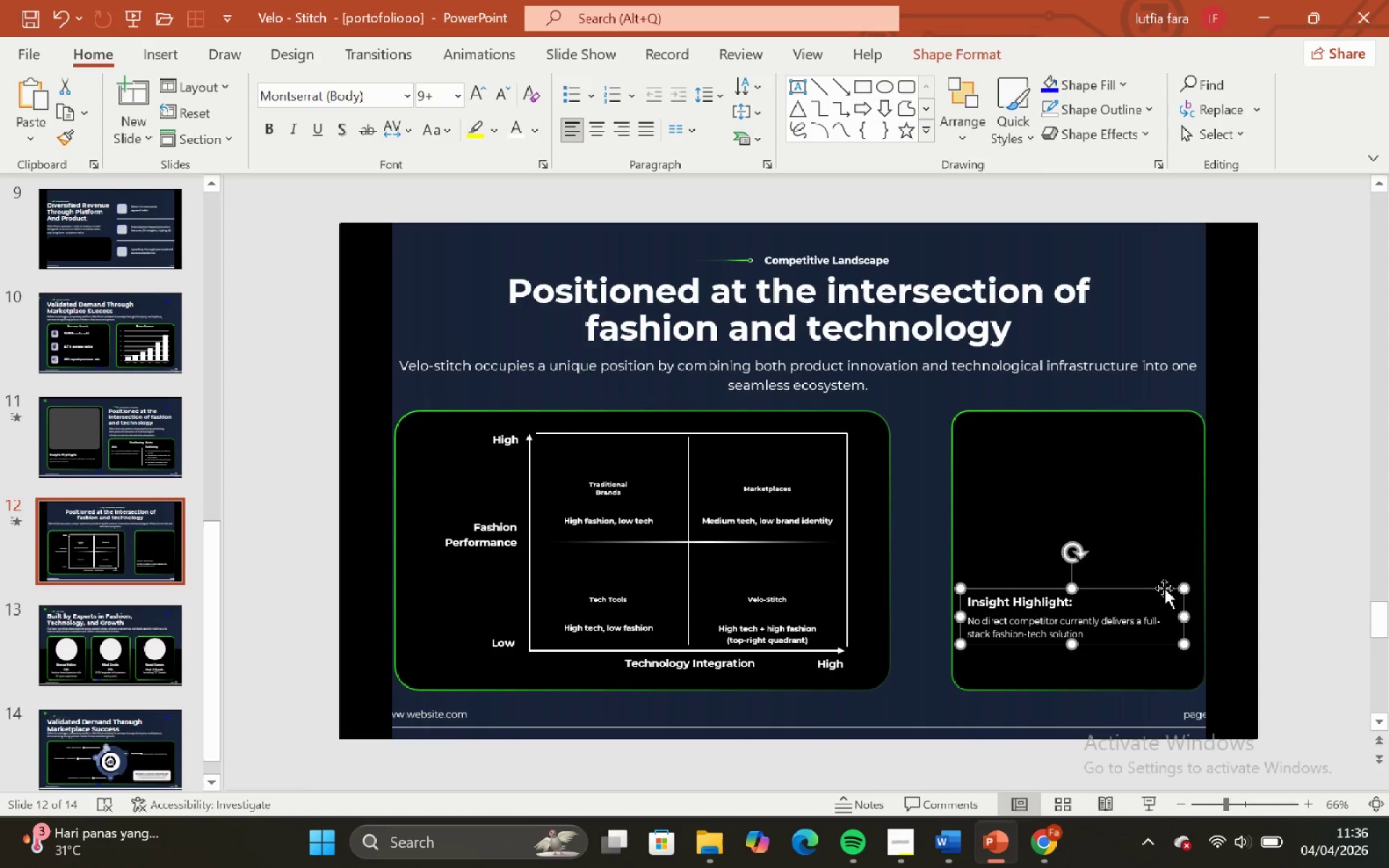 
left_click_drag(start_coordinate=[1164, 588], to_coordinate=[1165, 618])
 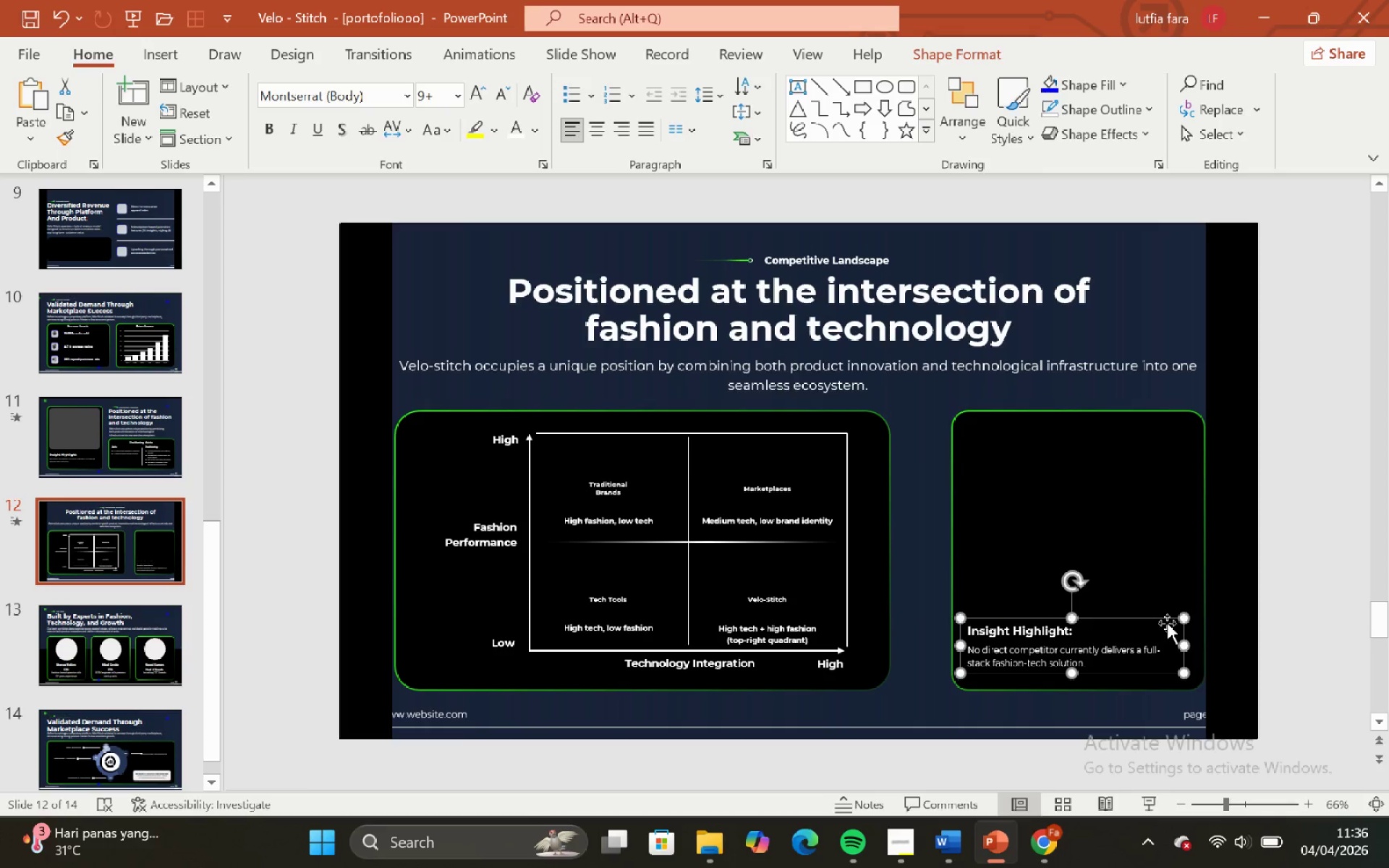 
hold_key(key=ShiftLeft, duration=1.83)
 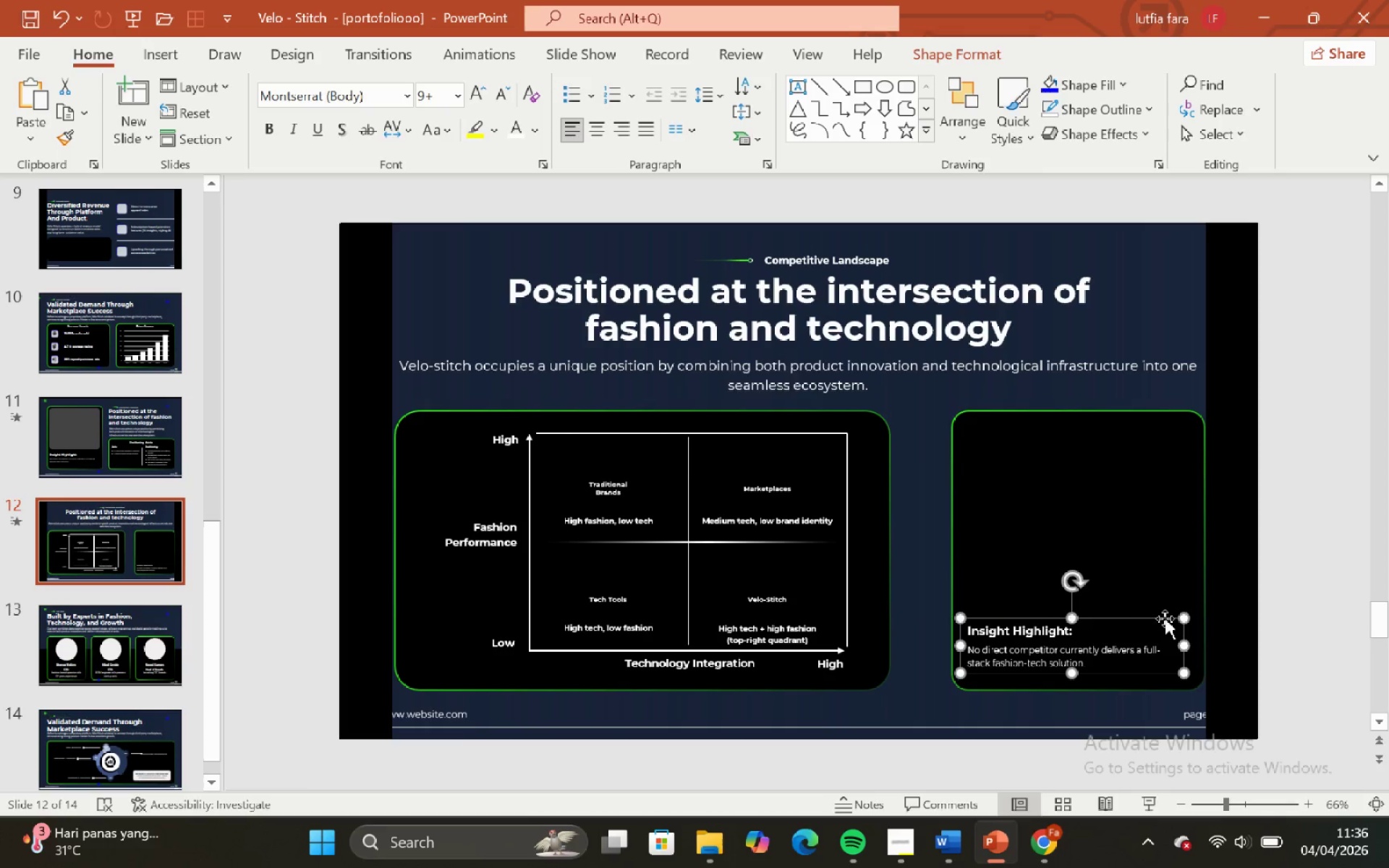 
hold_key(key=ShiftLeft, duration=0.83)
 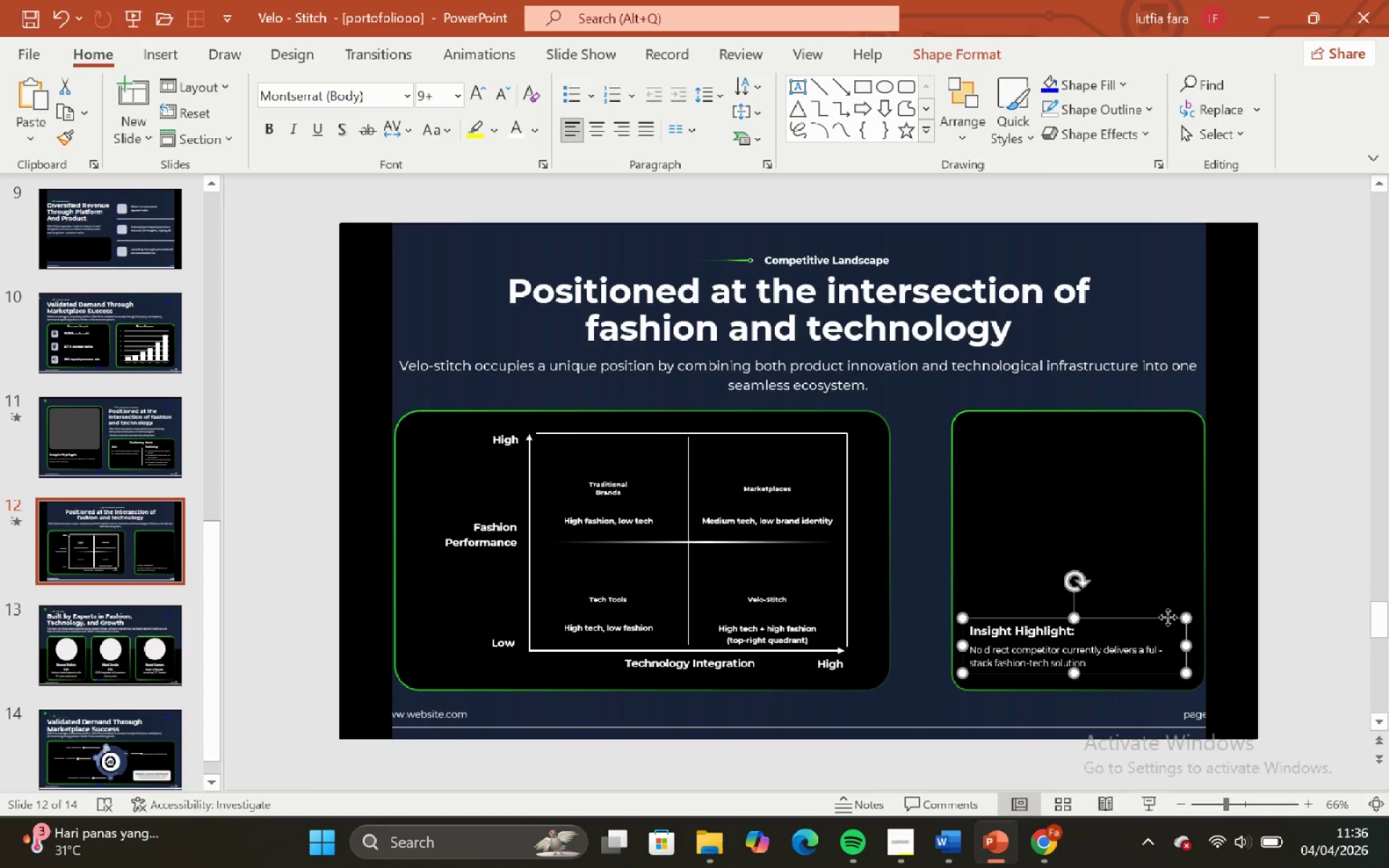 
hold_key(key=ShiftLeft, duration=1.64)
 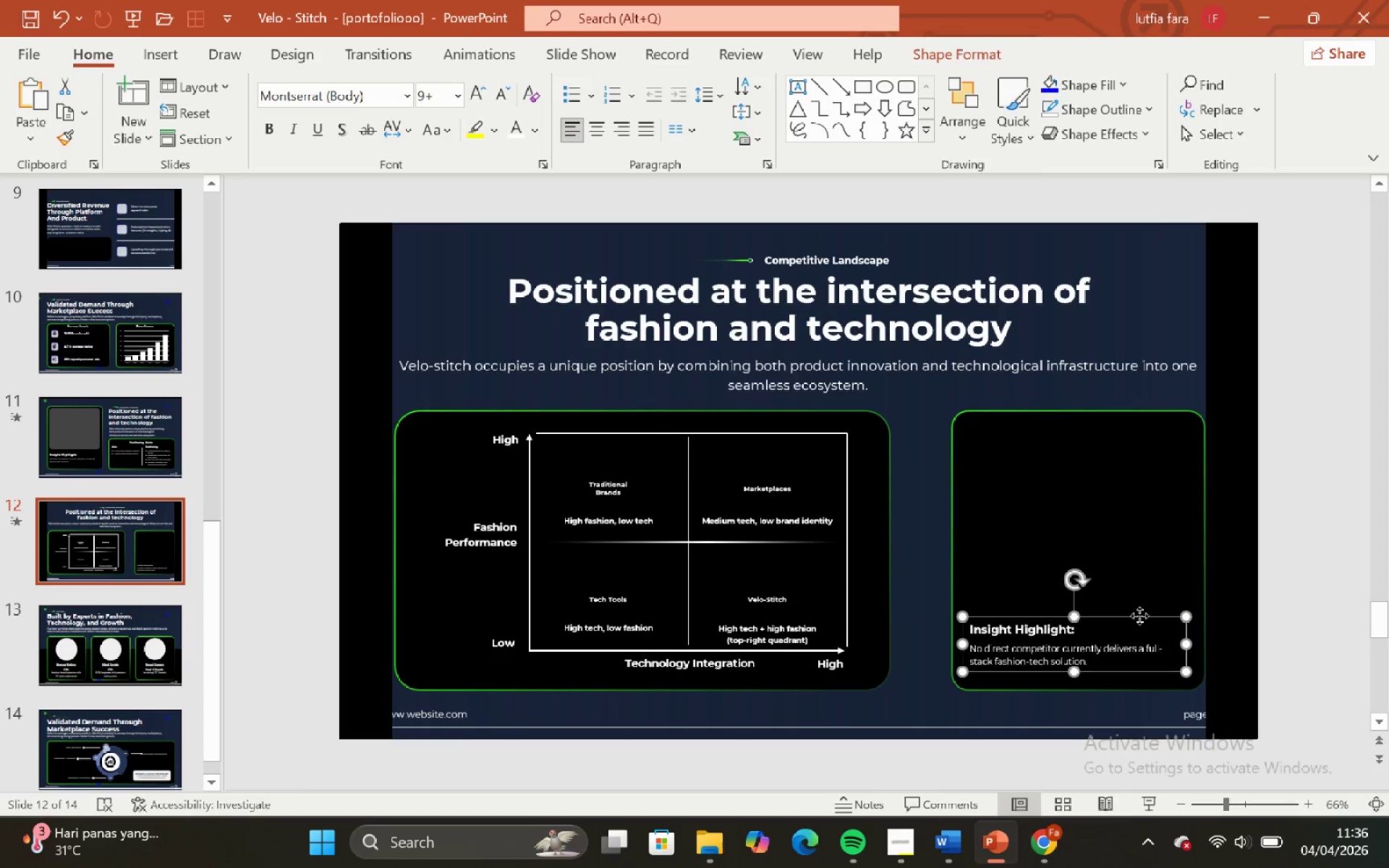 
left_click_drag(start_coordinate=[1139, 616], to_coordinate=[1146, 613])
 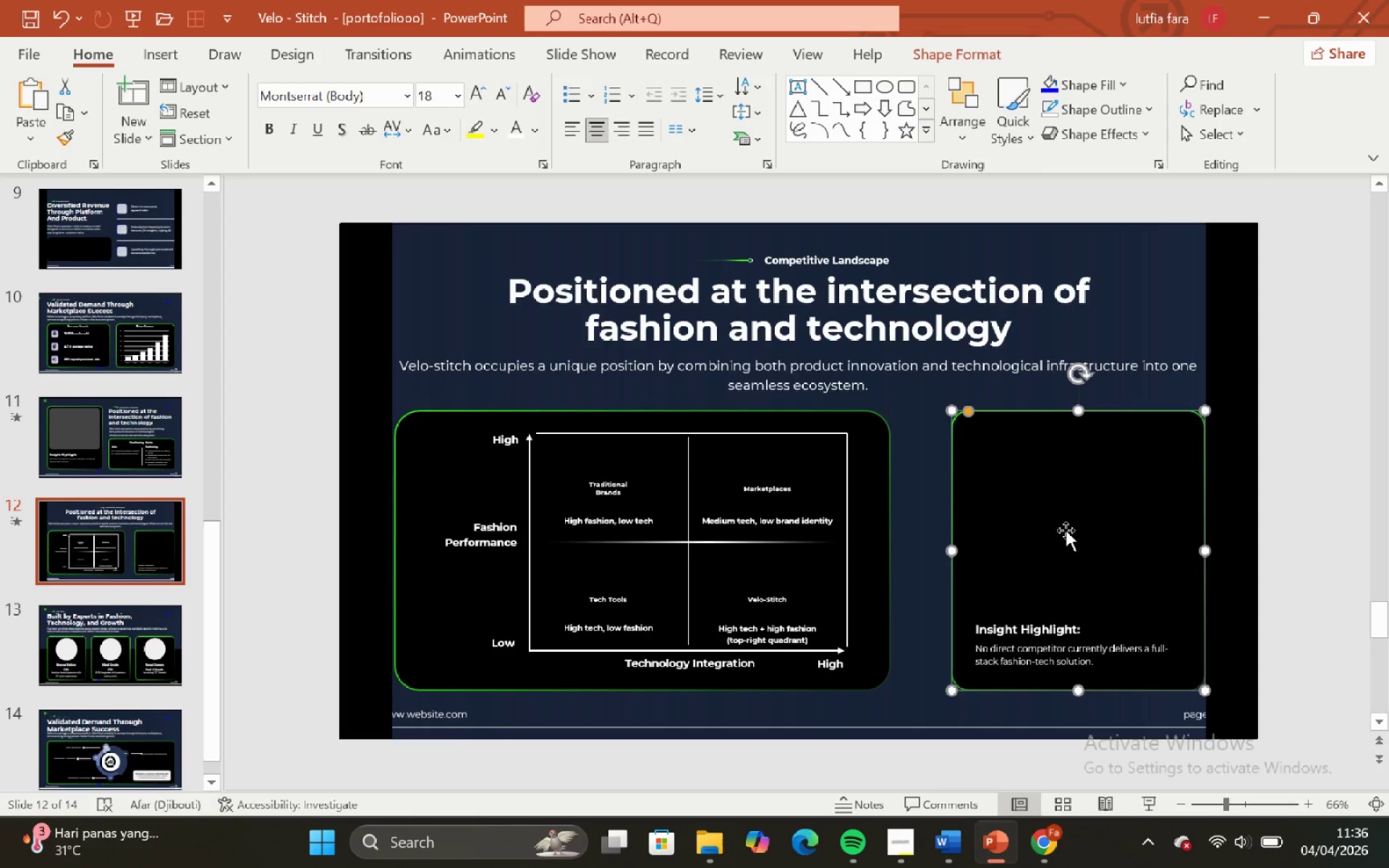 
hold_key(key=ShiftLeft, duration=1.78)
 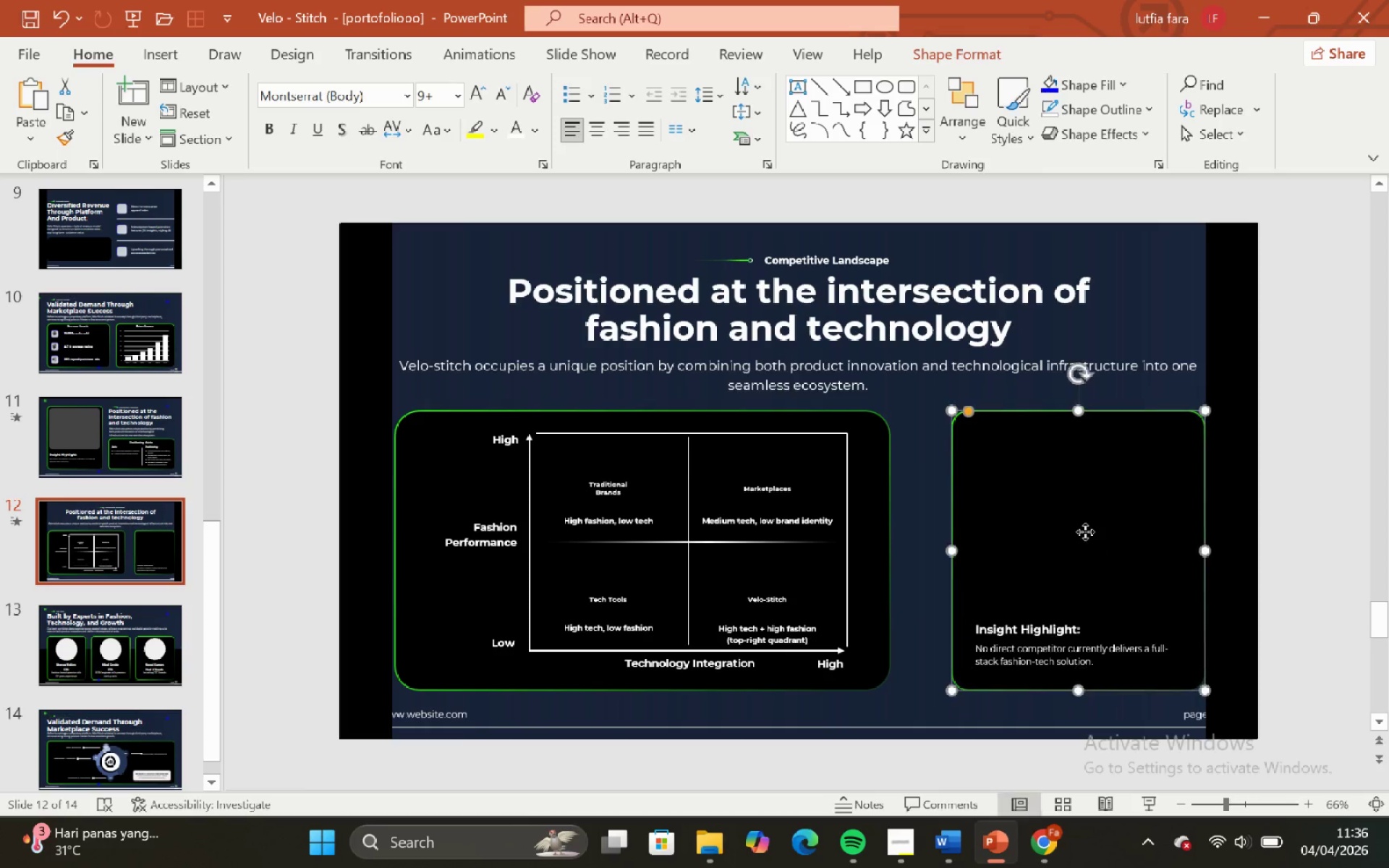 
left_click([1085, 532])
 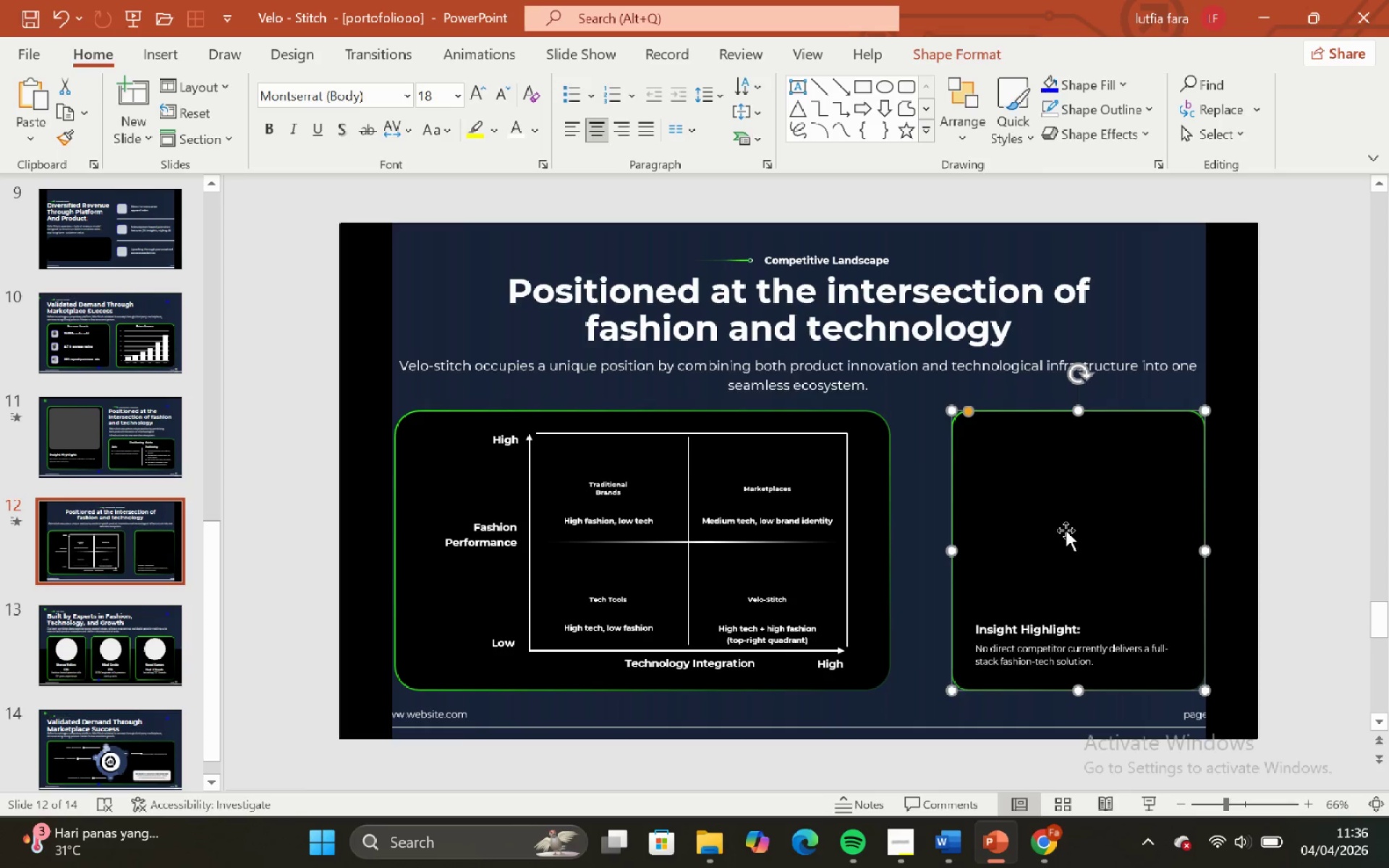 
key(Shift+ShiftLeft)
 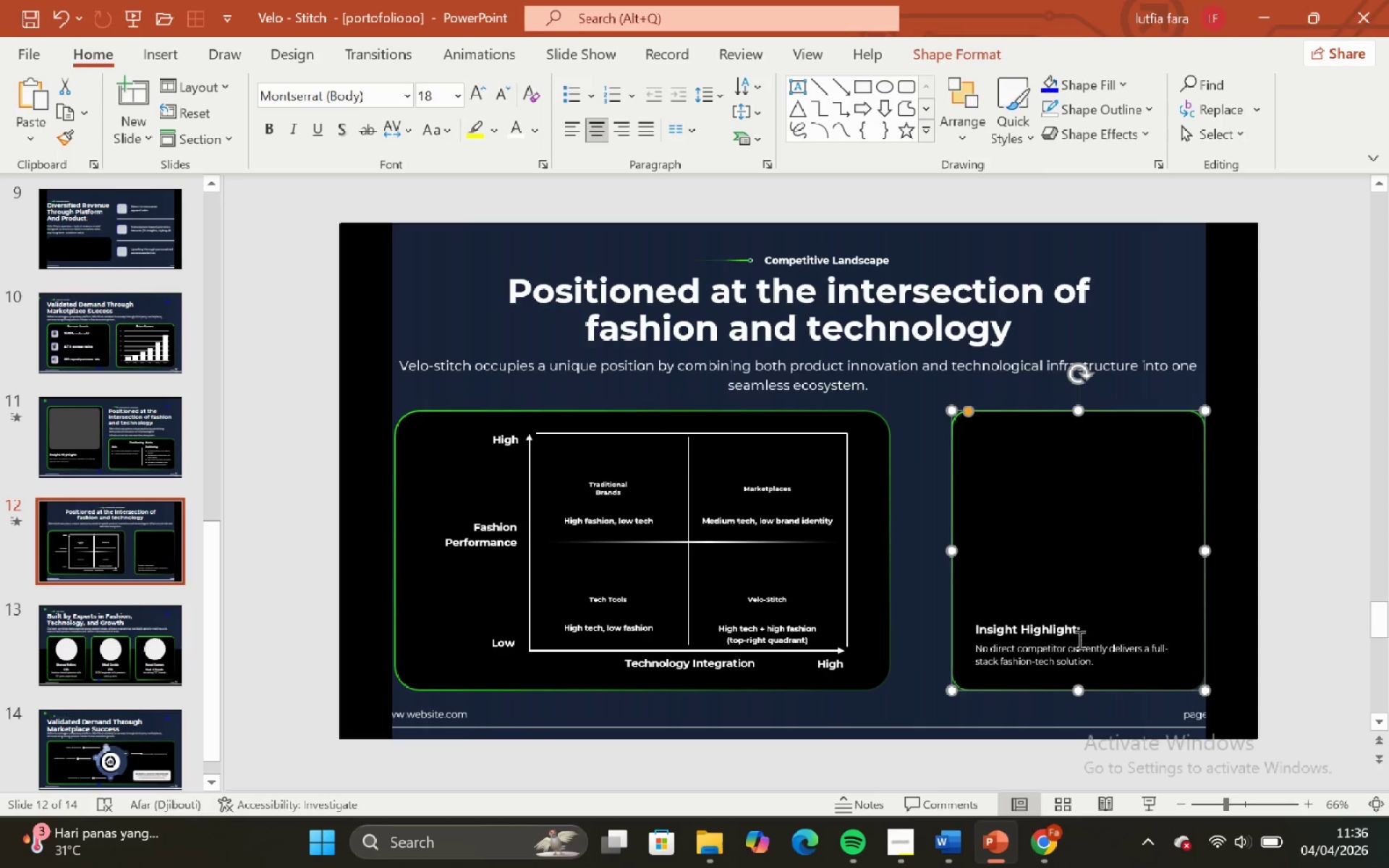 
hold_key(key=ShiftLeft, duration=0.41)
left_click([1078, 639])
 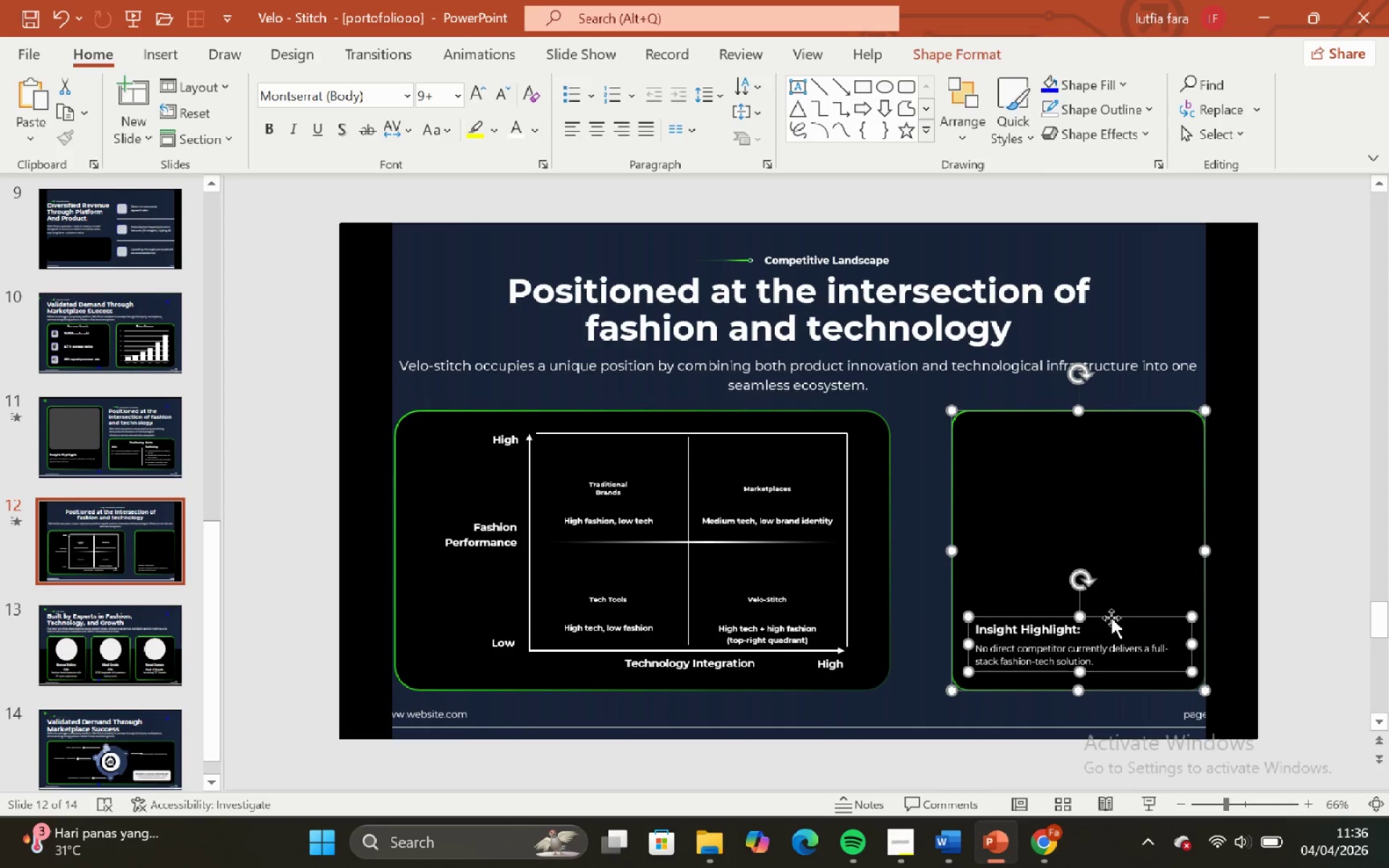 
left_click([1112, 618])
 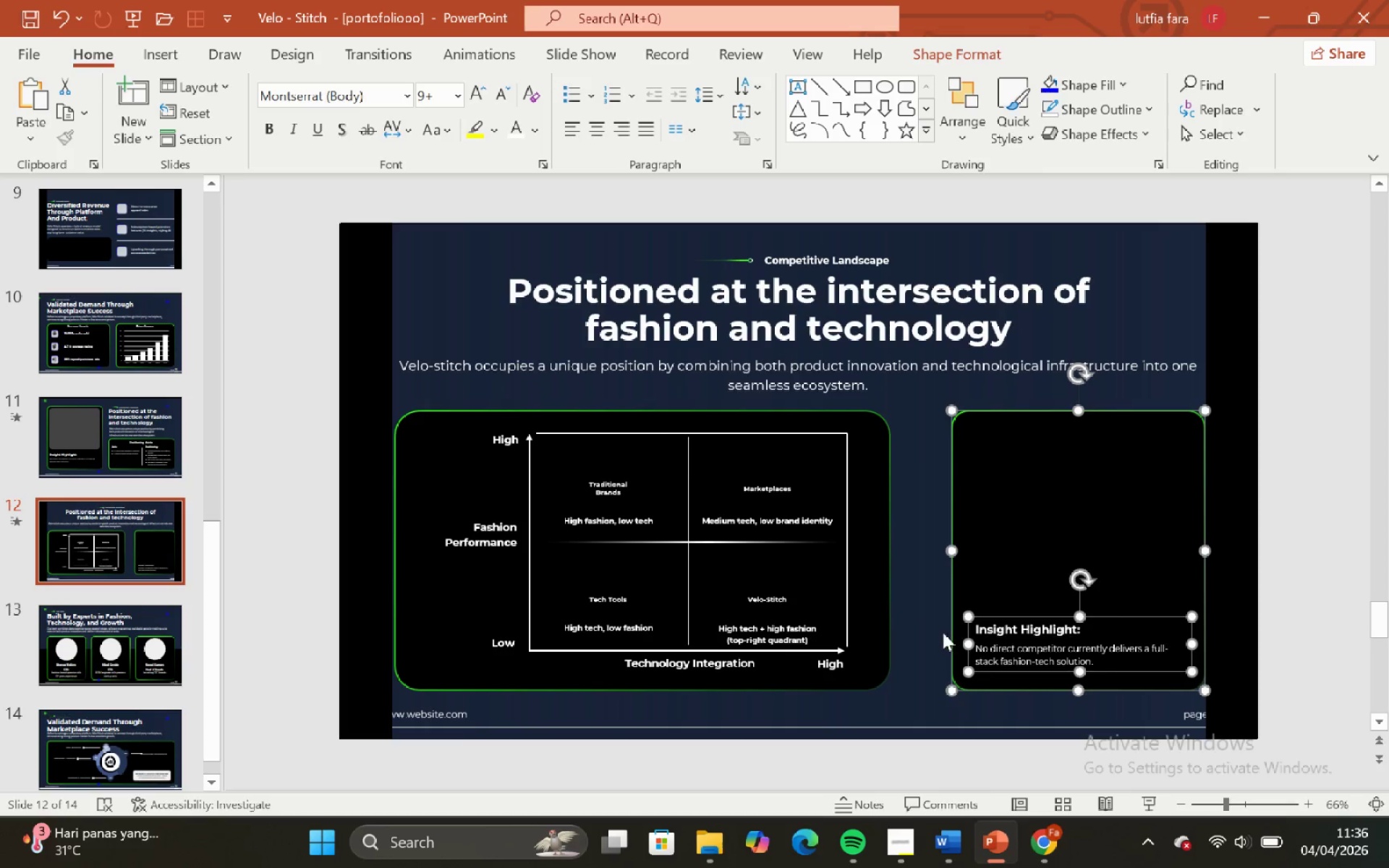 
left_click([940, 629])
 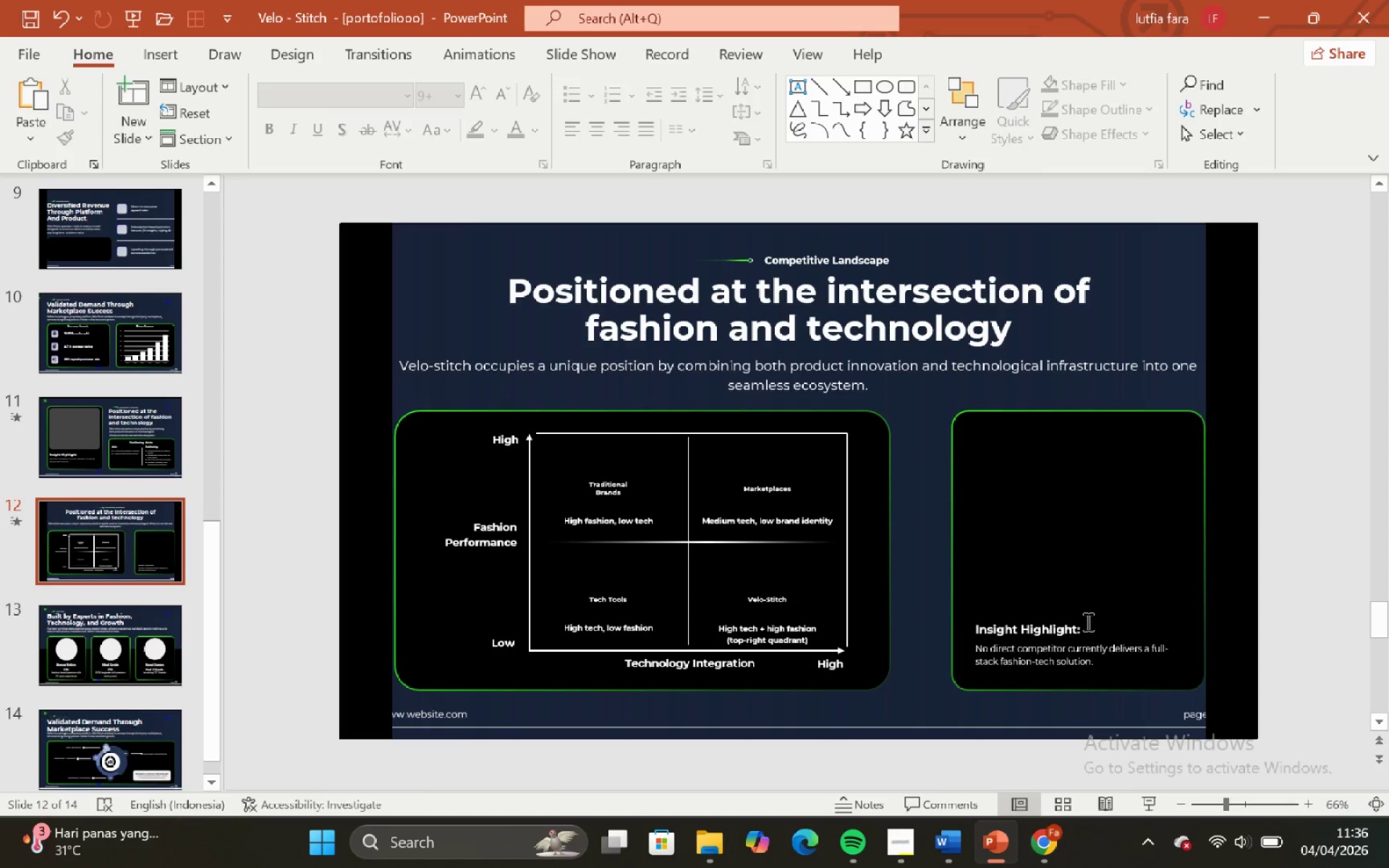 
left_click([1074, 616])
 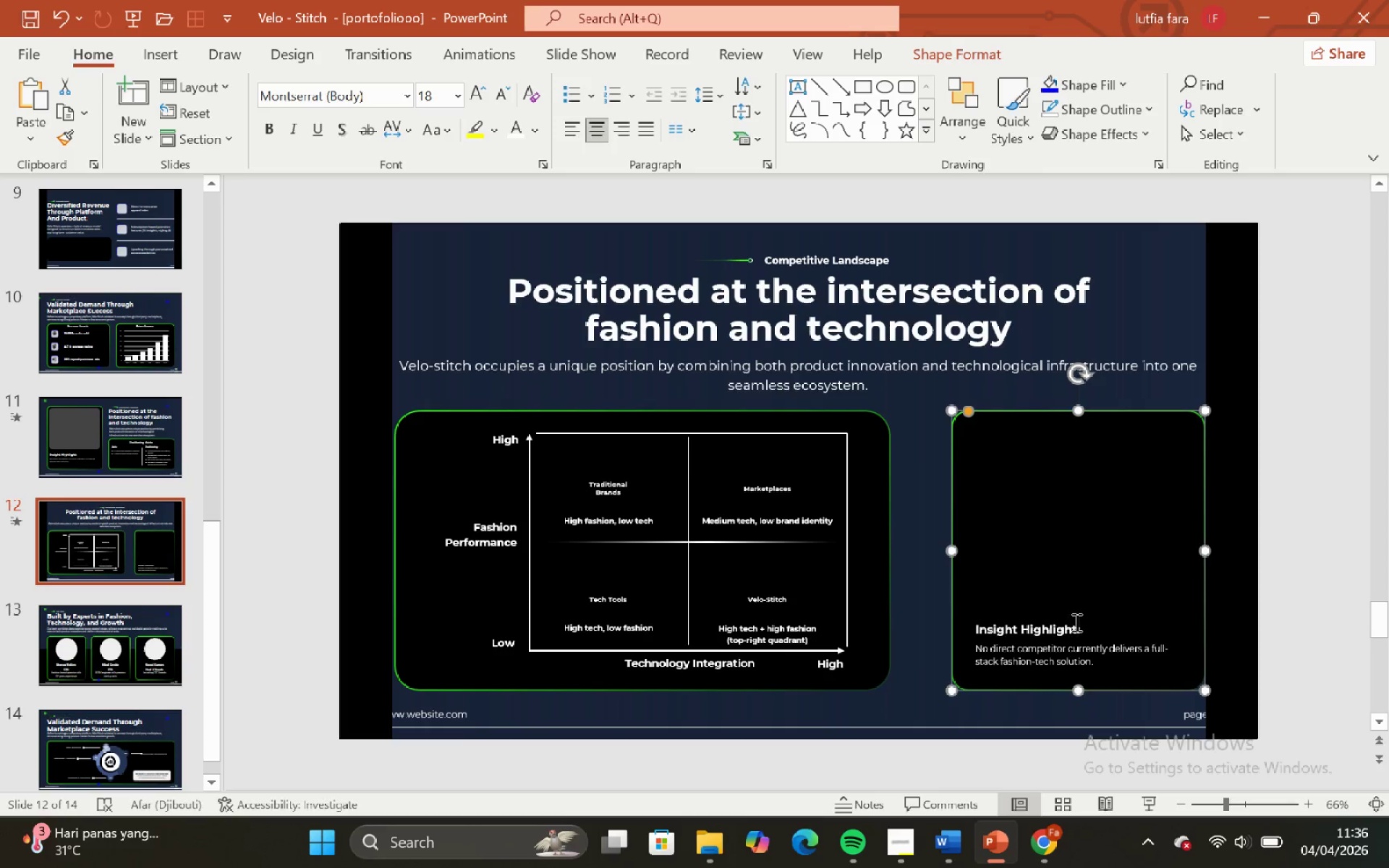 
left_click([1075, 622])
 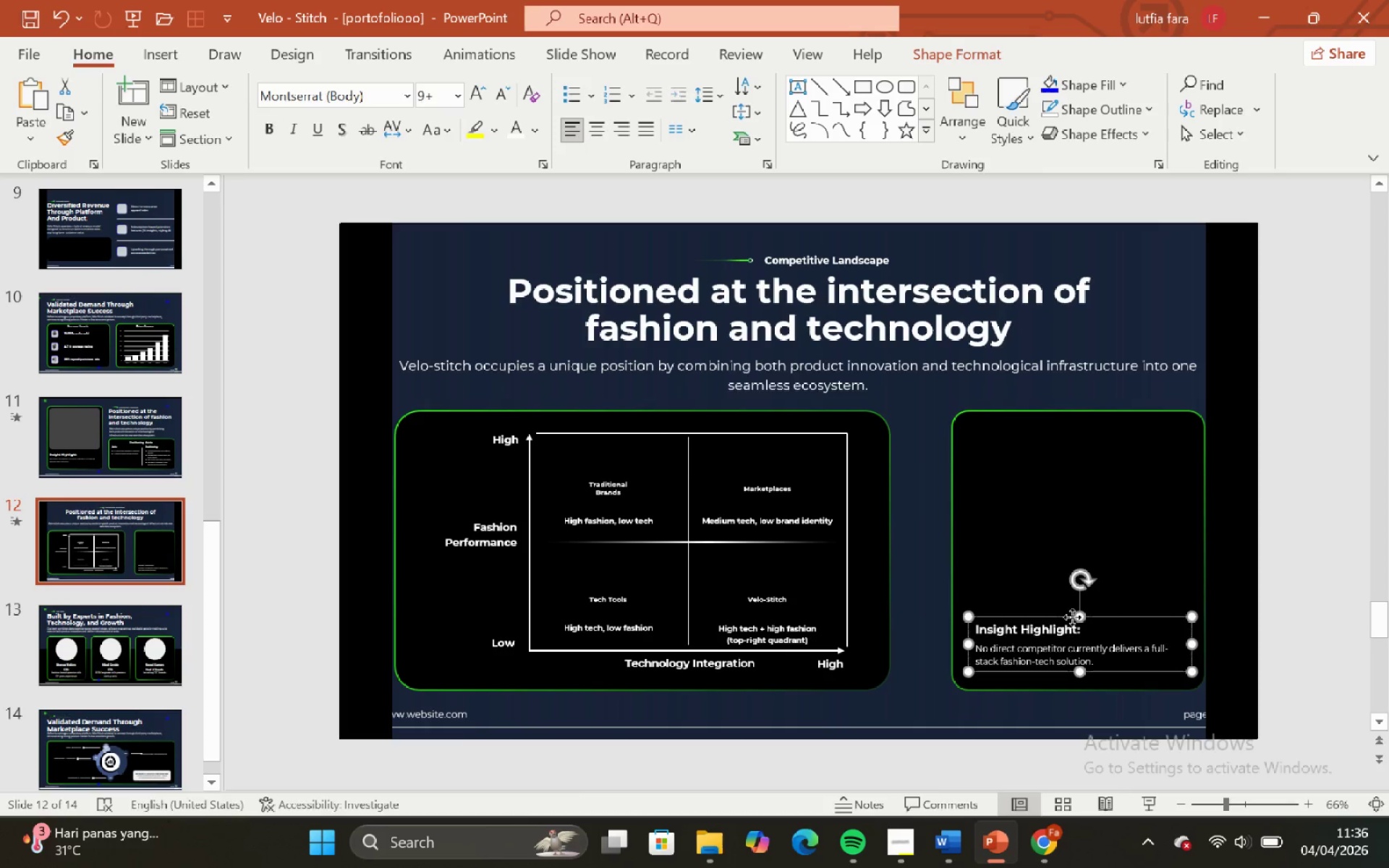 
left_click([1072, 617])
 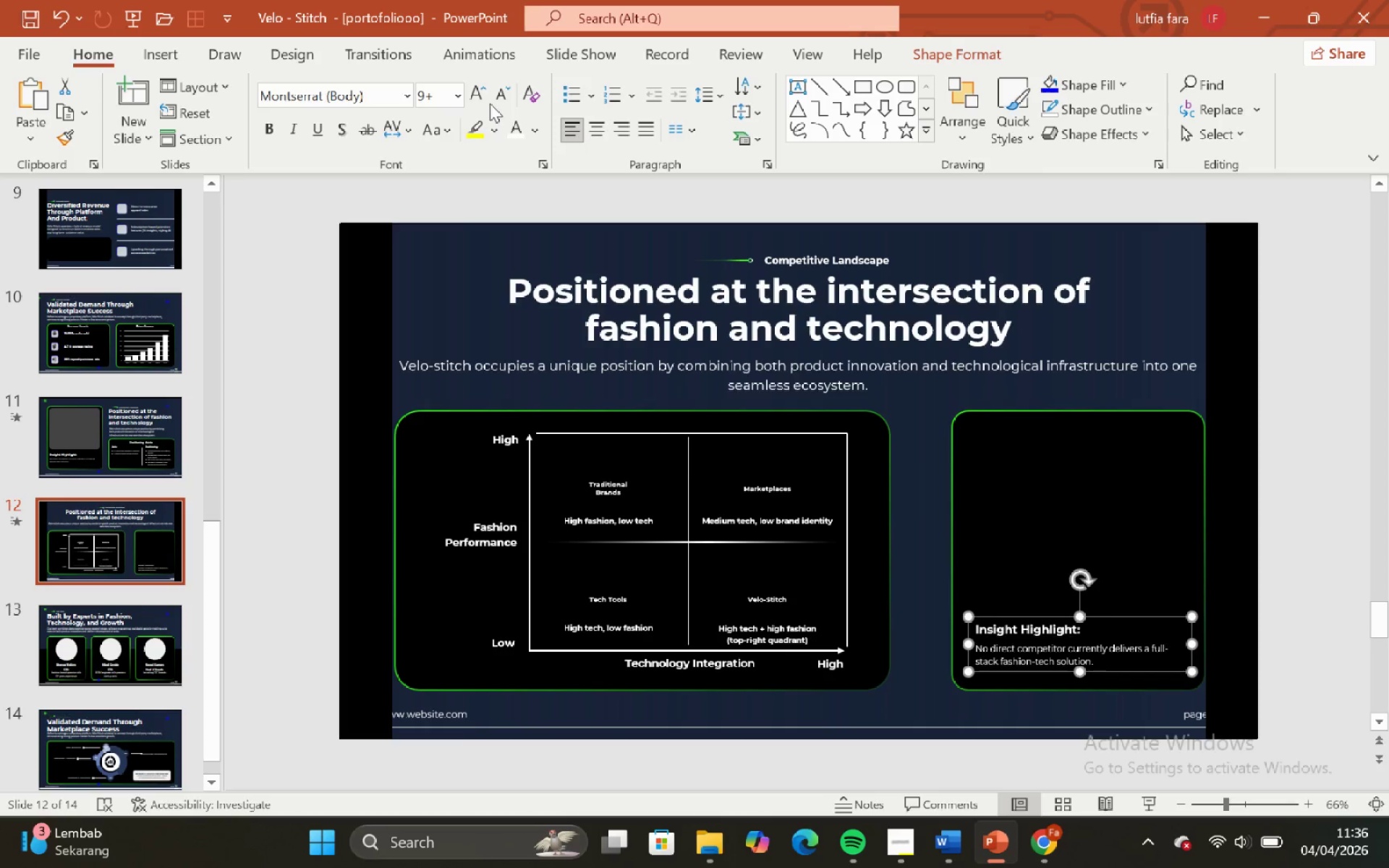 
left_click([483, 98])
 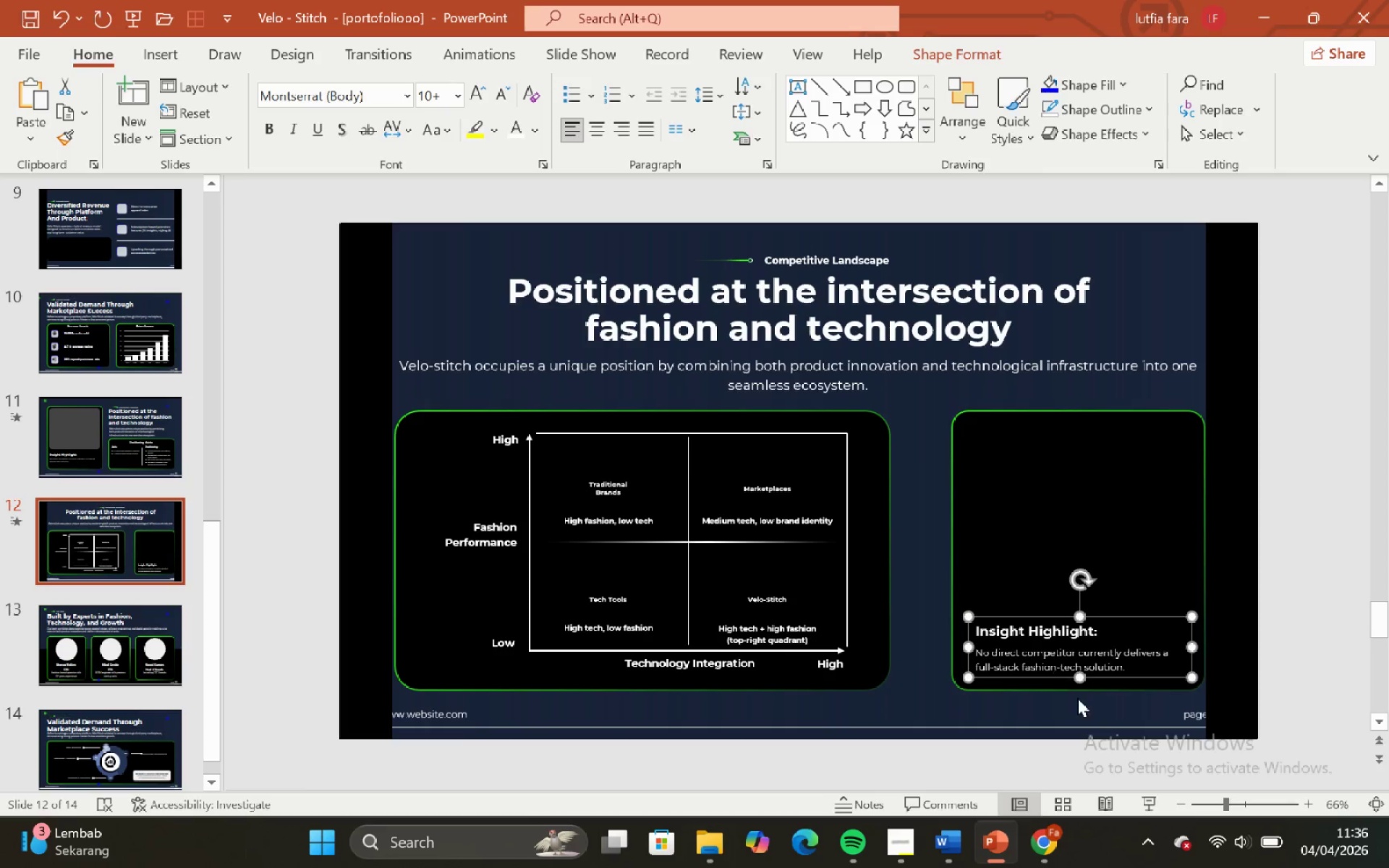 
left_click([1099, 717])
 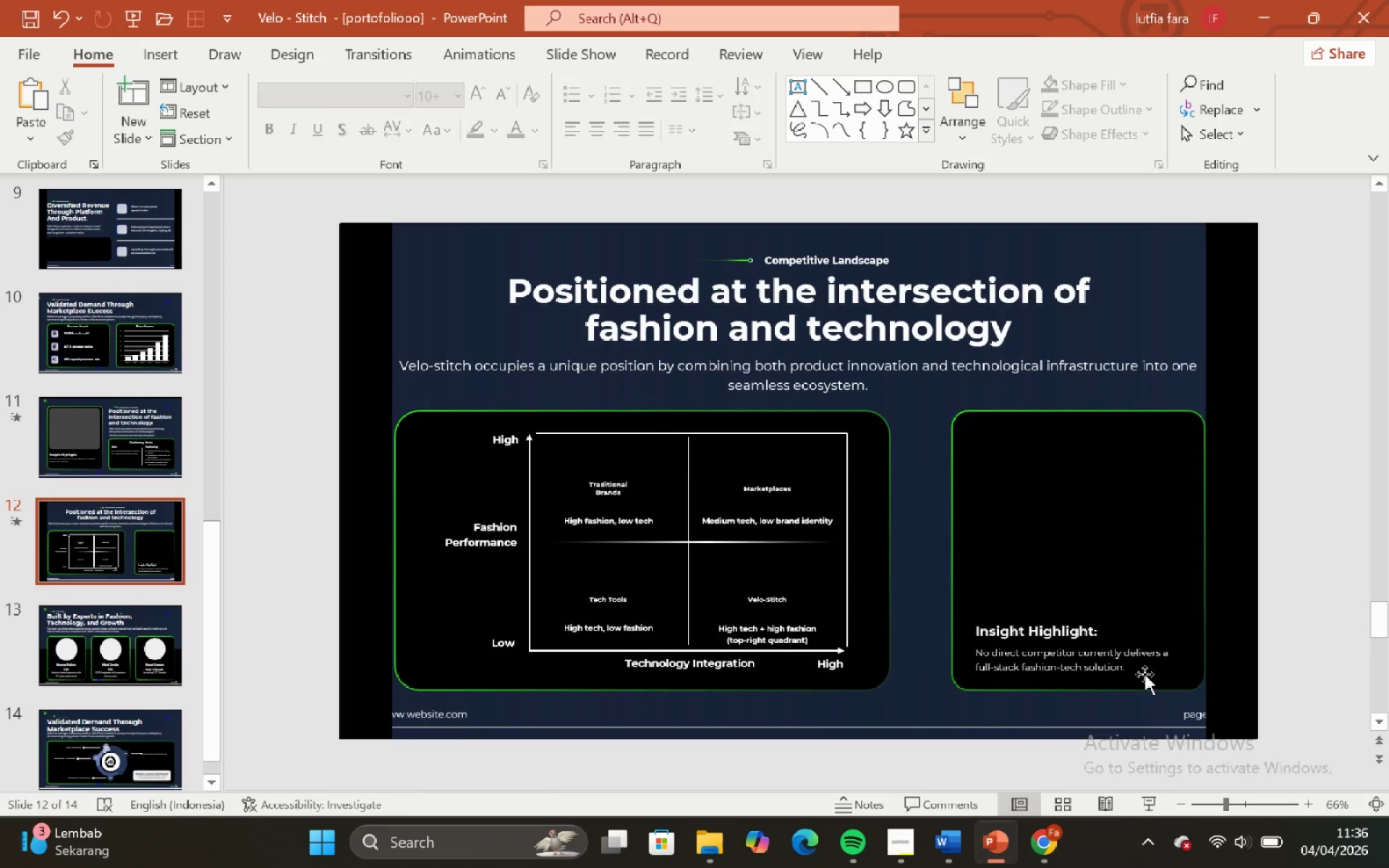 
left_click([1144, 673])
 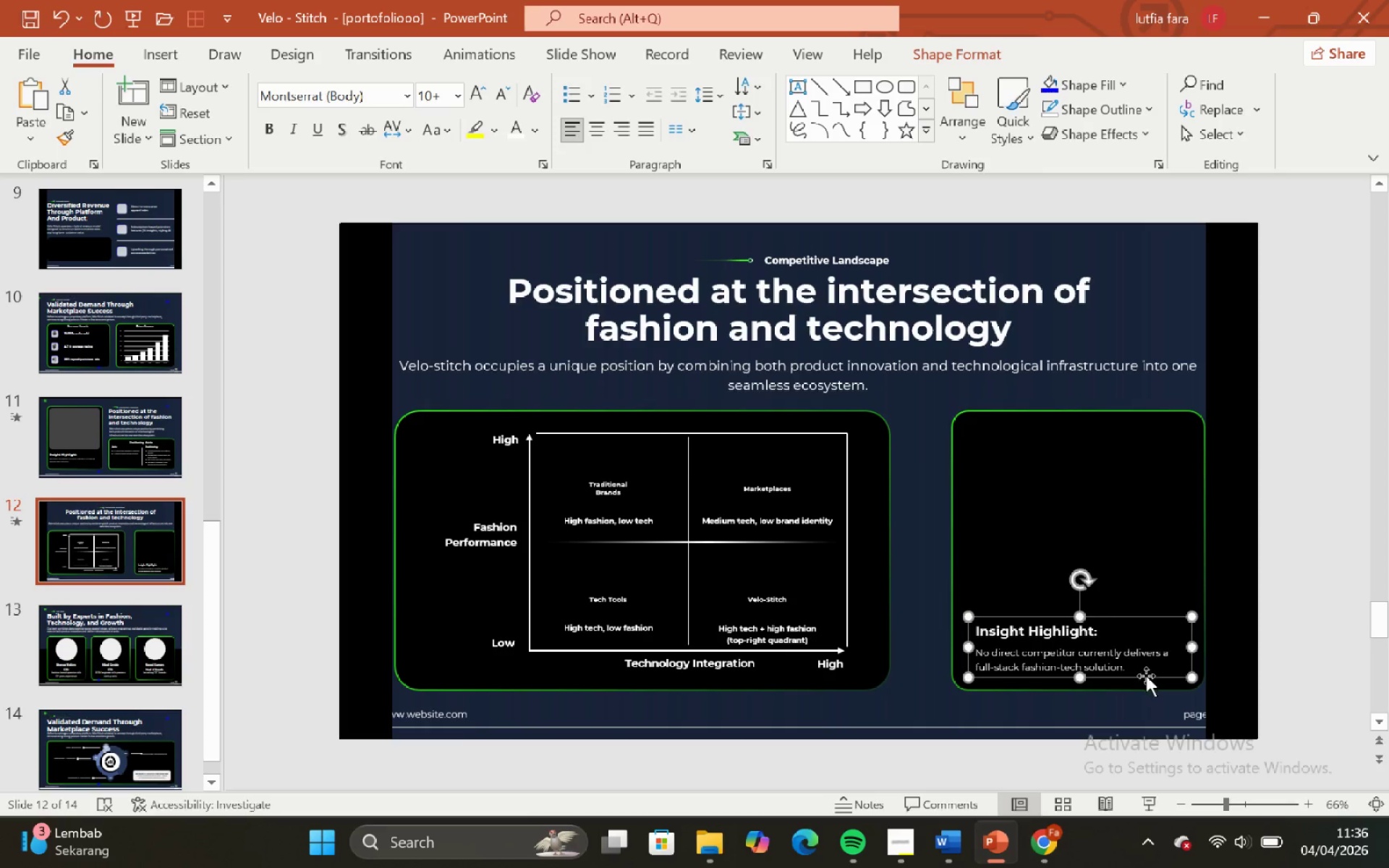 
left_click([1146, 676])
 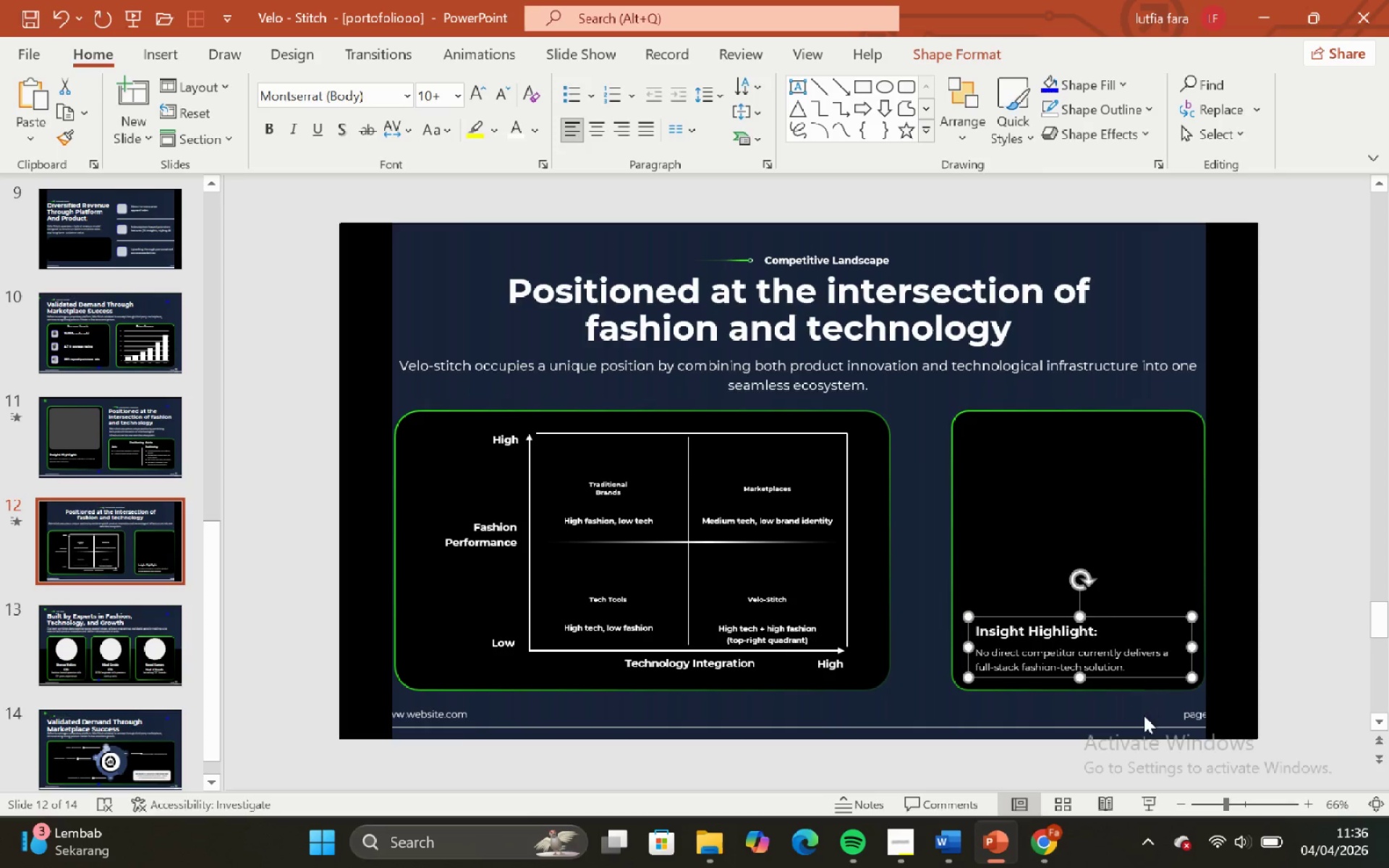 
key(ArrowUp)
 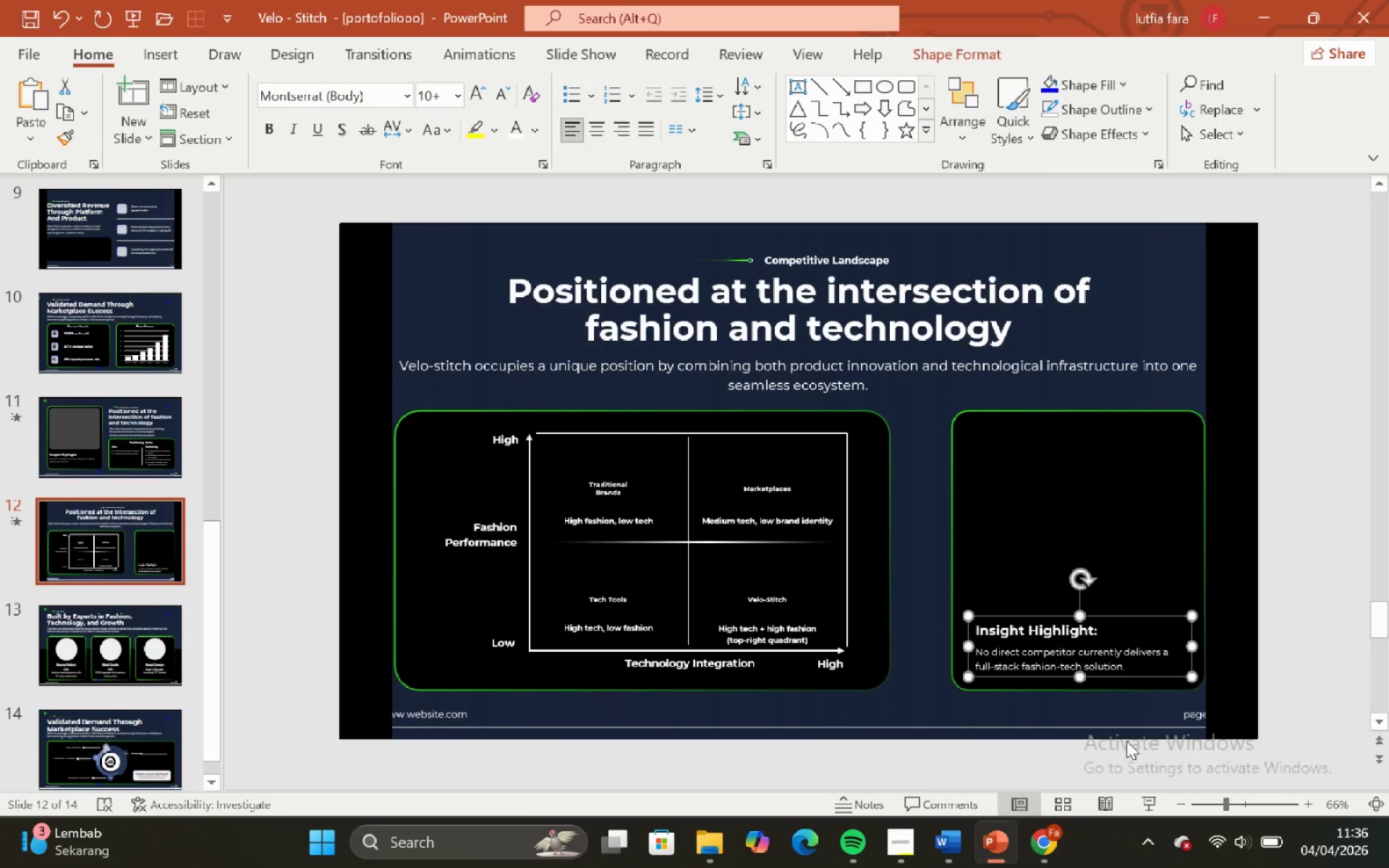 
key(ArrowUp)
 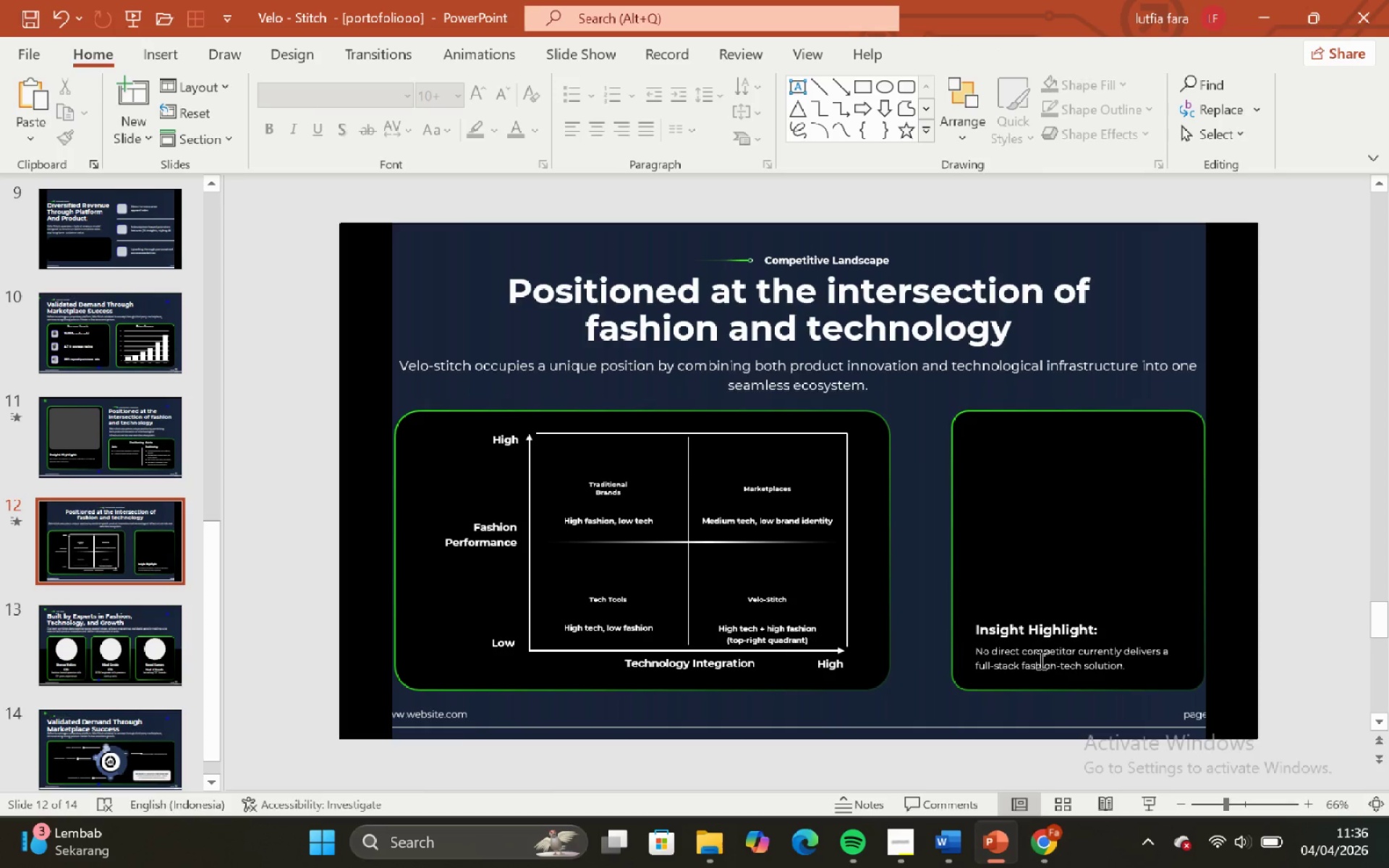 
left_click([1032, 645])
 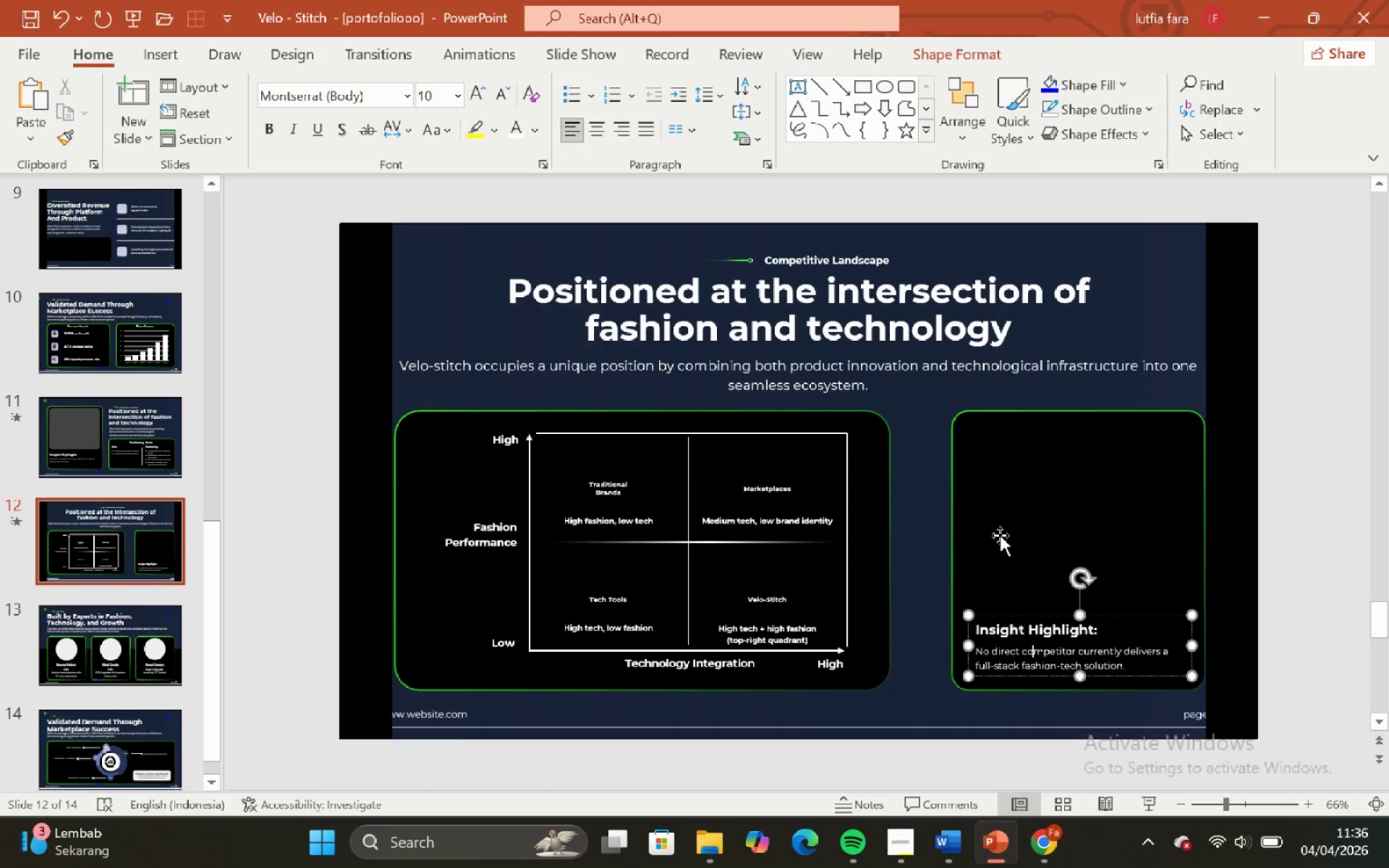 
hold_key(key=ShiftLeft, duration=0.41)
left_click([1000, 535])
 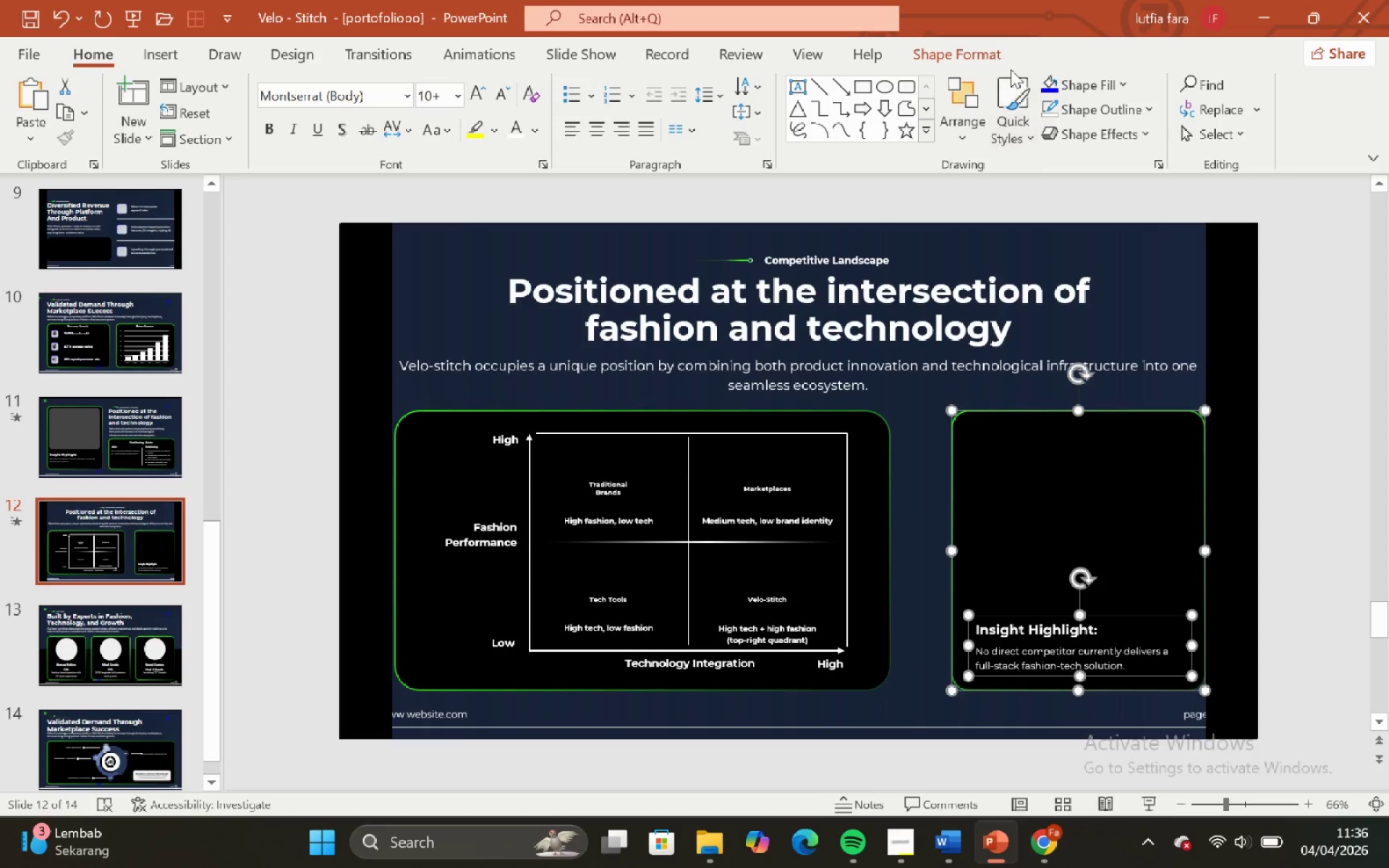 
double_click([1004, 62])
 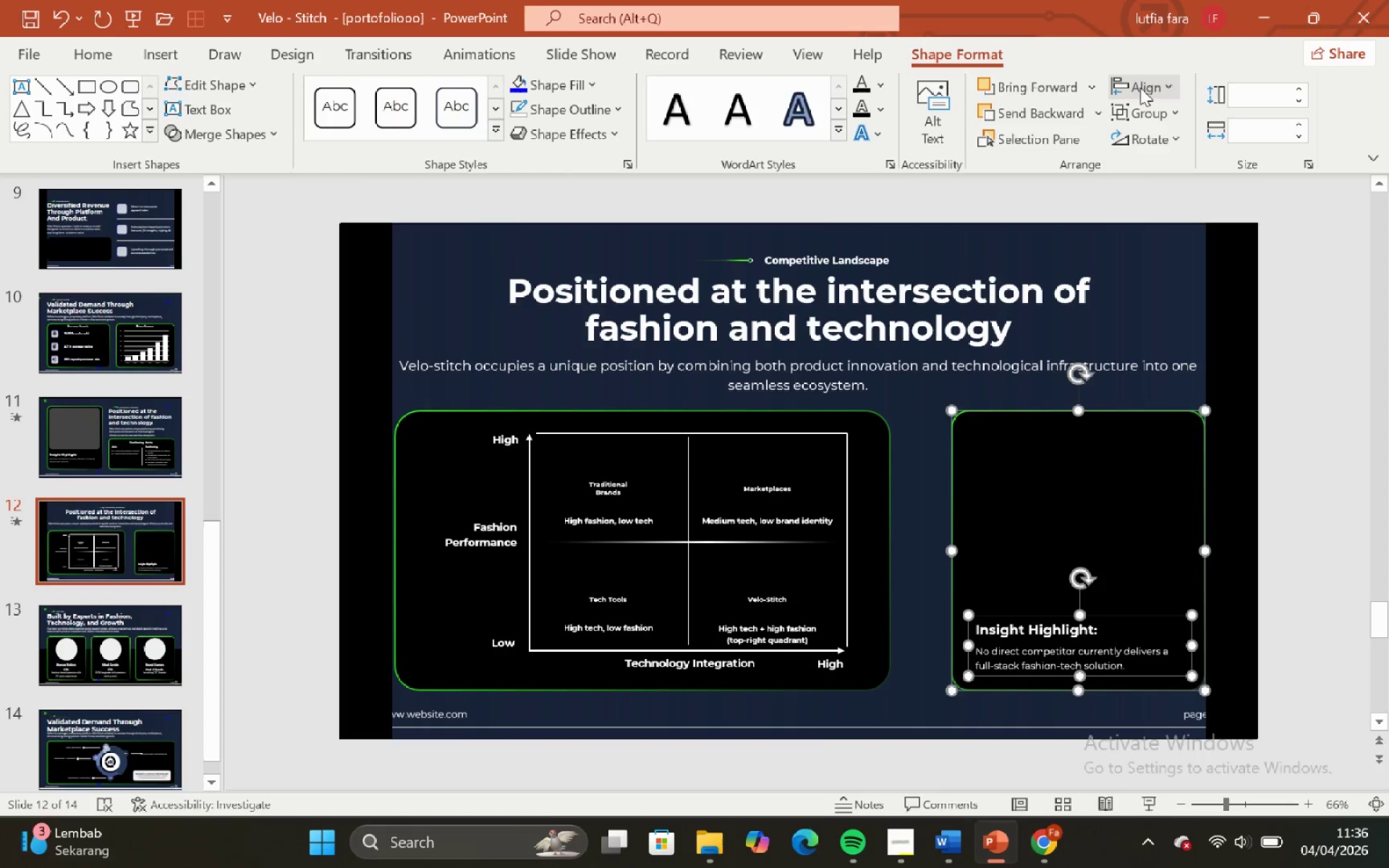 
left_click([1144, 86])
 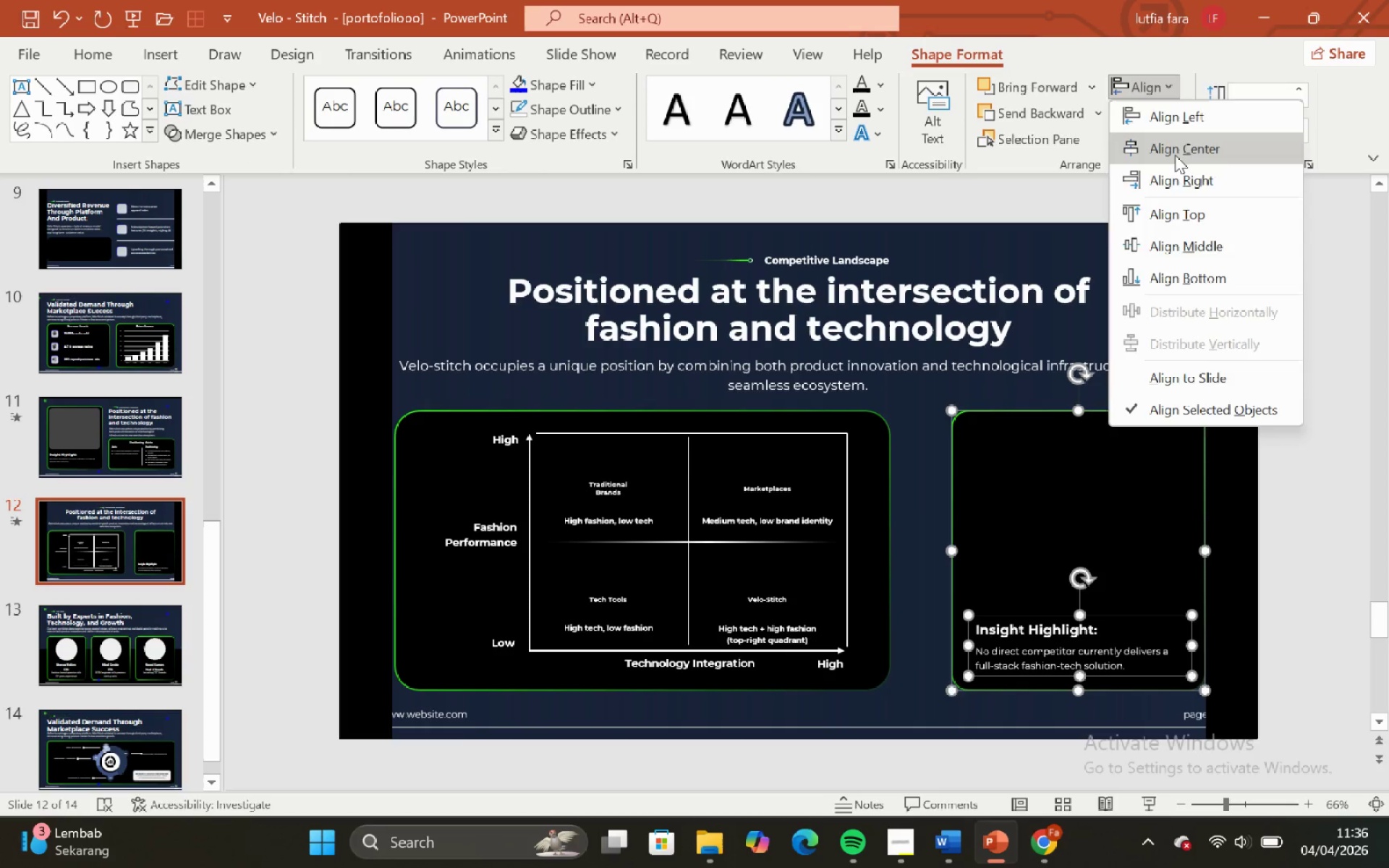 
left_click([1175, 155])
 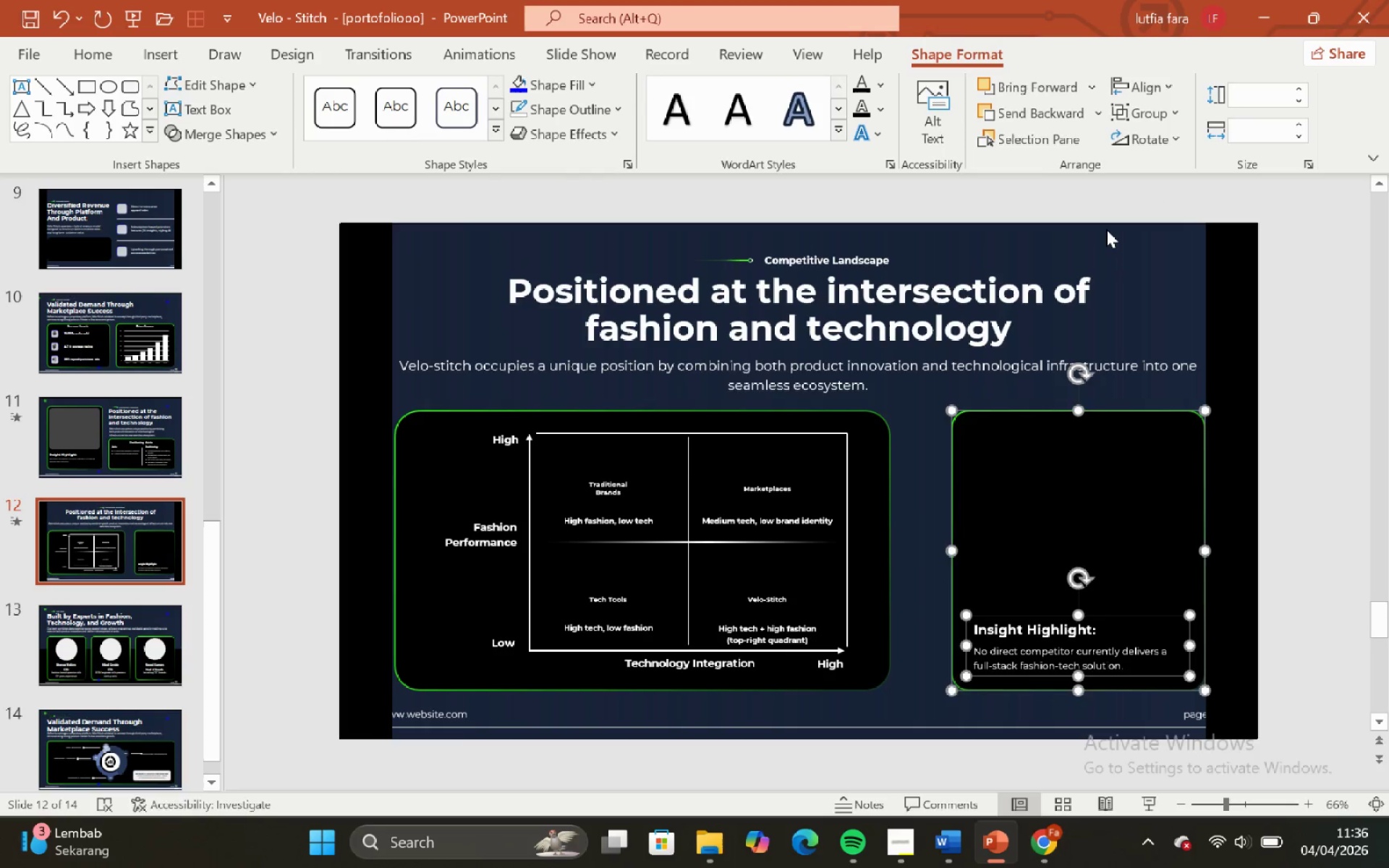 
left_click([1106, 229])
 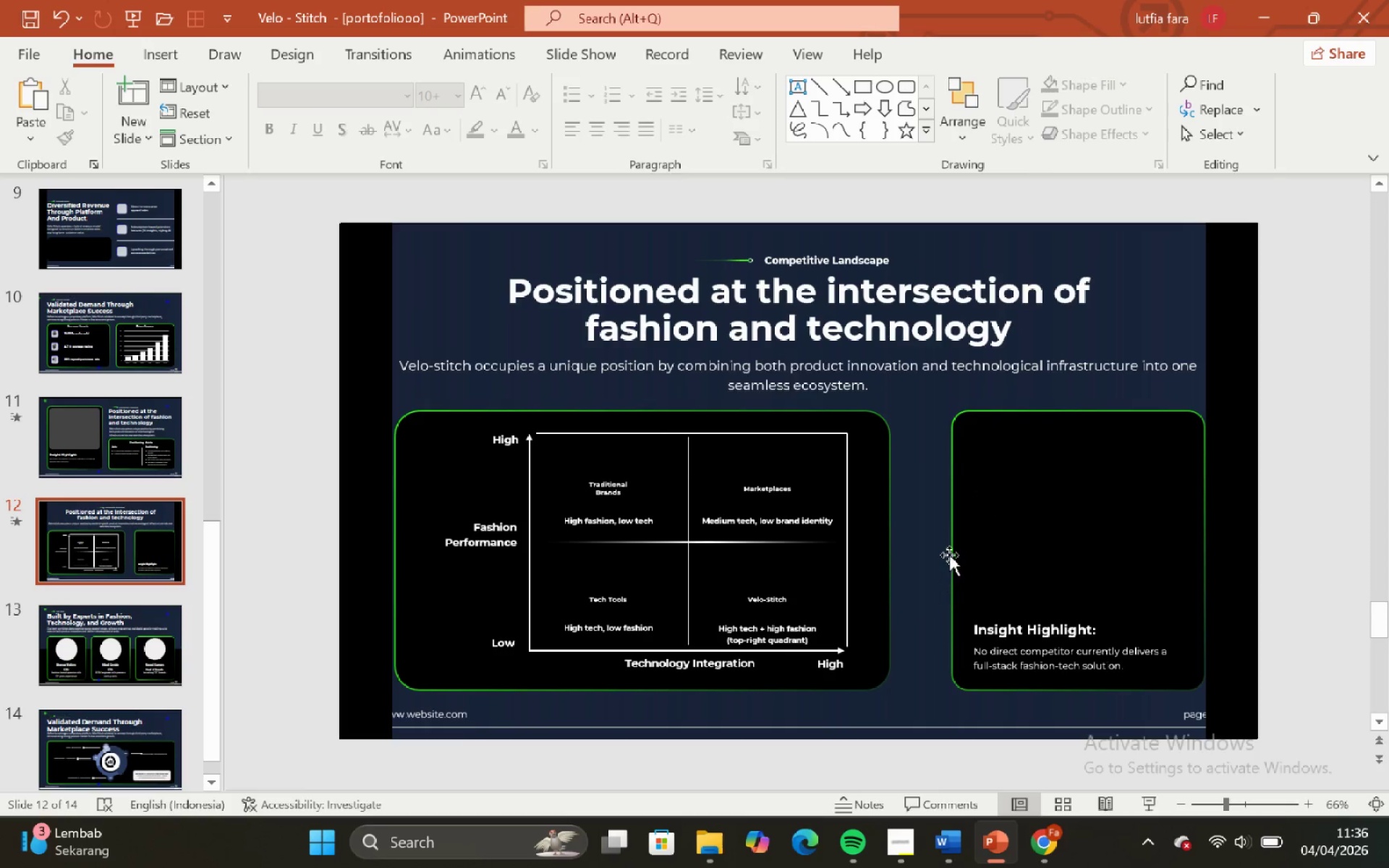 
left_click_drag(start_coordinate=[990, 417], to_coordinate=[1134, 257])
 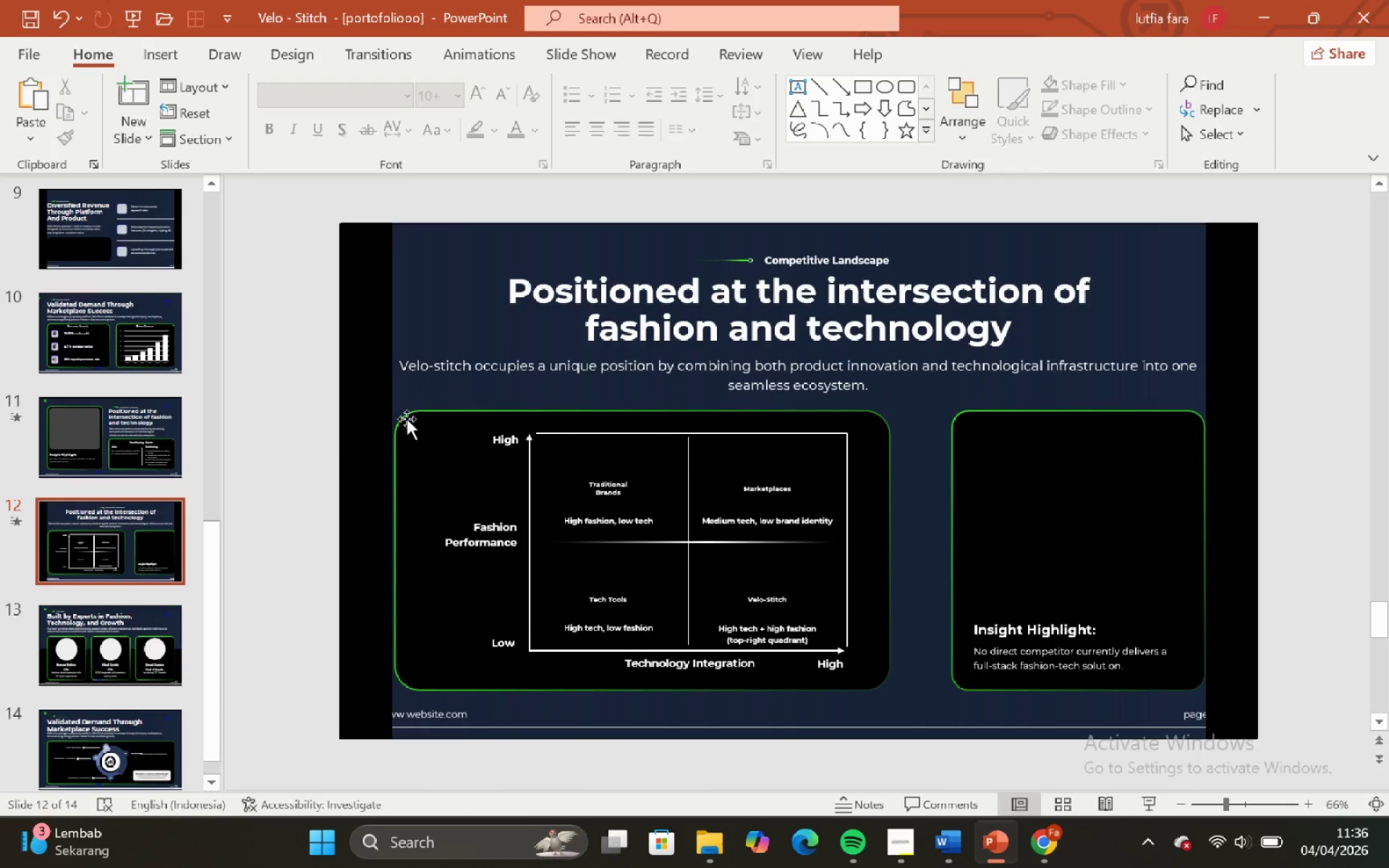 
left_click([1134, 257])
 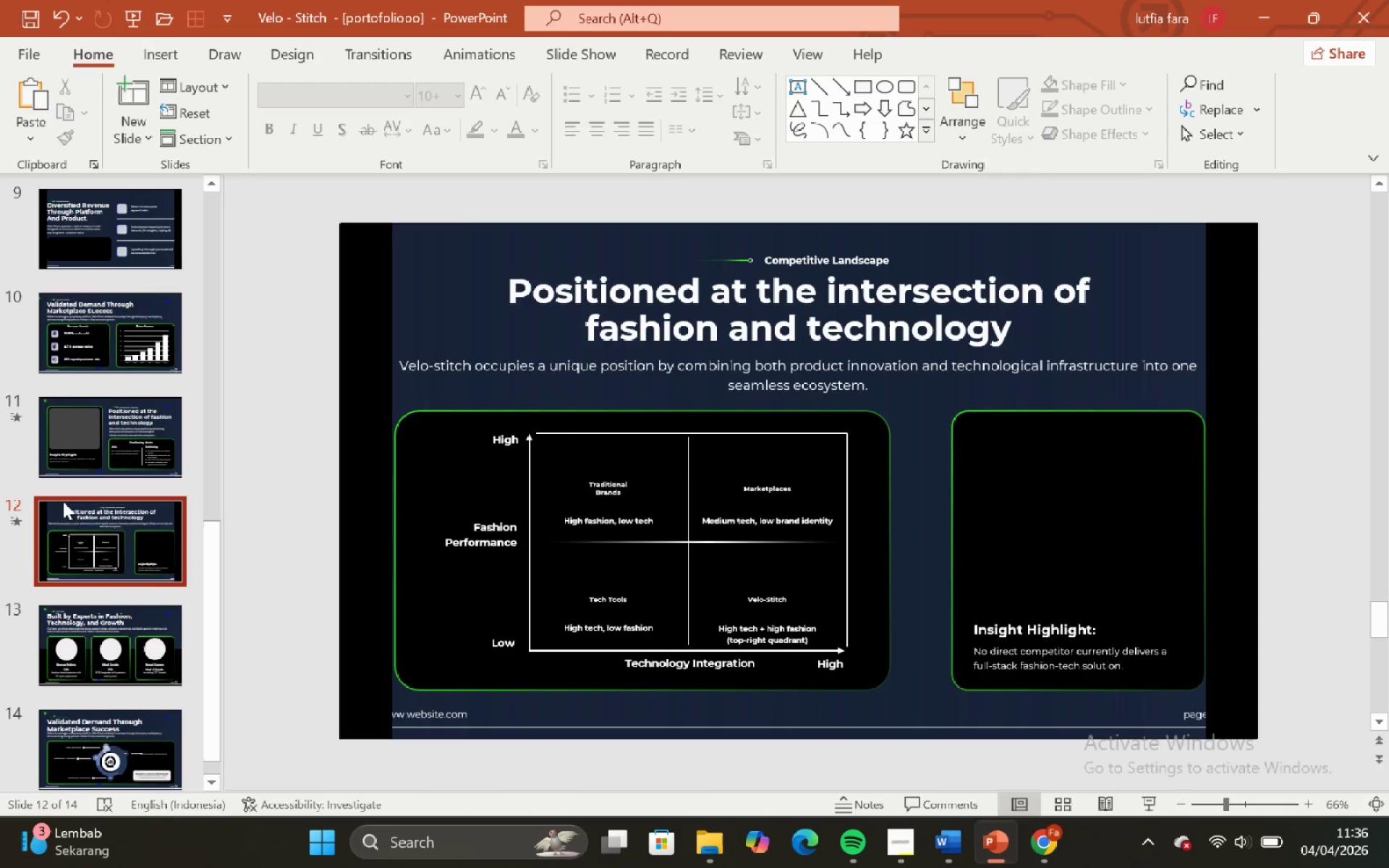 
mouse_move([65, 527])
 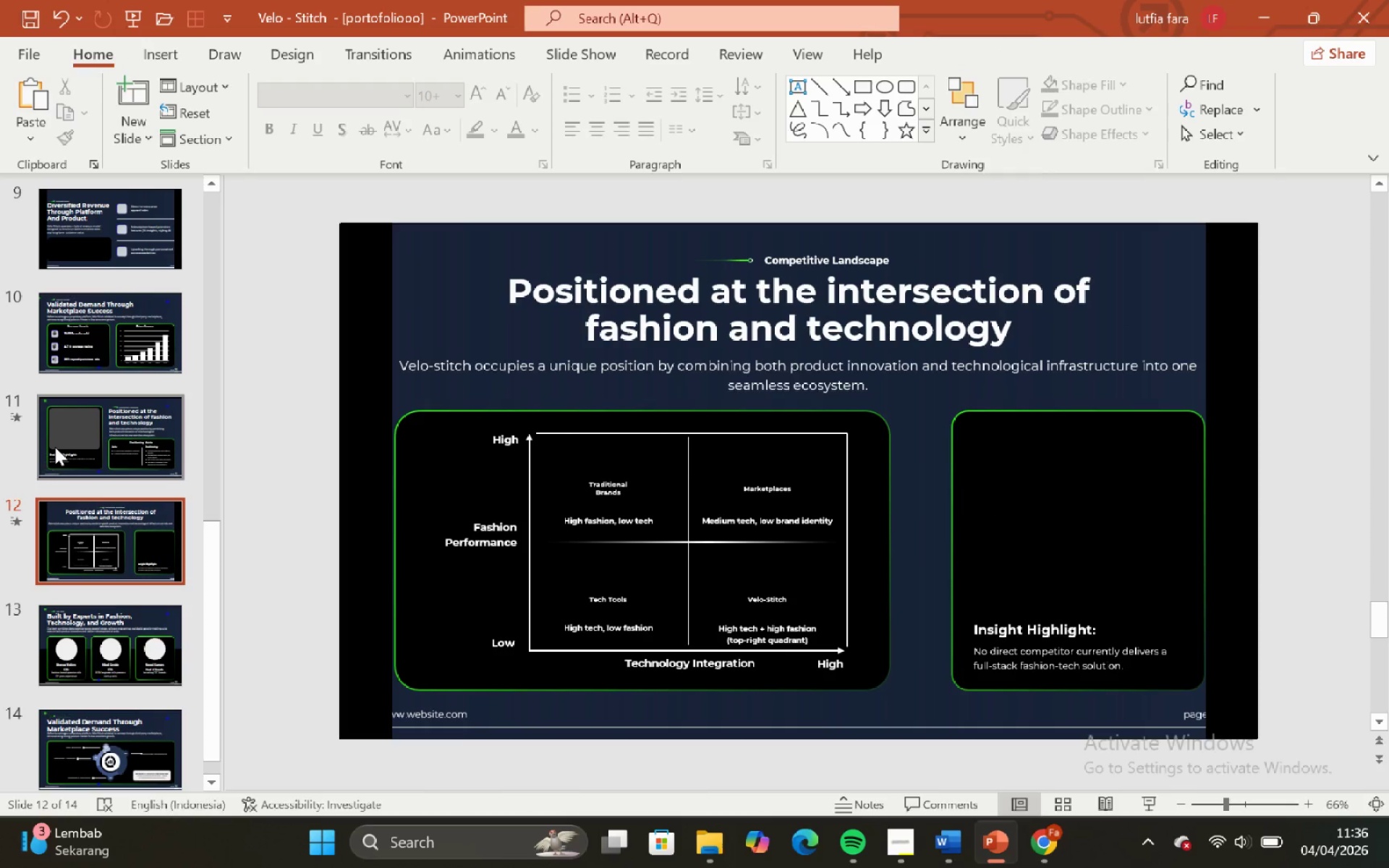 
left_click([55, 447])
 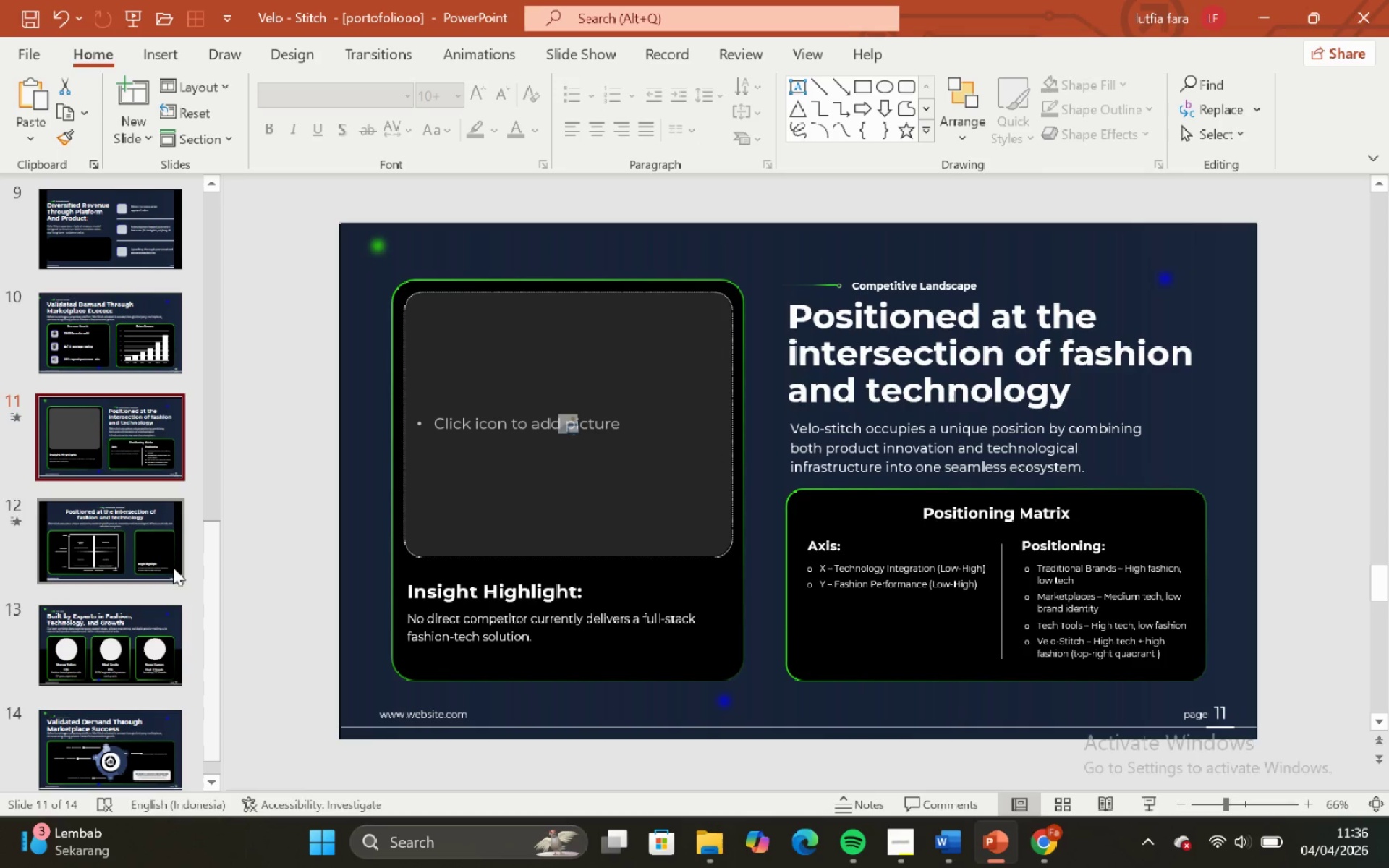 
left_click([172, 566])
 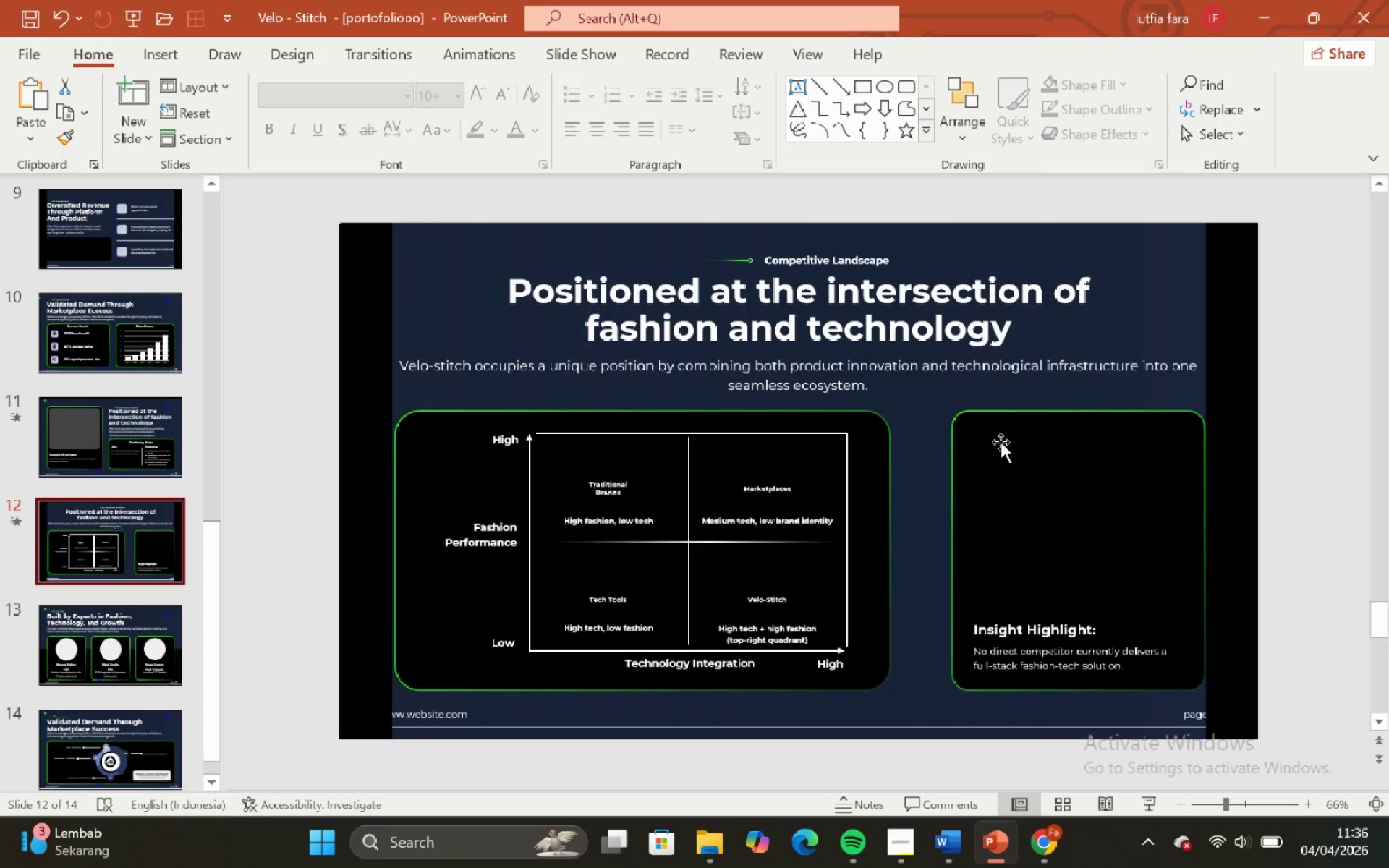 
left_click([990, 430])
 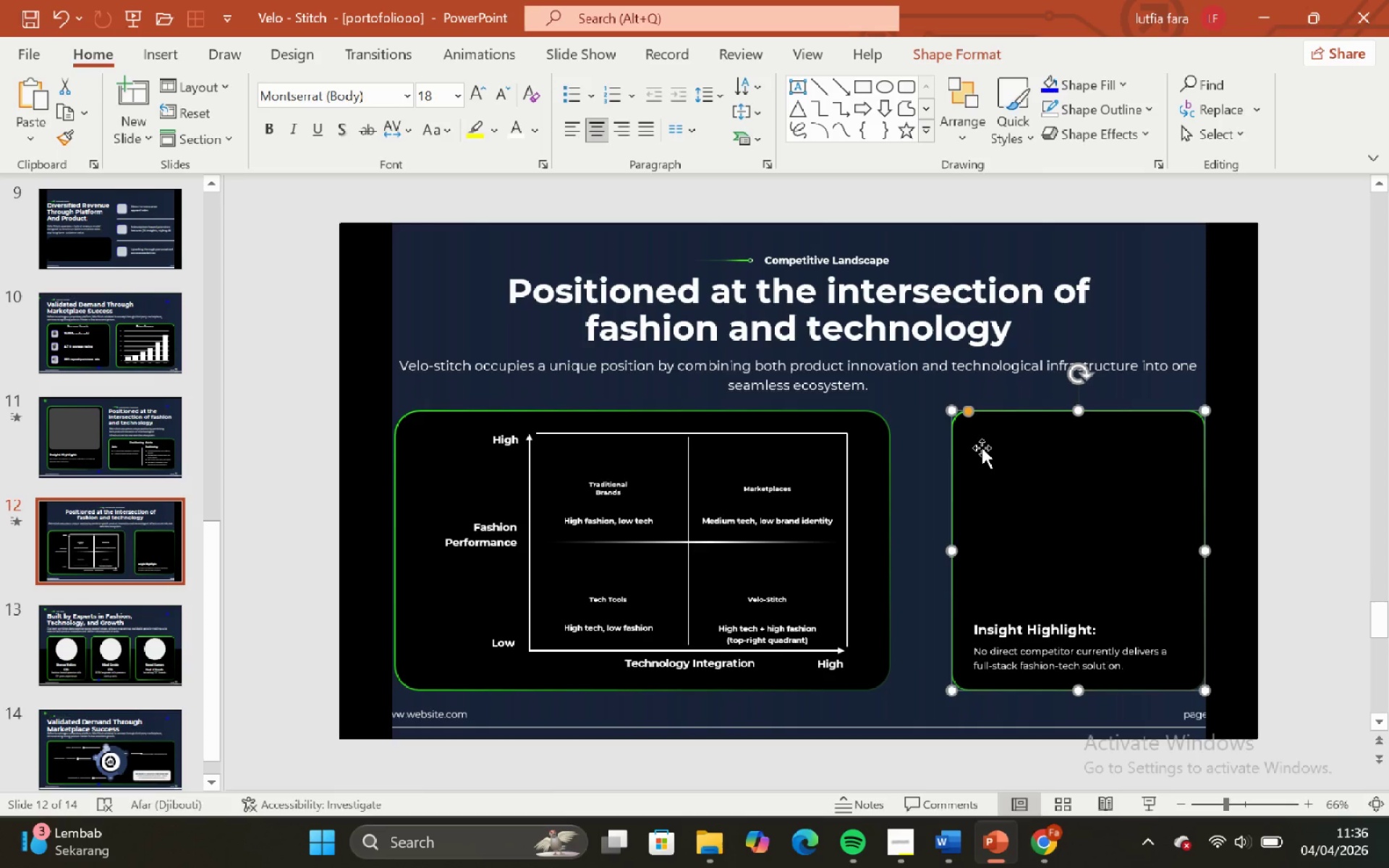 
key(Control+C)
 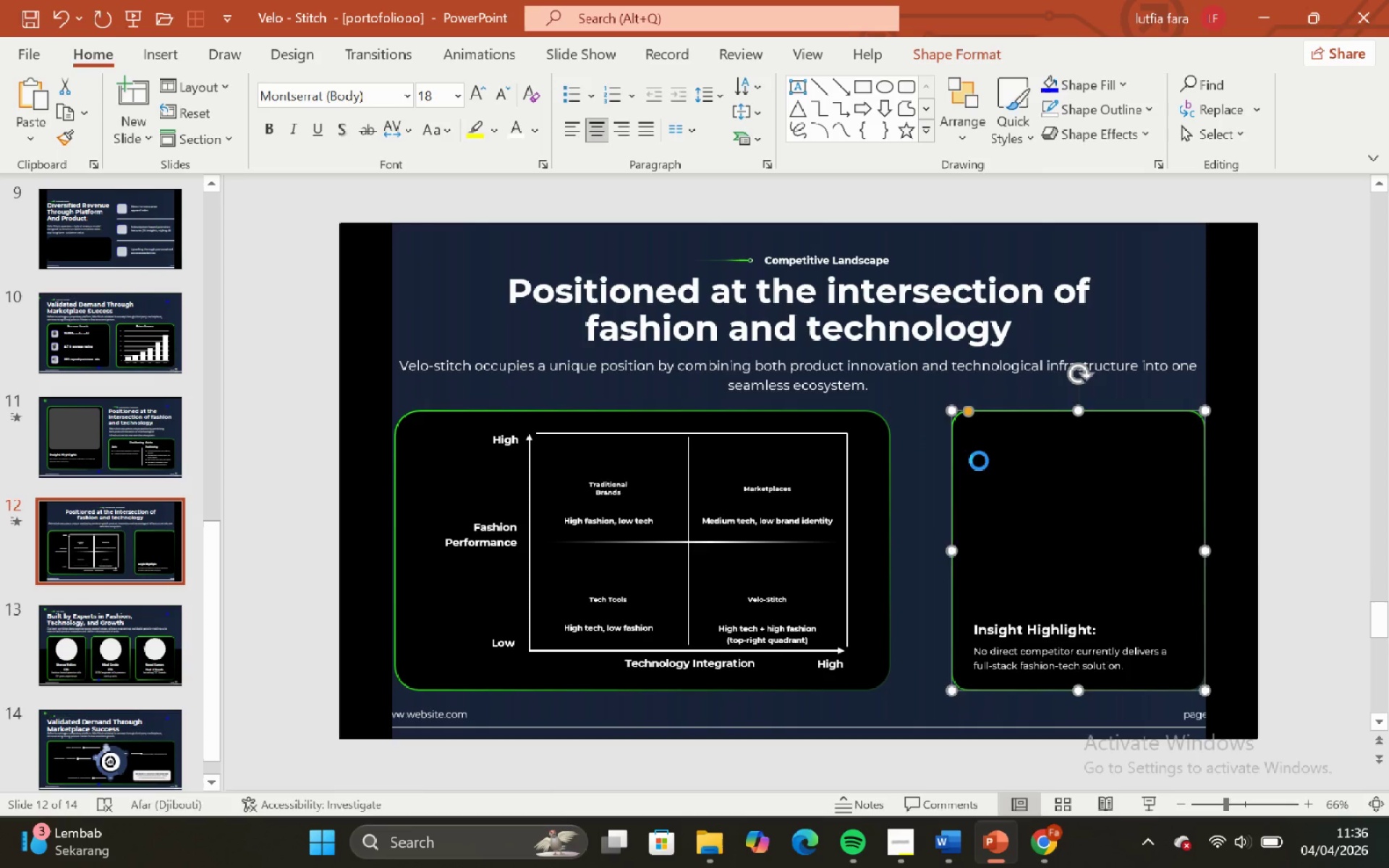 
key(Control+V)
 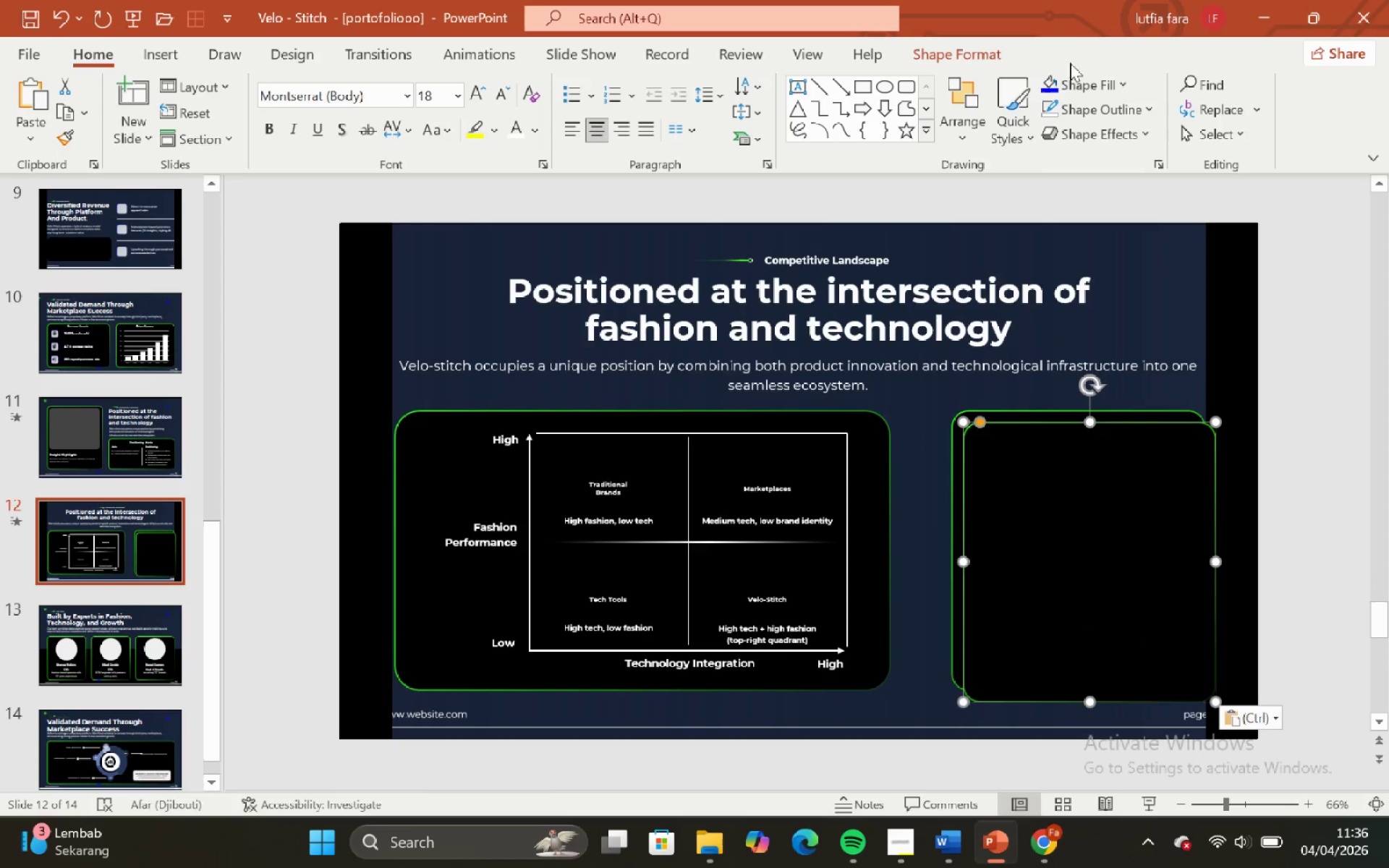 
left_click([1055, 82])
 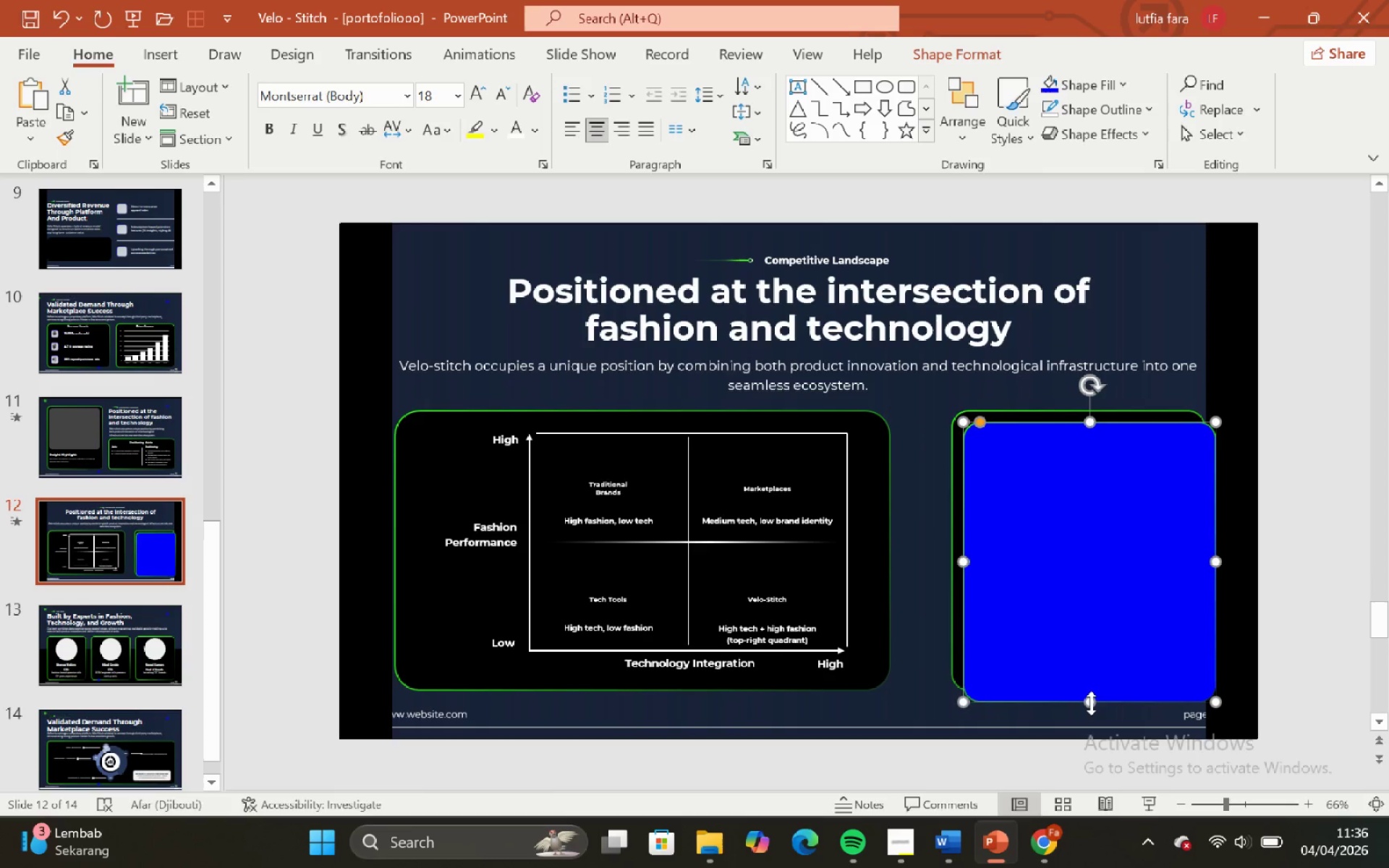 
left_click_drag(start_coordinate=[1091, 702], to_coordinate=[1098, 615])
 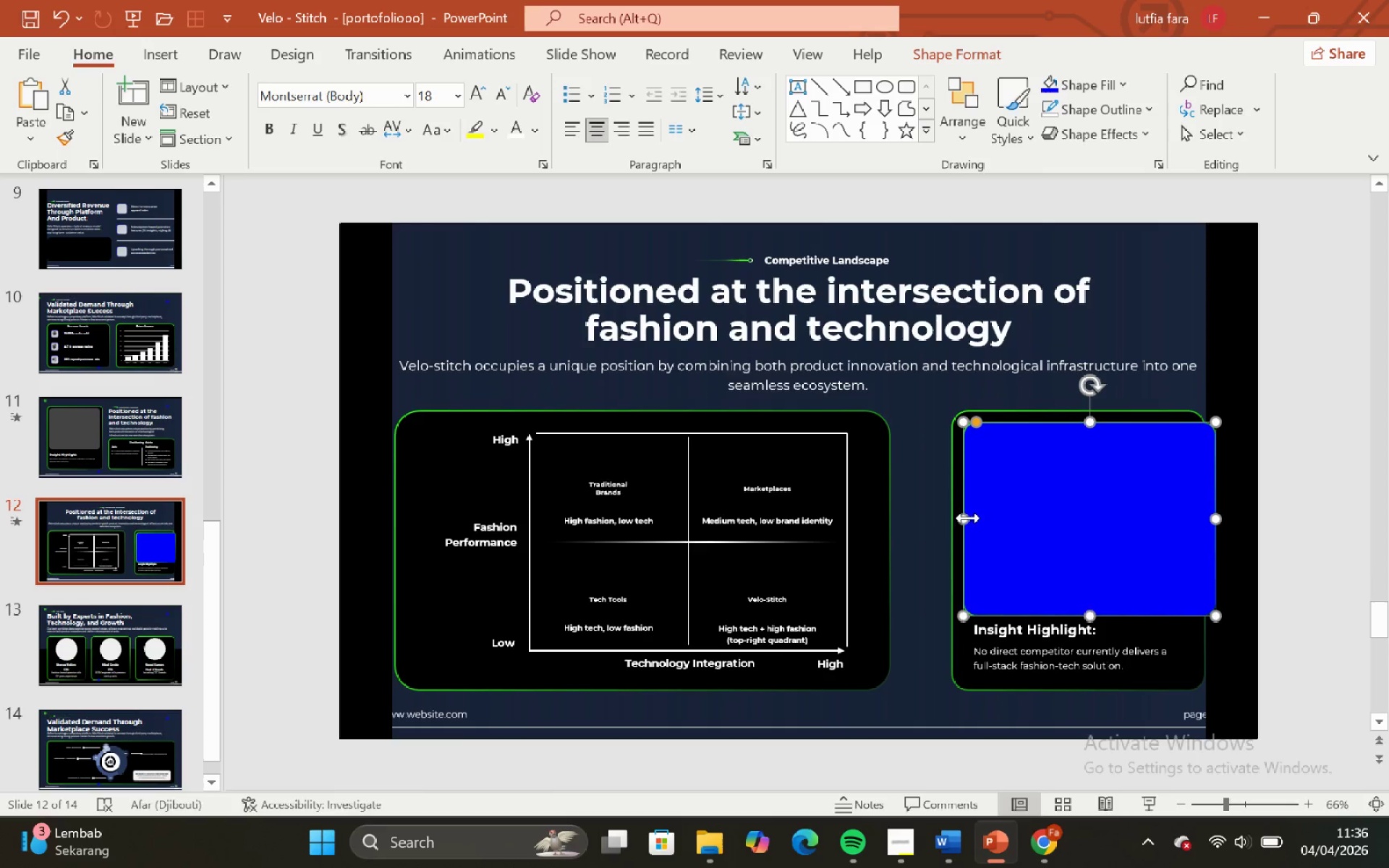 
left_click_drag(start_coordinate=[967, 518], to_coordinate=[973, 516])
 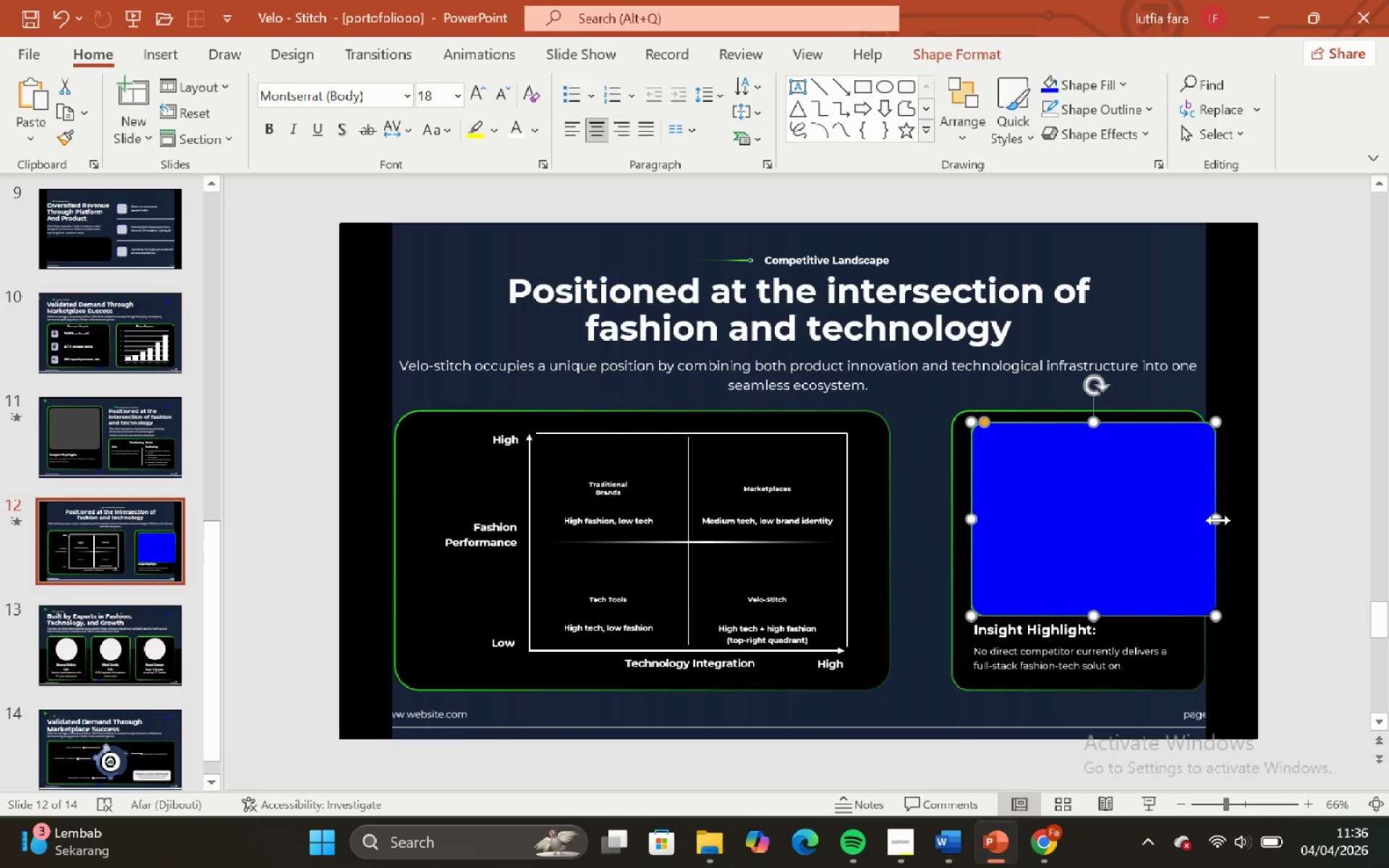 
left_click_drag(start_coordinate=[1218, 520], to_coordinate=[1188, 521])
 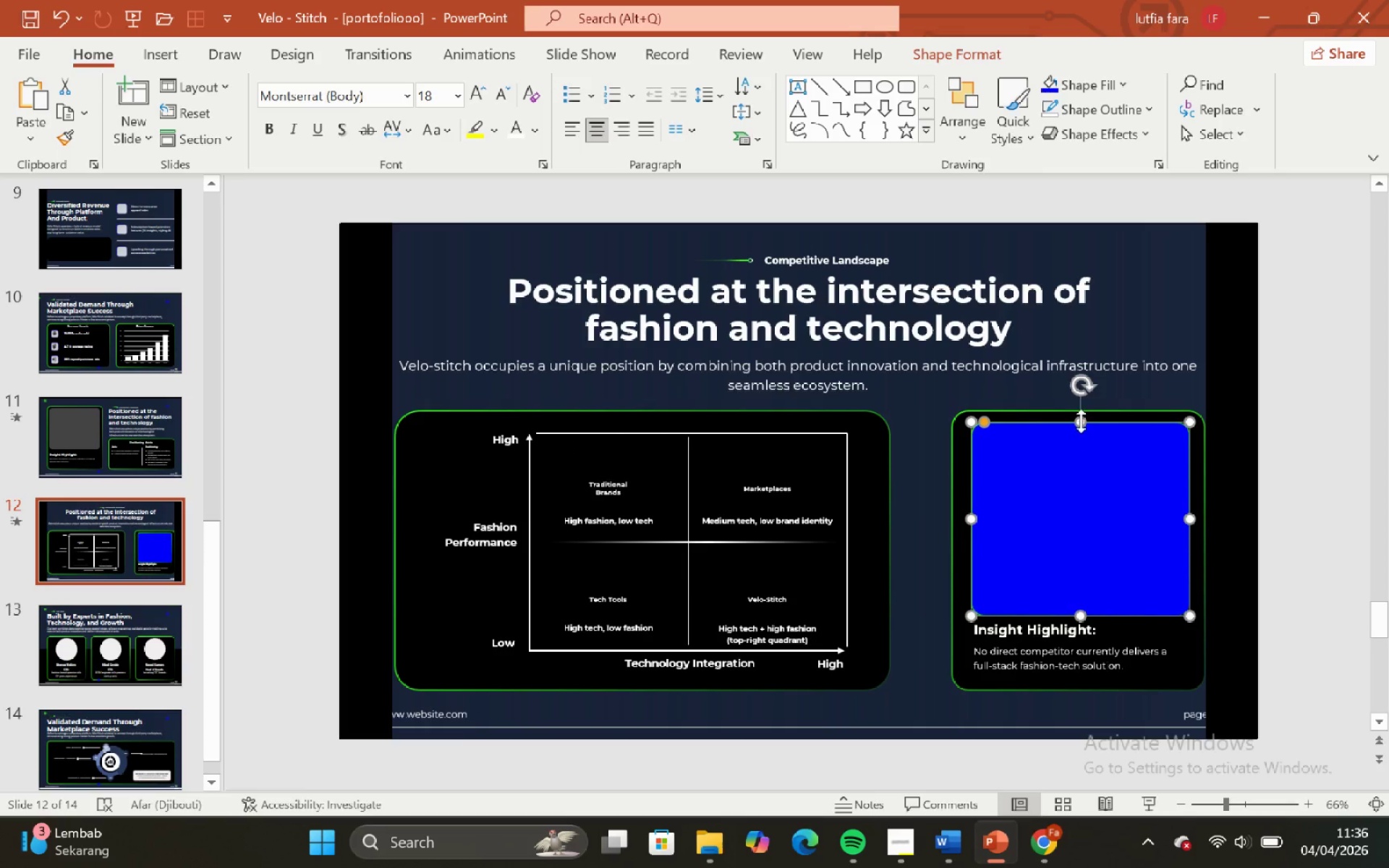 
left_click_drag(start_coordinate=[1081, 421], to_coordinate=[1085, 428])
 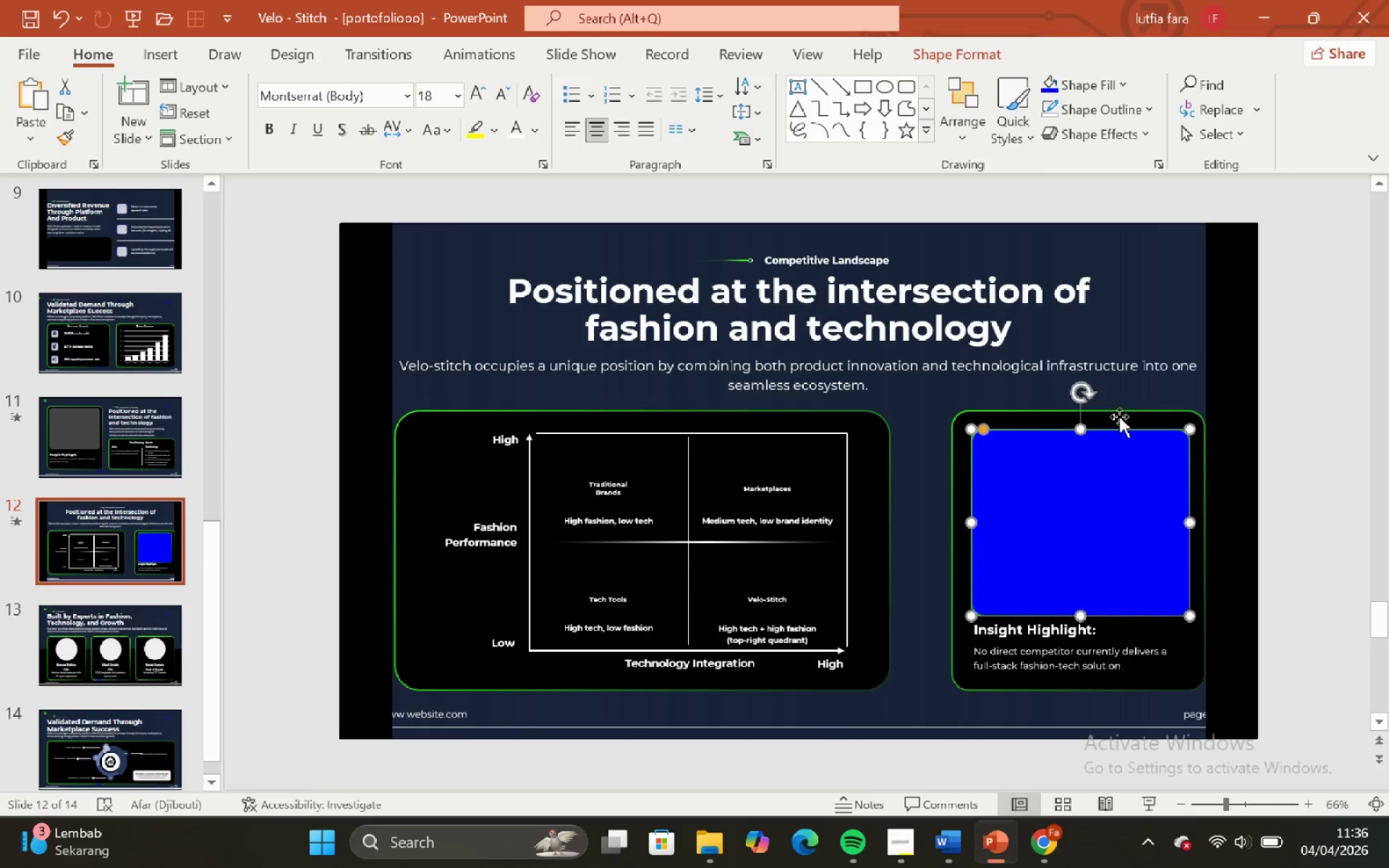 
hold_key(key=ShiftLeft, duration=0.55)
left_click([1124, 415])
 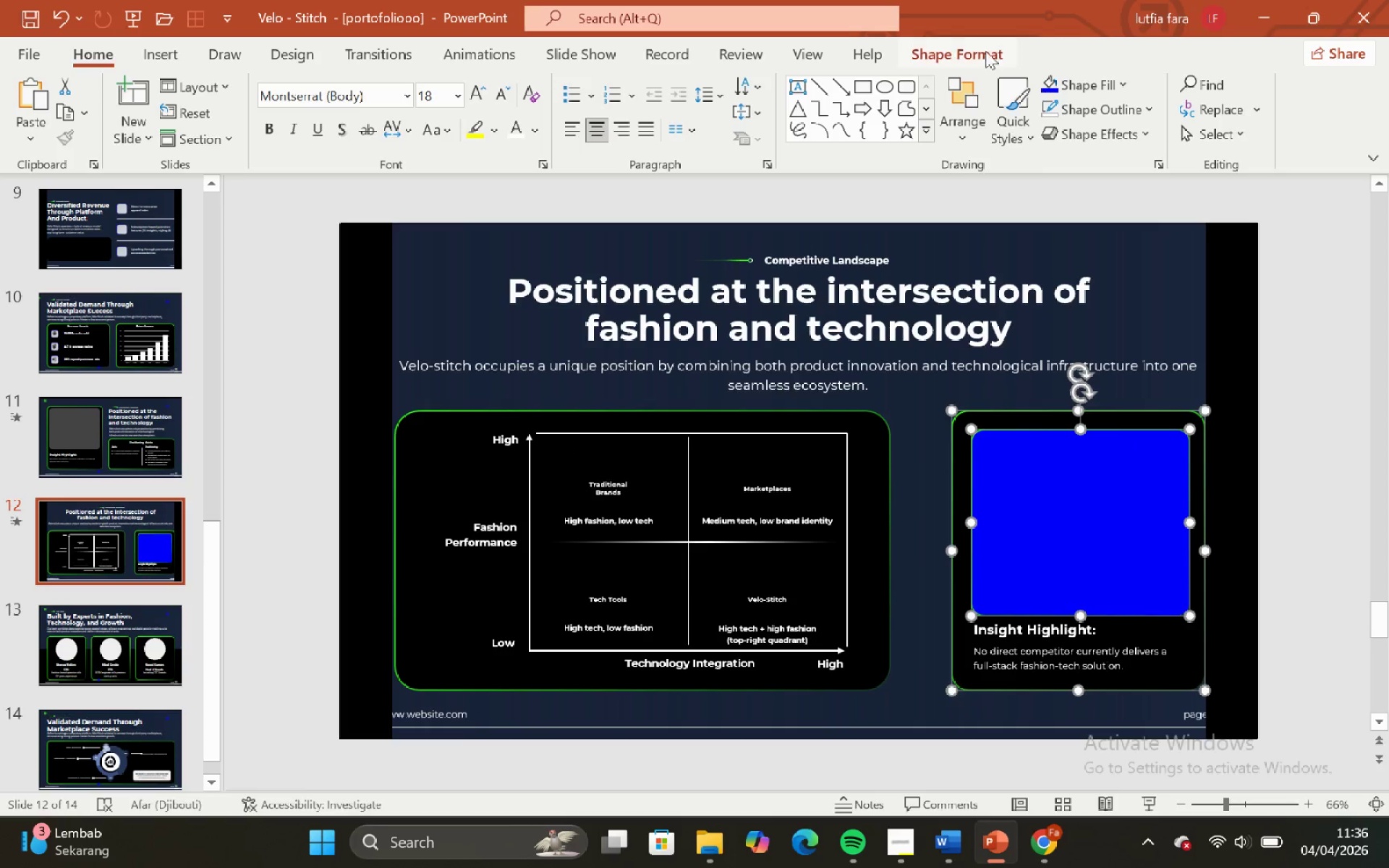 
left_click_drag(start_coordinate=[970, 51], to_coordinate=[1141, 78])
 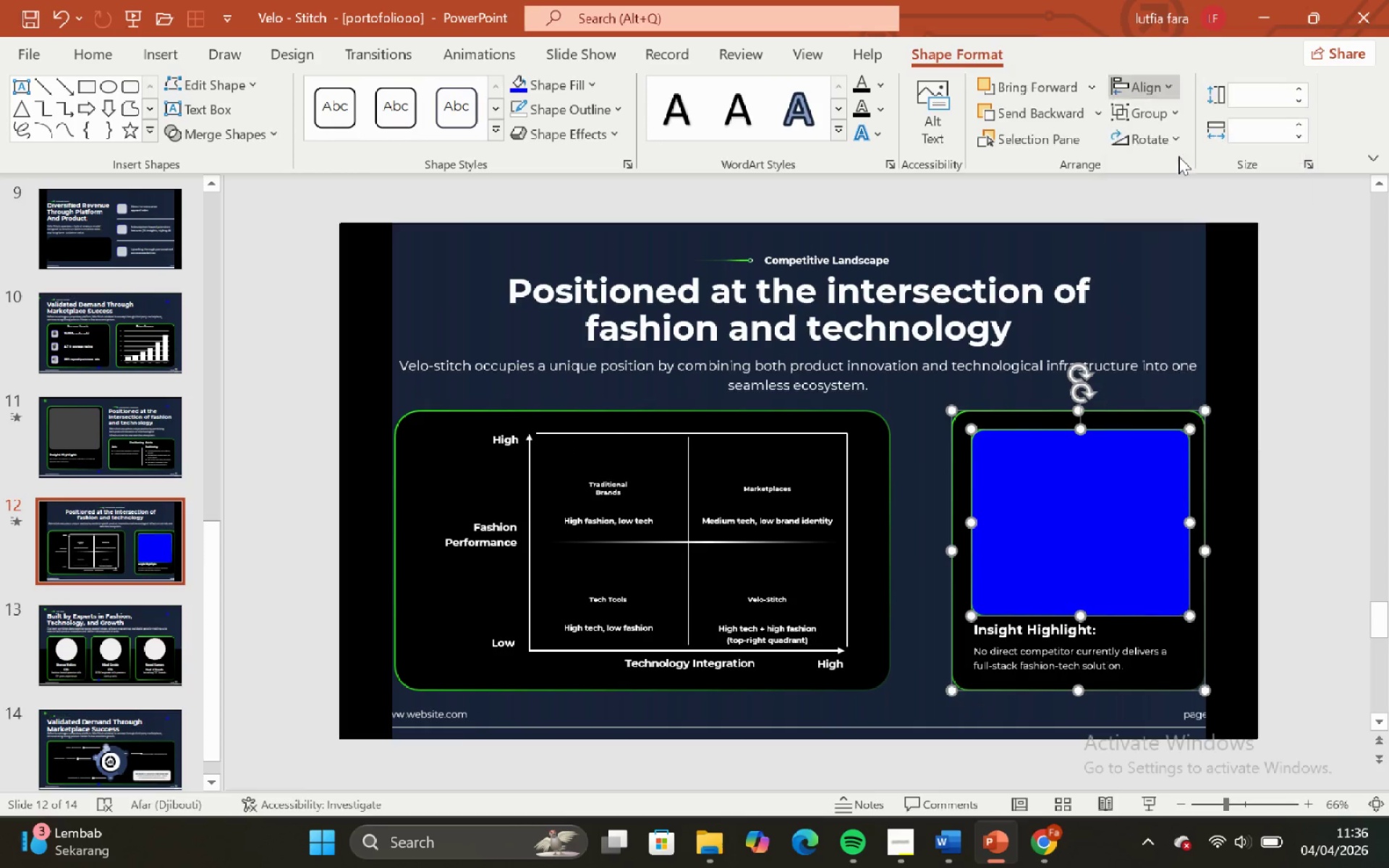 
left_click([1141, 78])
 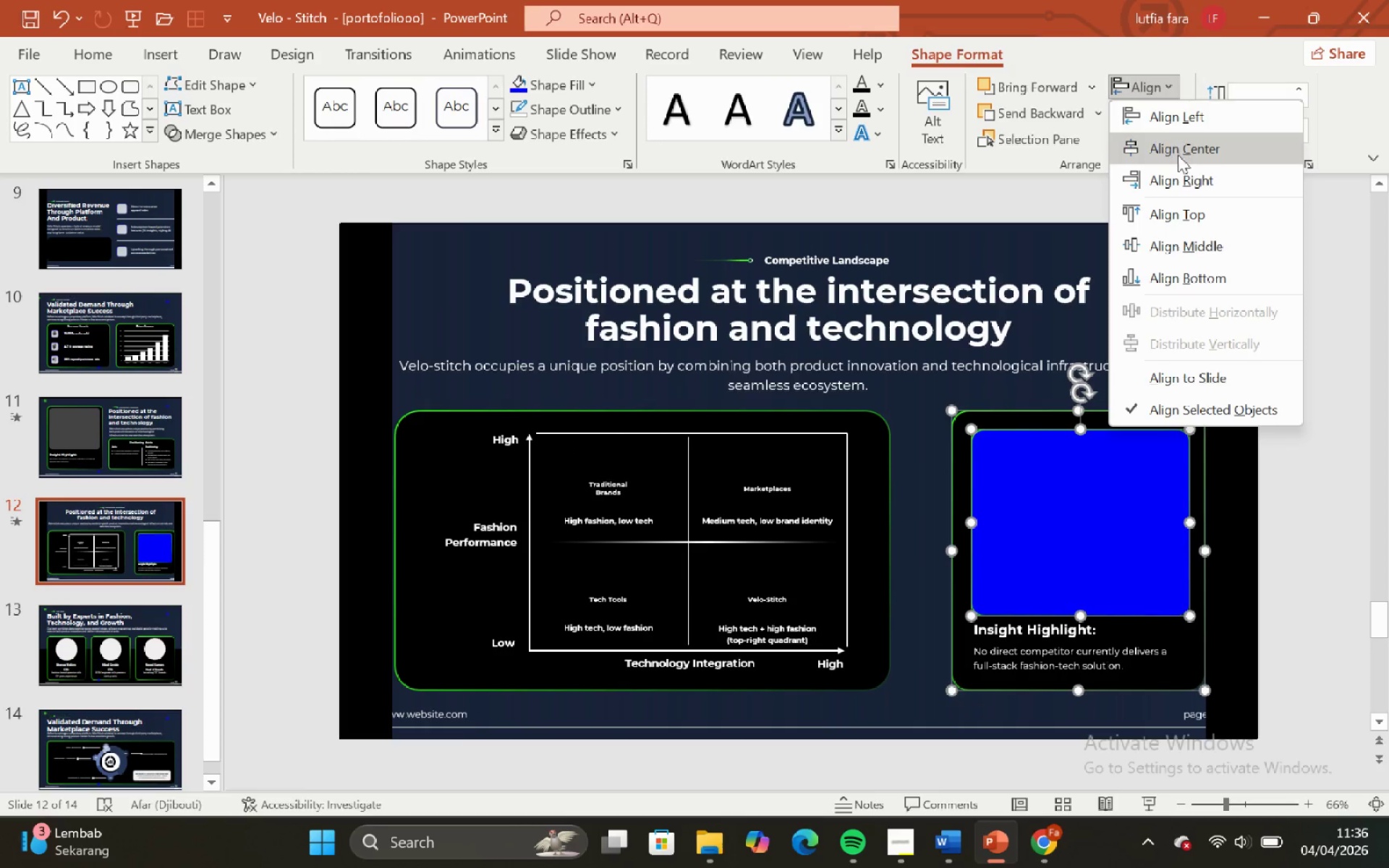 
left_click([1178, 156])
 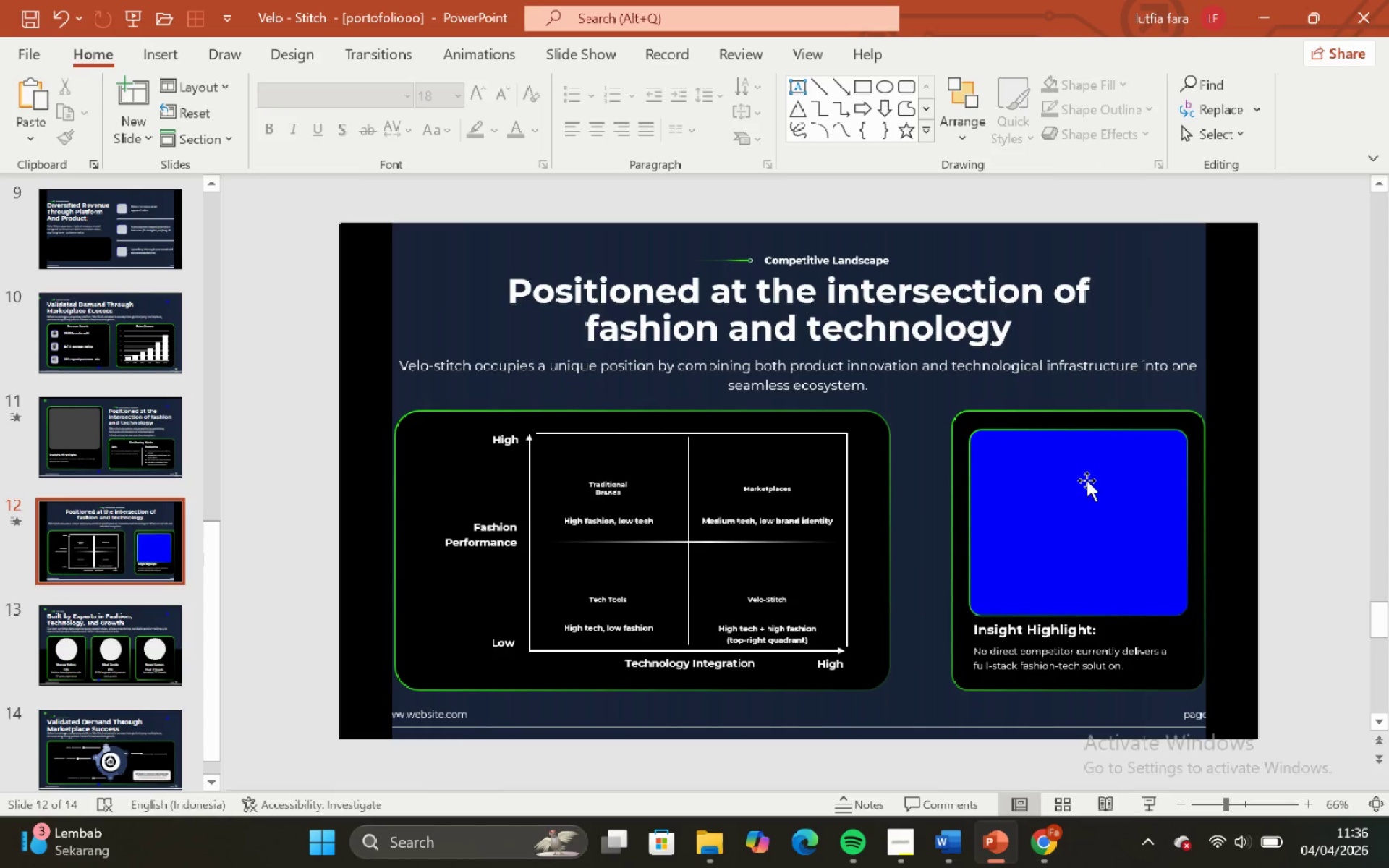 
left_click([1087, 480])
 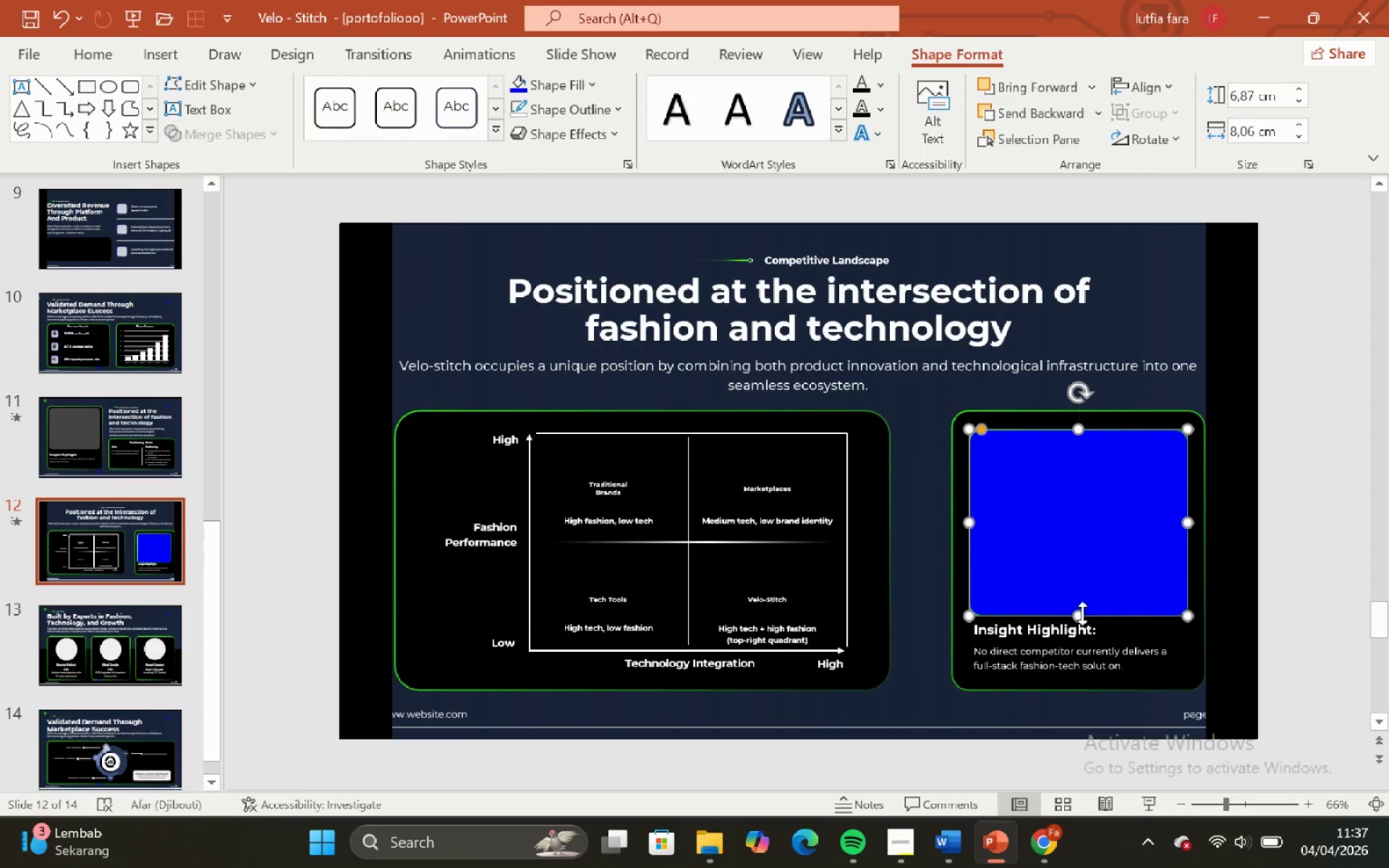 
left_click_drag(start_coordinate=[1082, 613], to_coordinate=[1085, 608])
 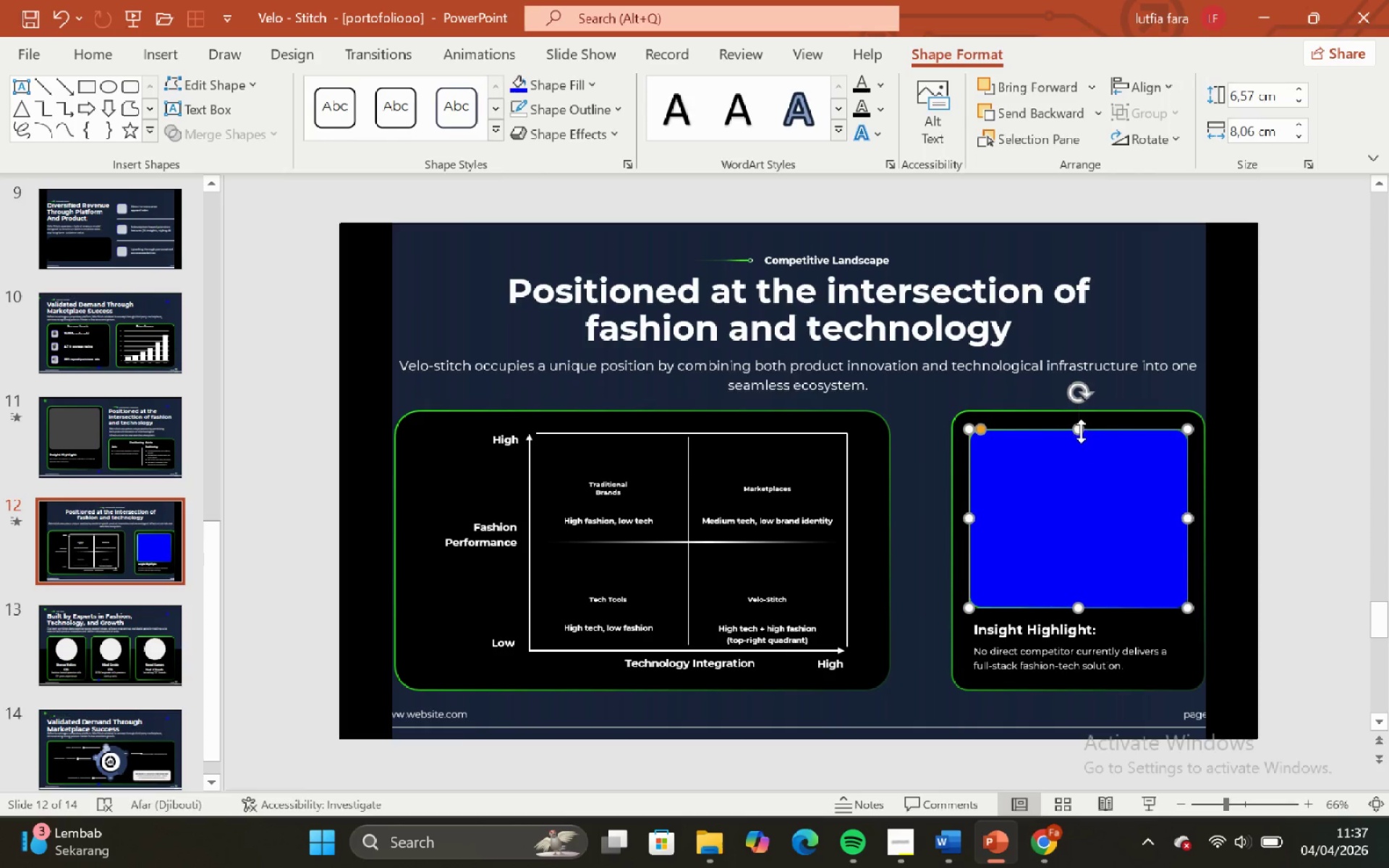 
left_click_drag(start_coordinate=[1081, 431], to_coordinate=[1078, 425])
 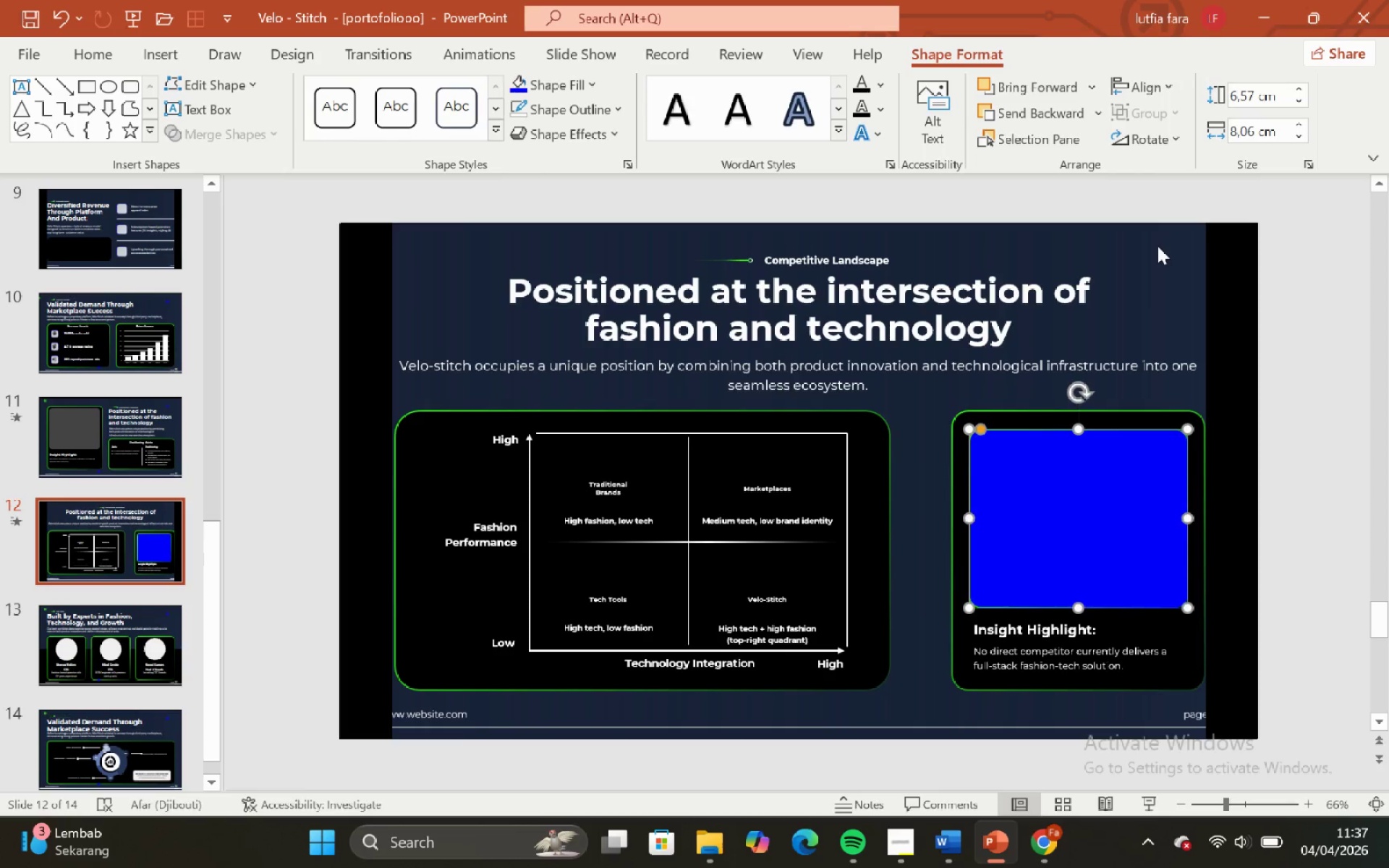 
left_click([1158, 246])
 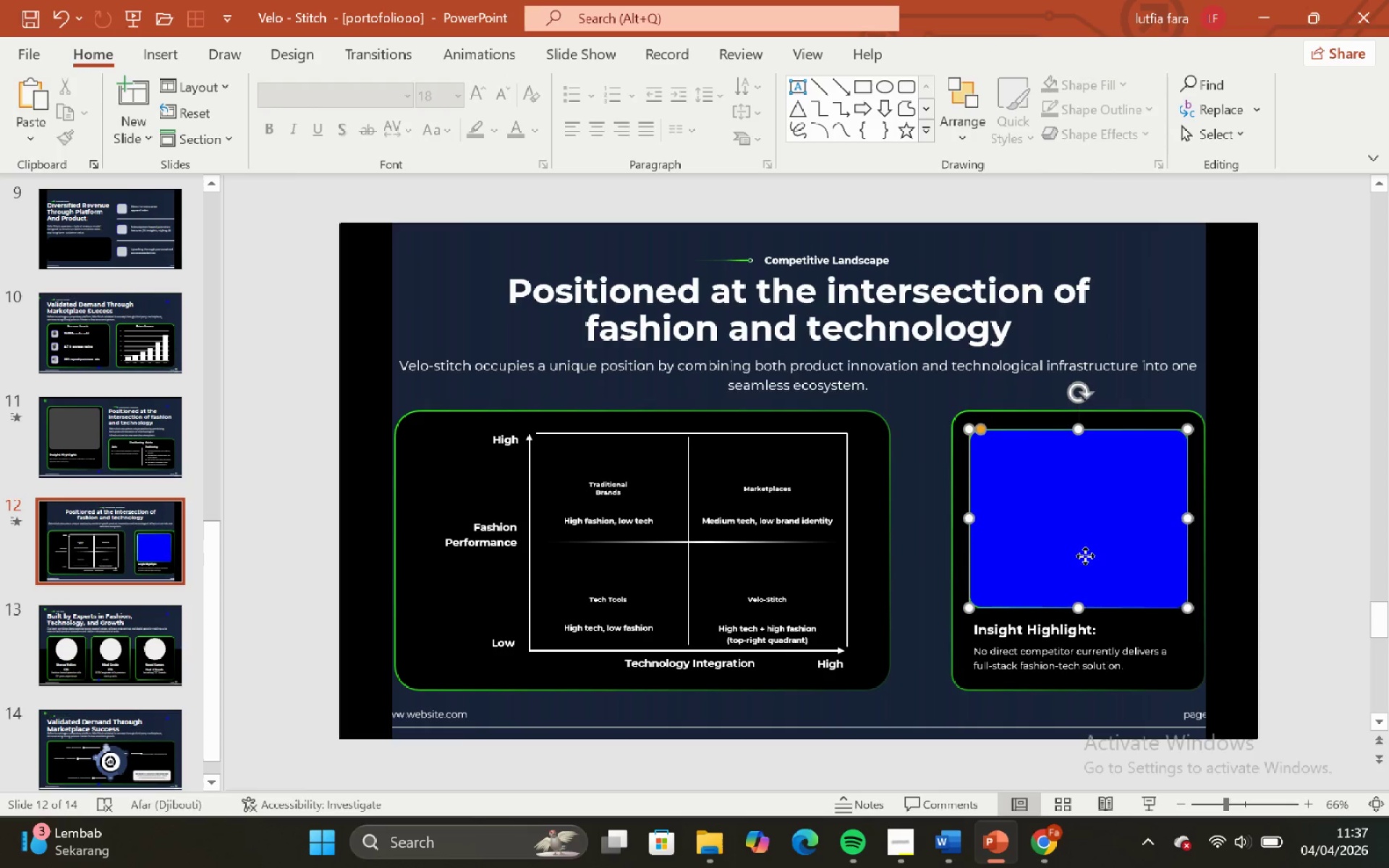 
double_click([1087, 675])
 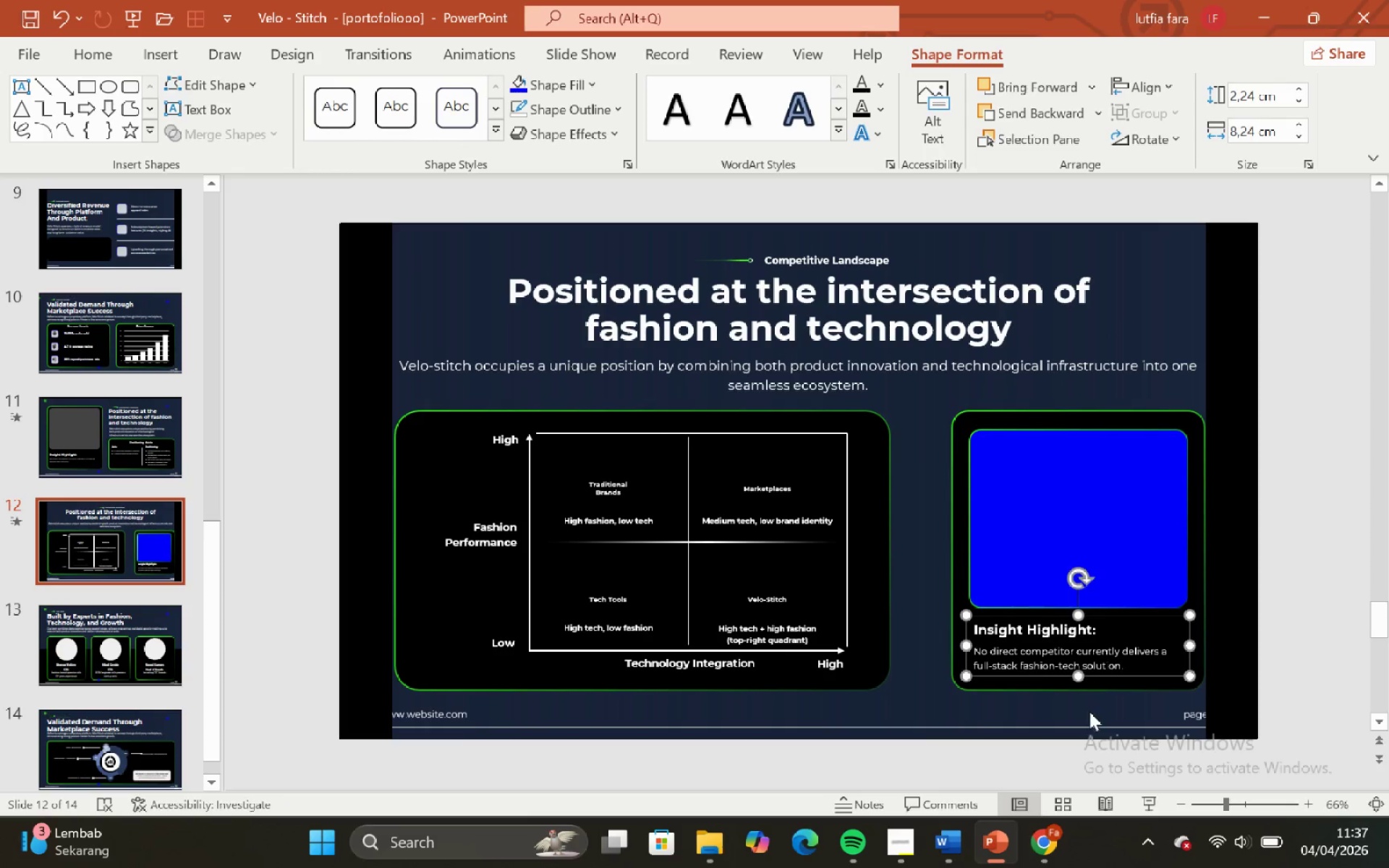 
triple_click([1089, 712])
 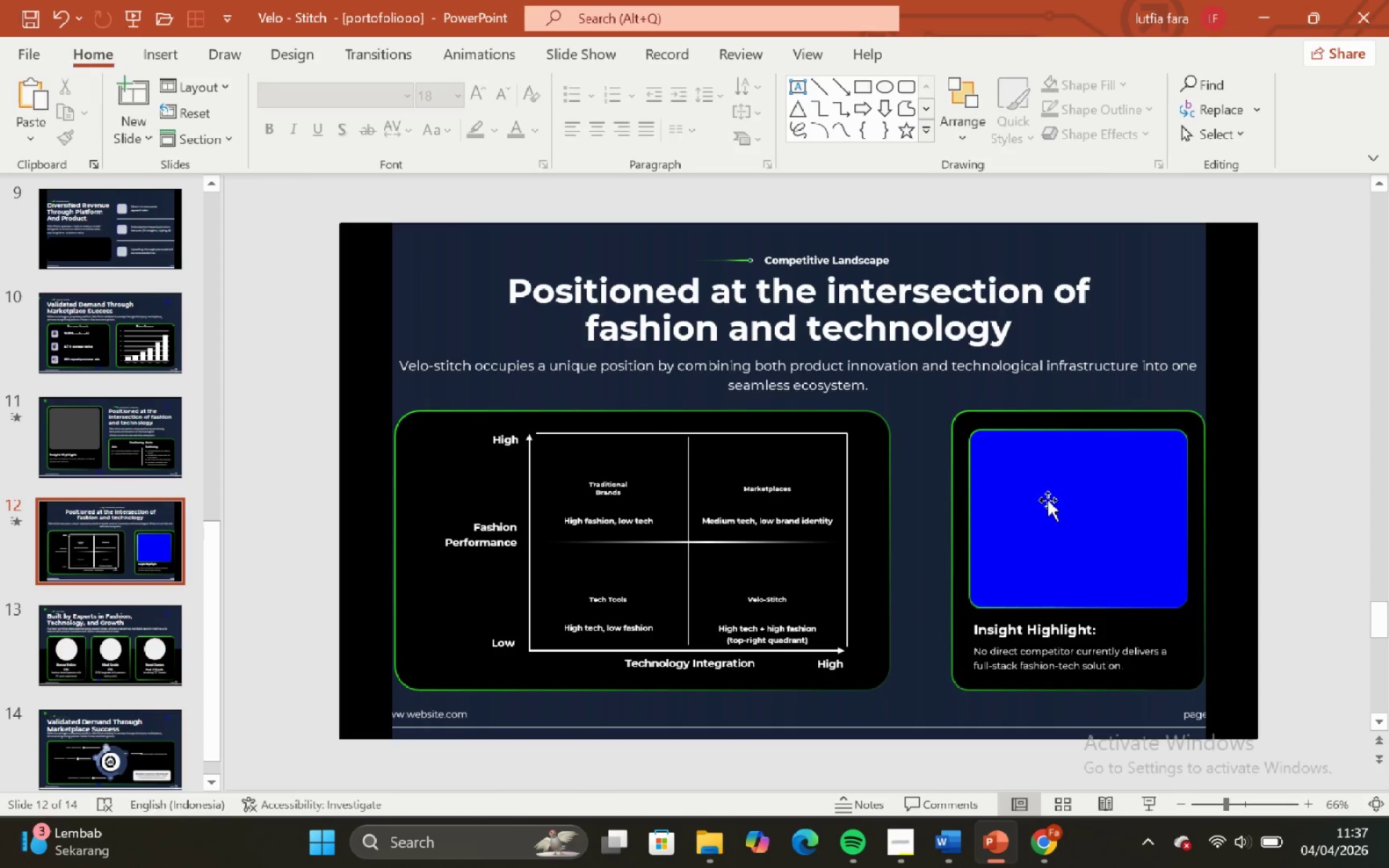 
left_click([1048, 500])
 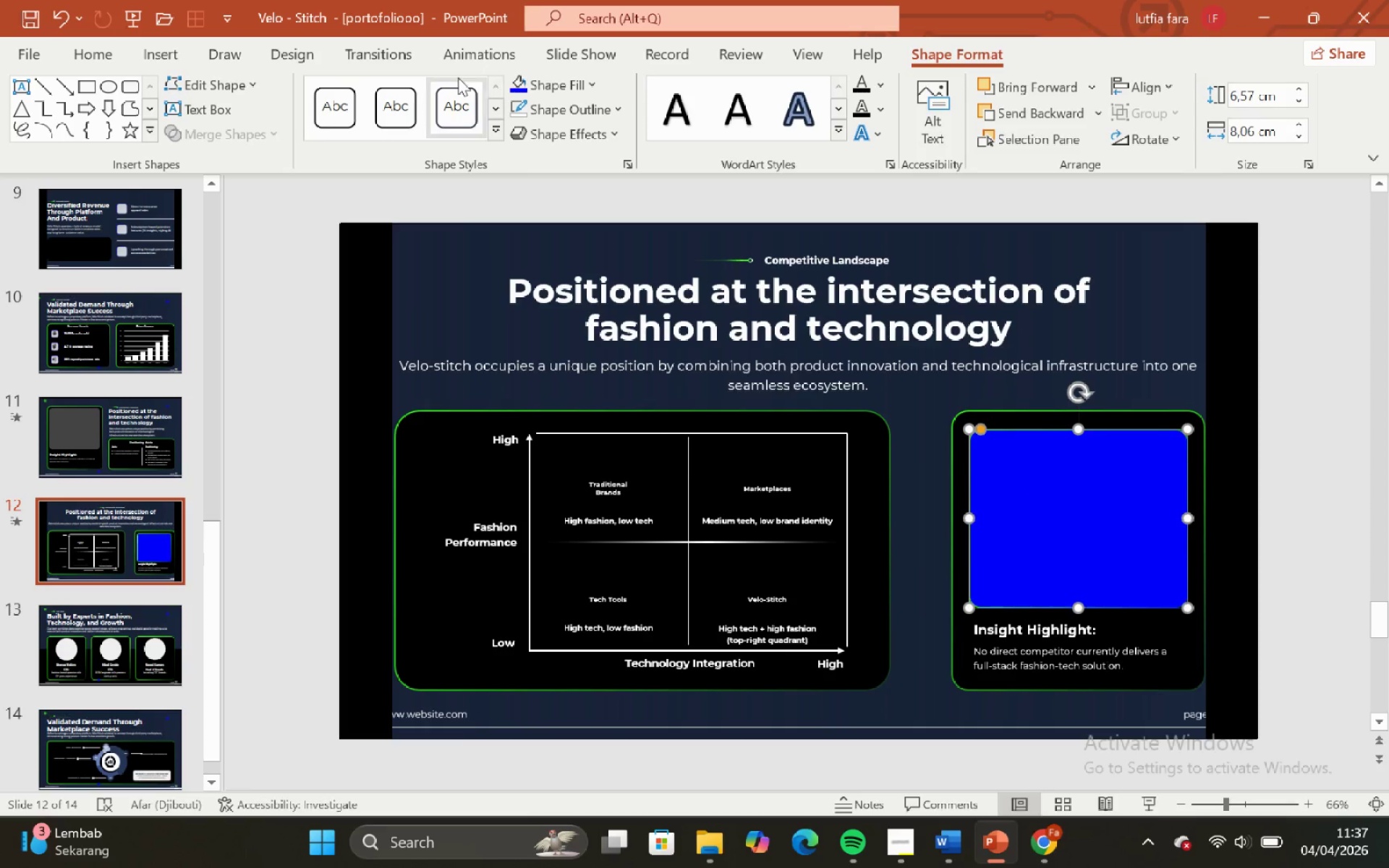 
left_click([560, 109])
 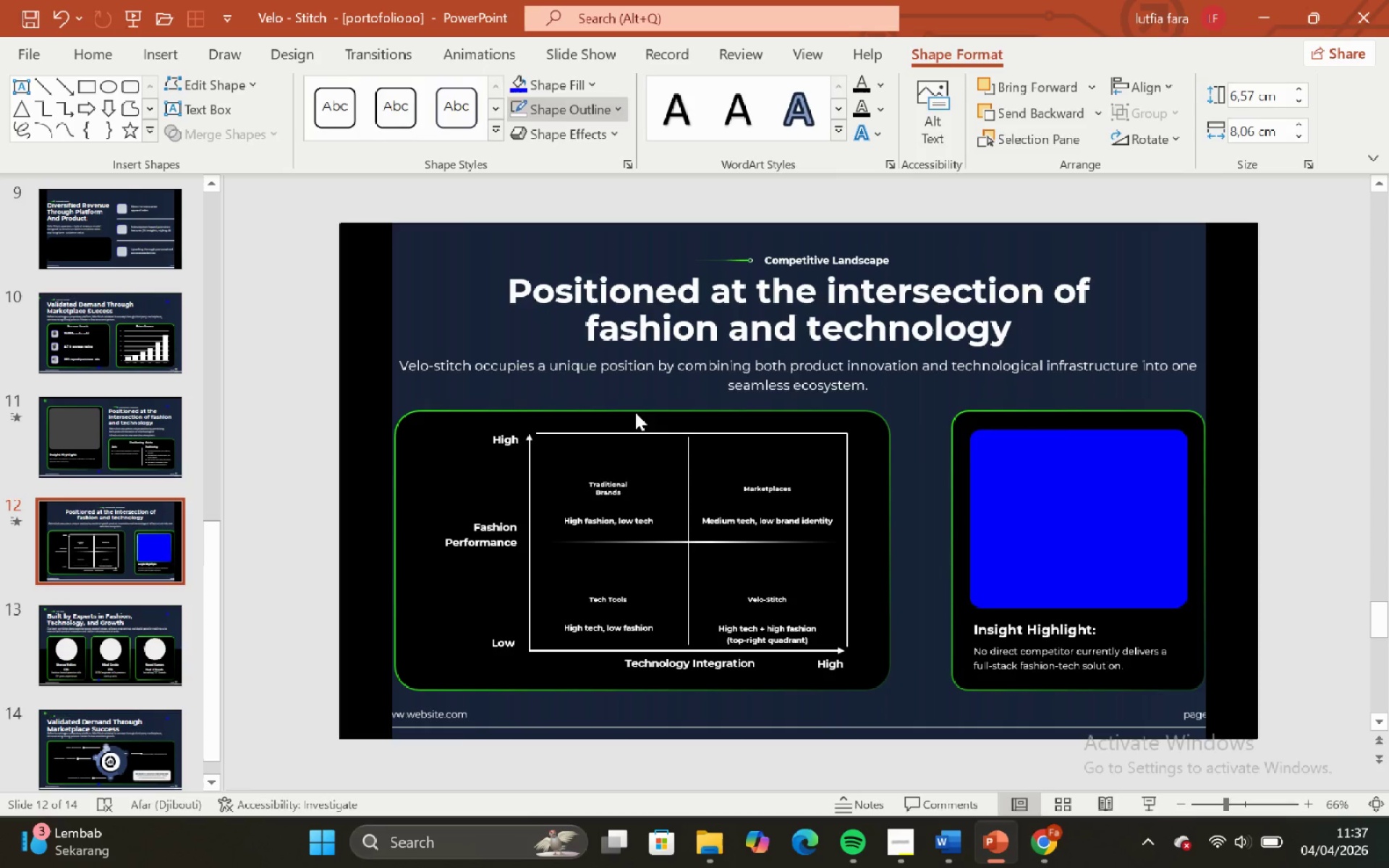 
left_click([1141, 258])
 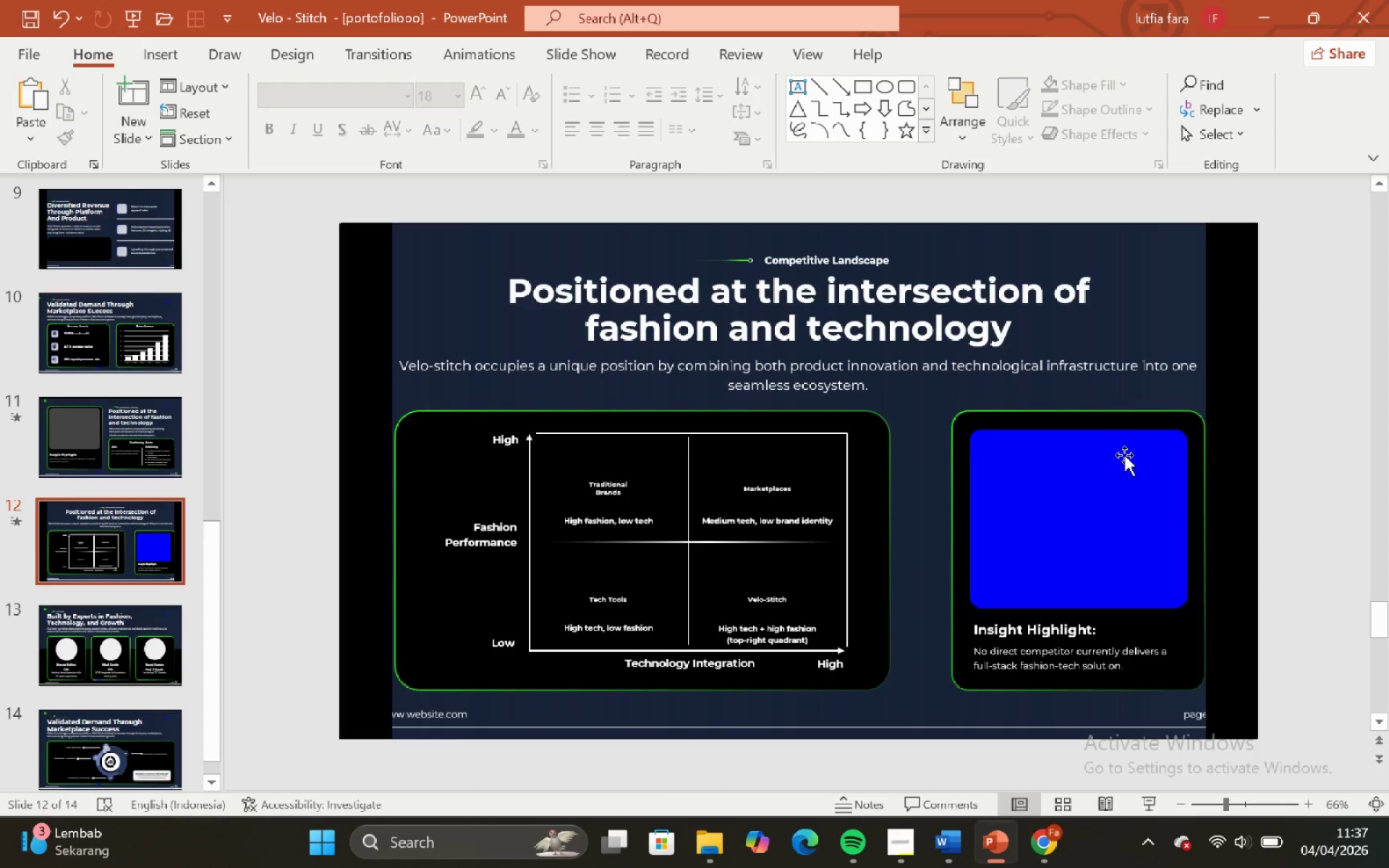 
left_click([1124, 455])
 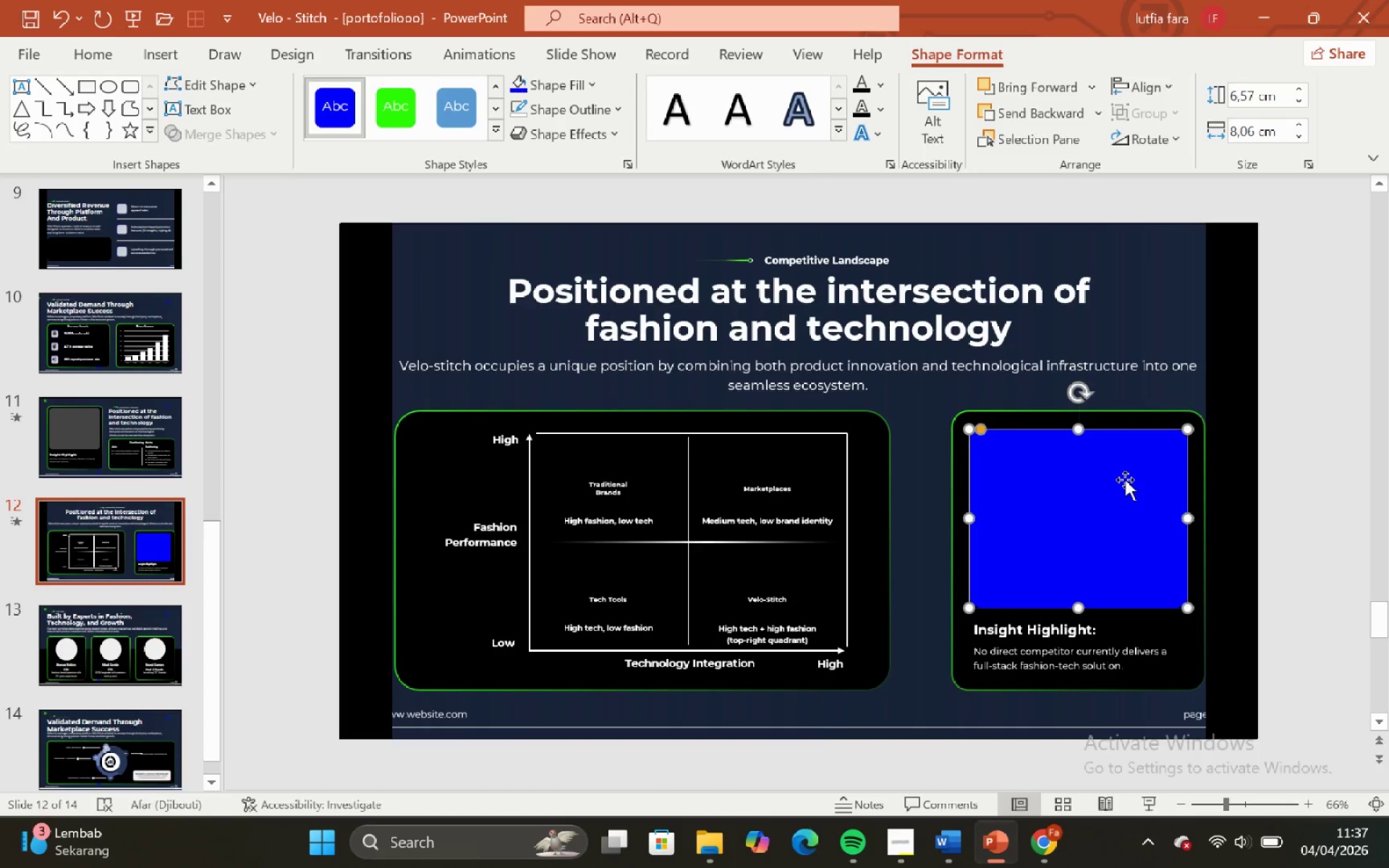 
key(ArrowUp)
 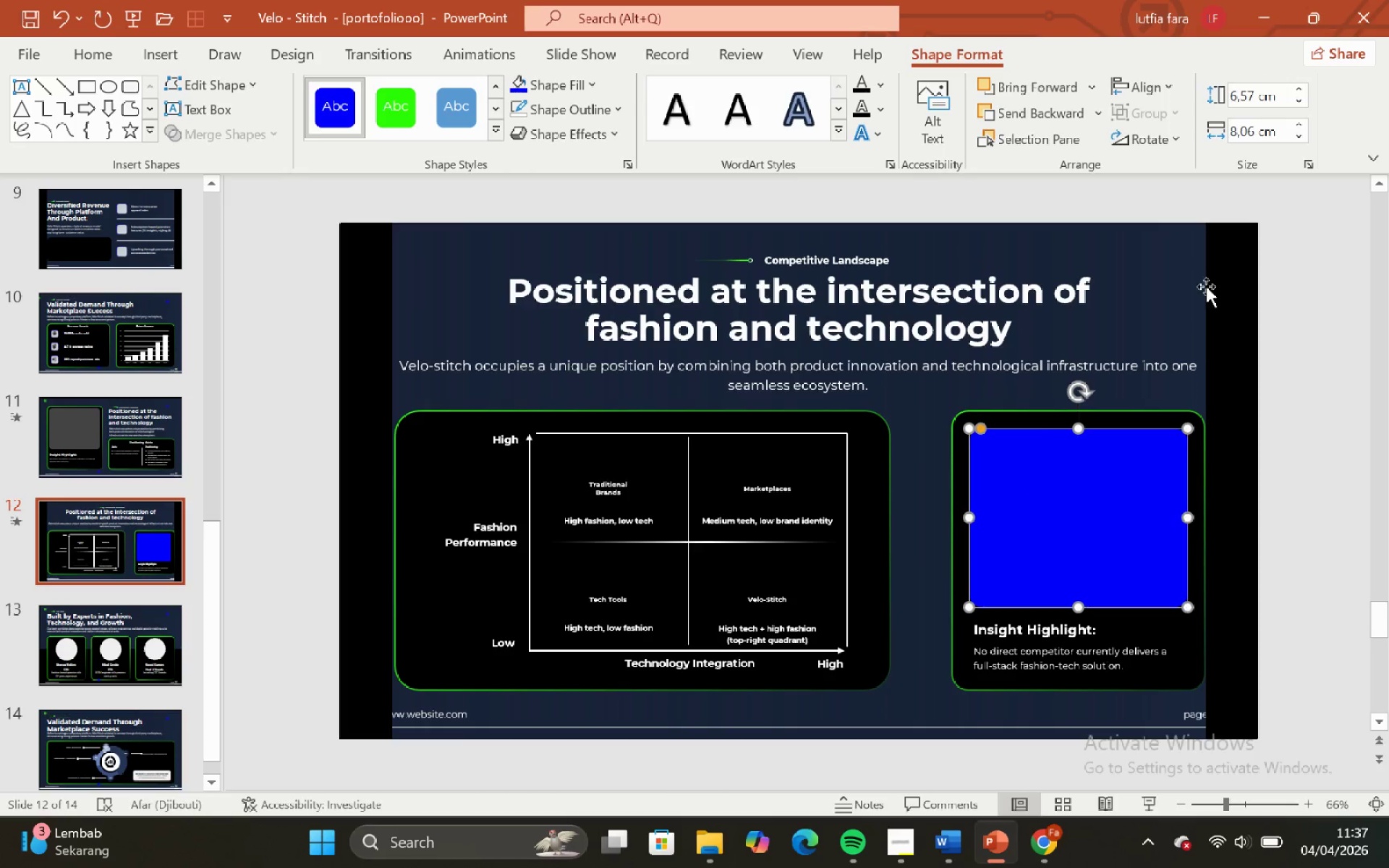 
key(ArrowUp)
 